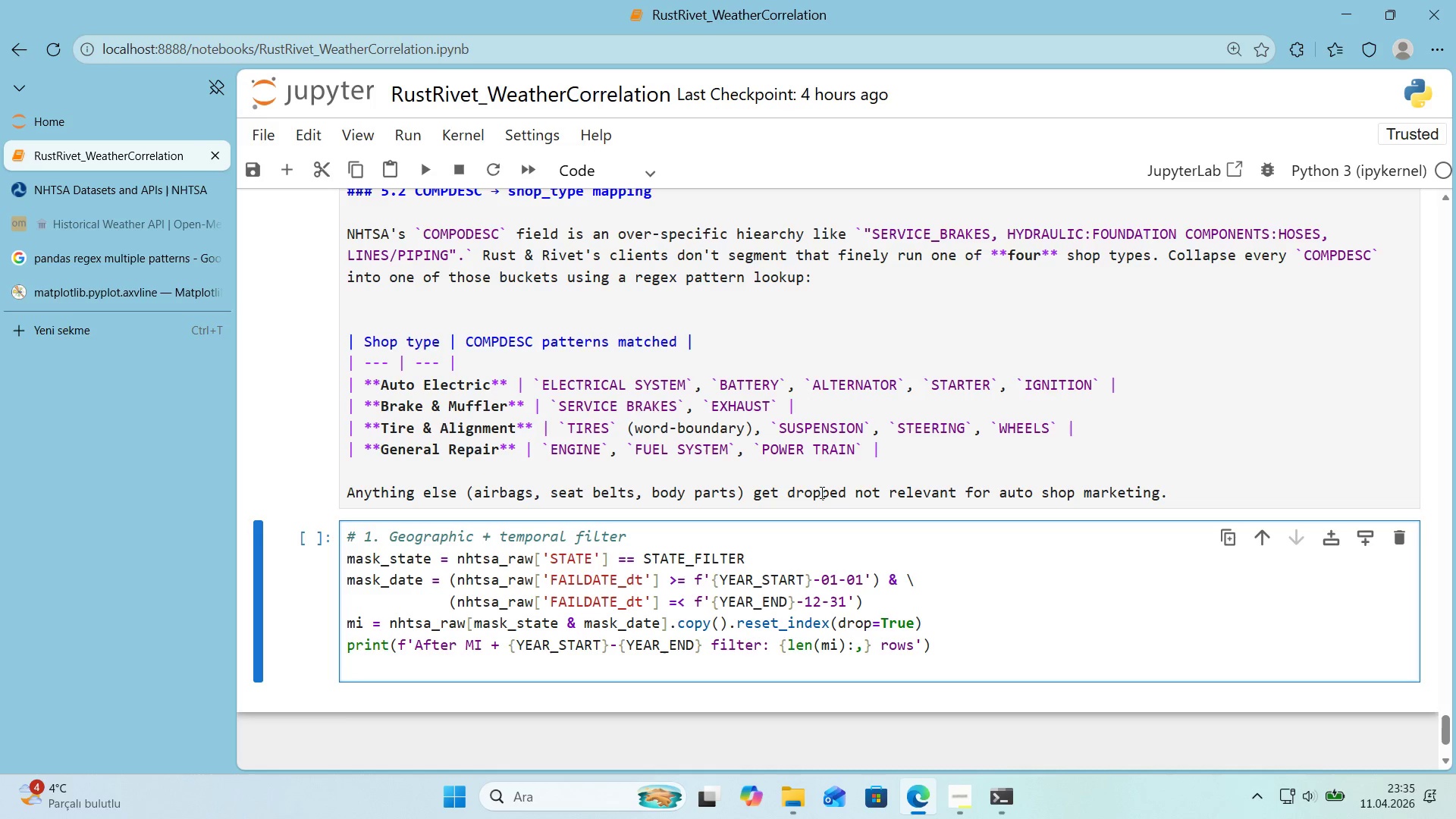 
wait(7.53)
 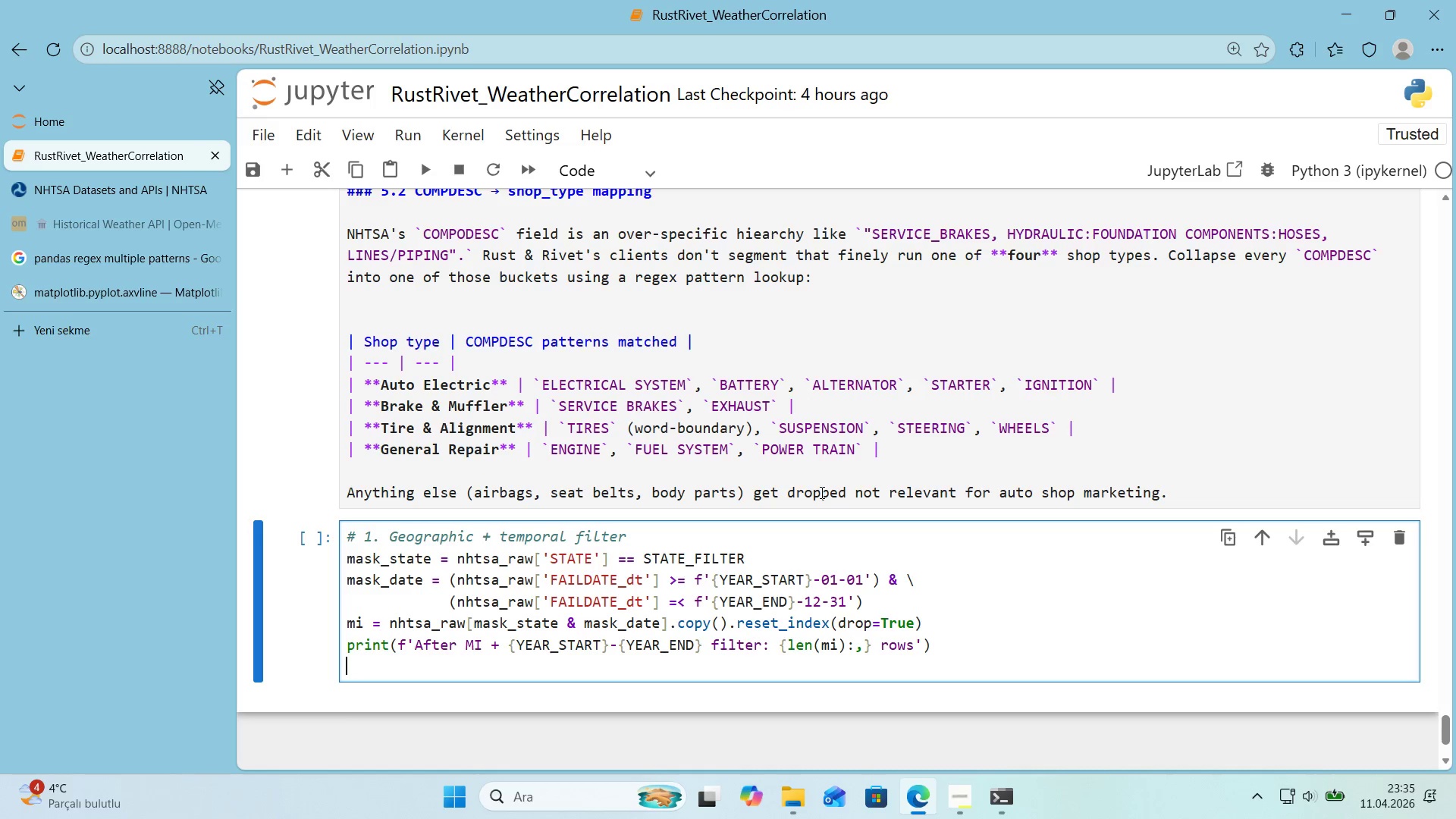 
key(Enter)
 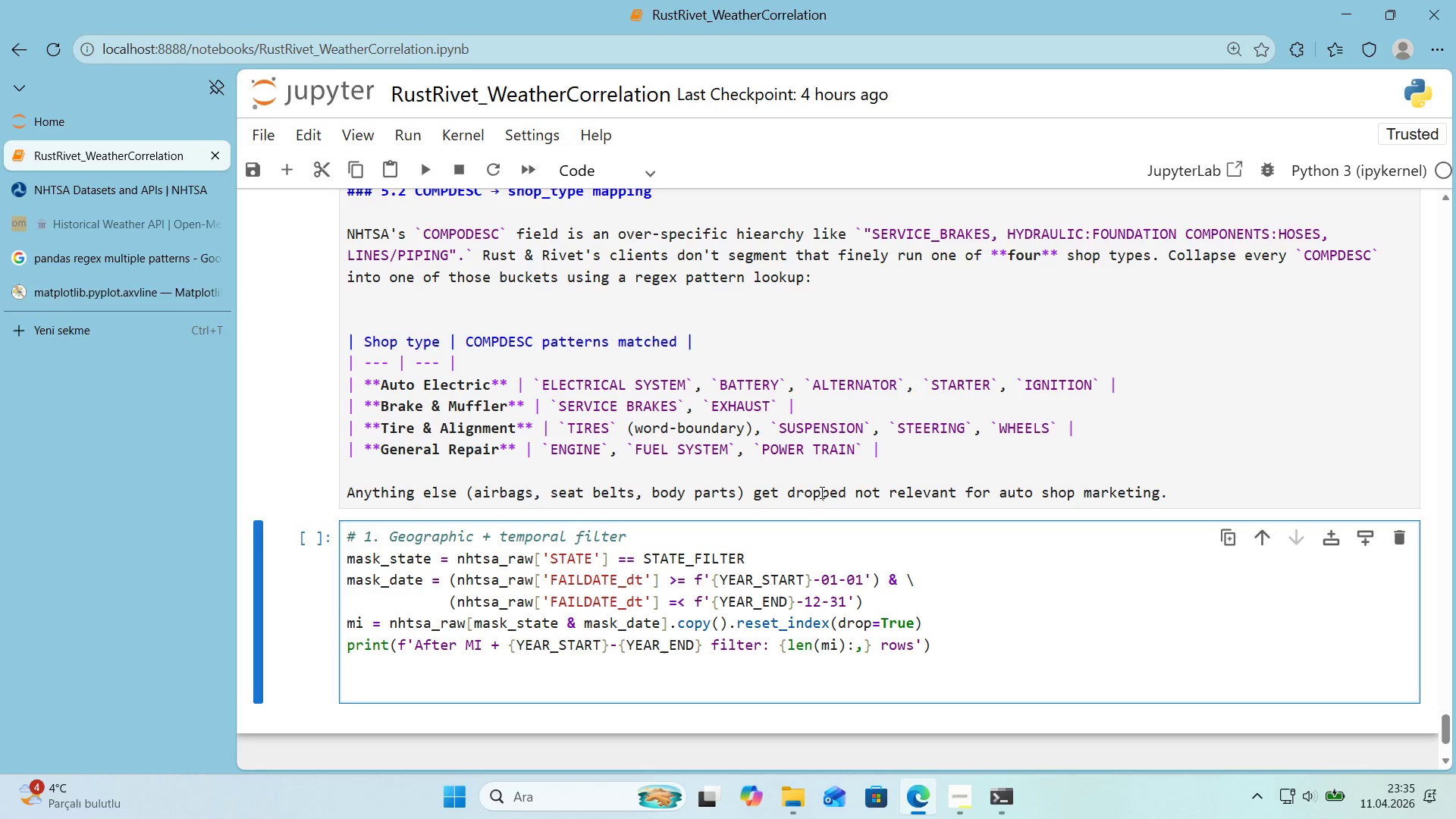 
key(Control+ControlLeft)
 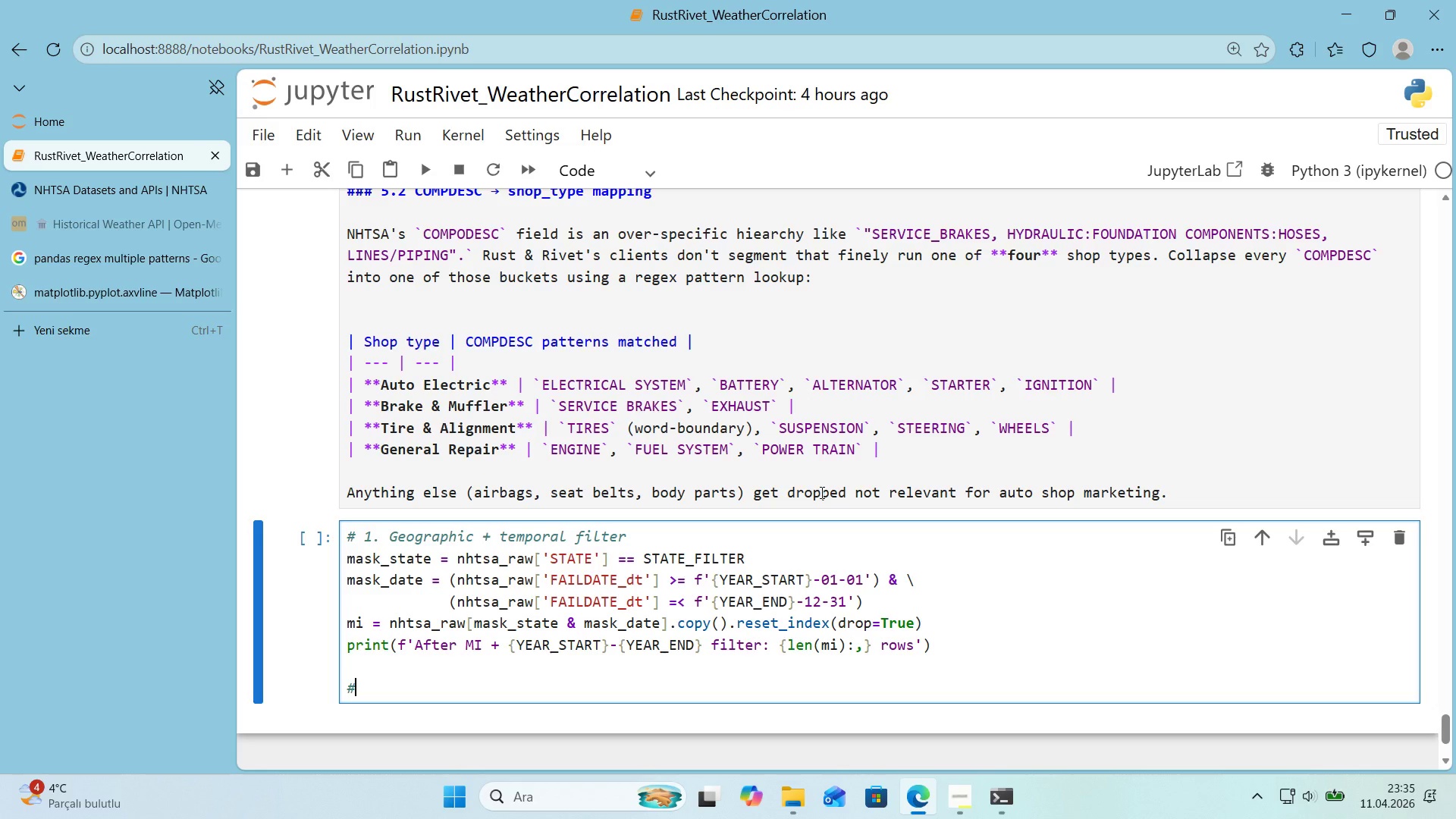 
key(Alt+Control+AltRight)
 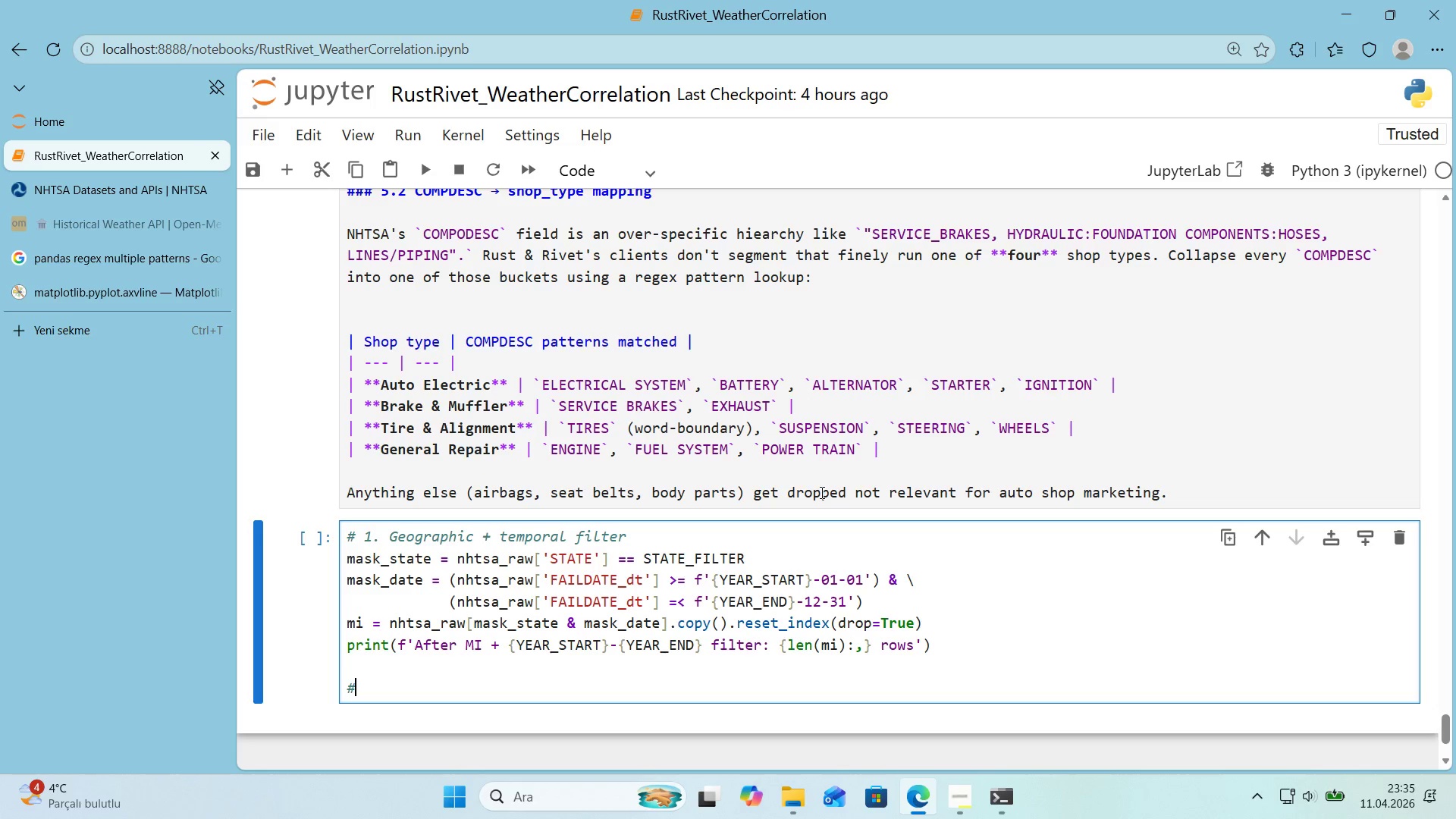 
key(Alt+Control+3)
 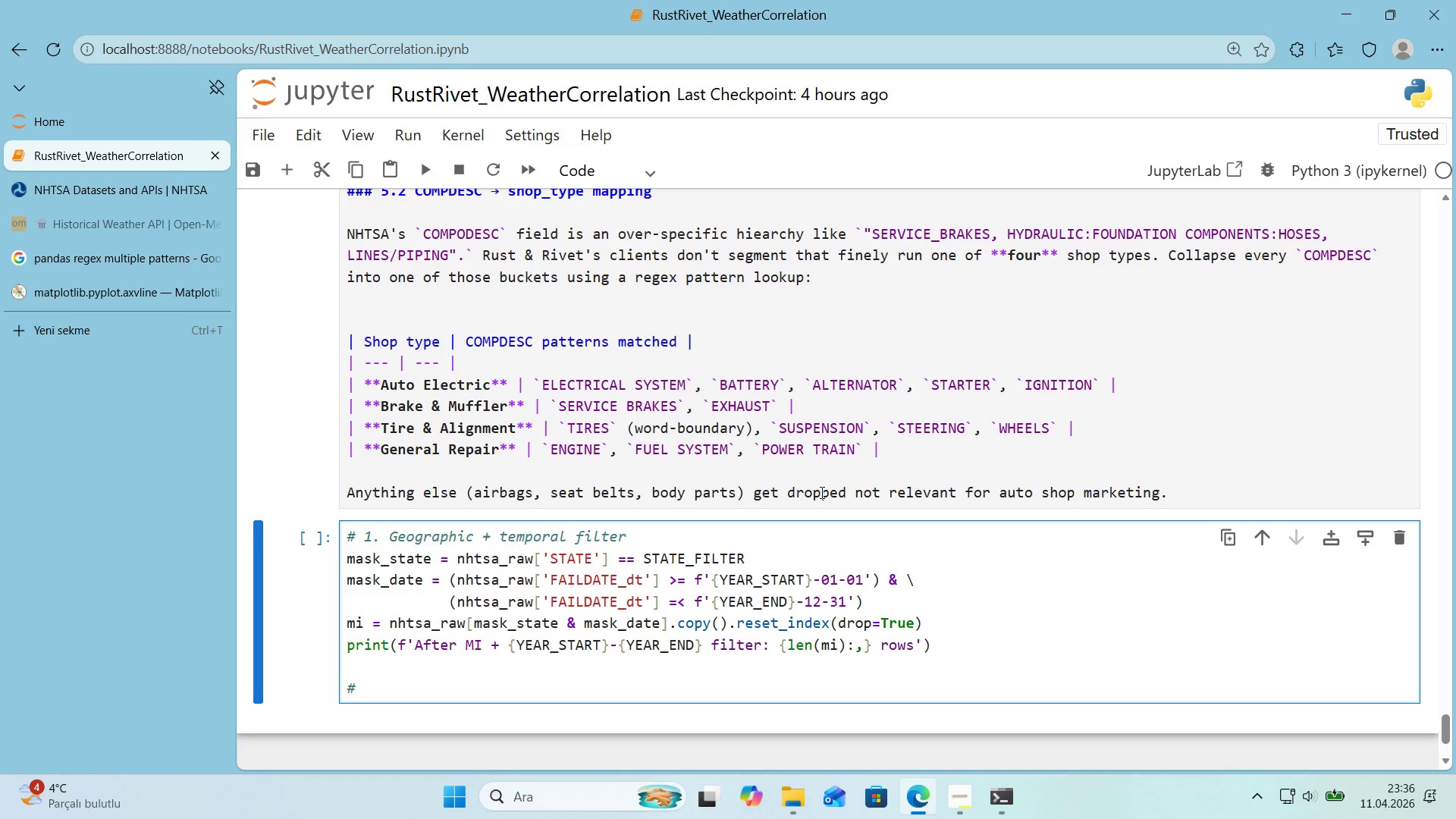 
wait(25.2)
 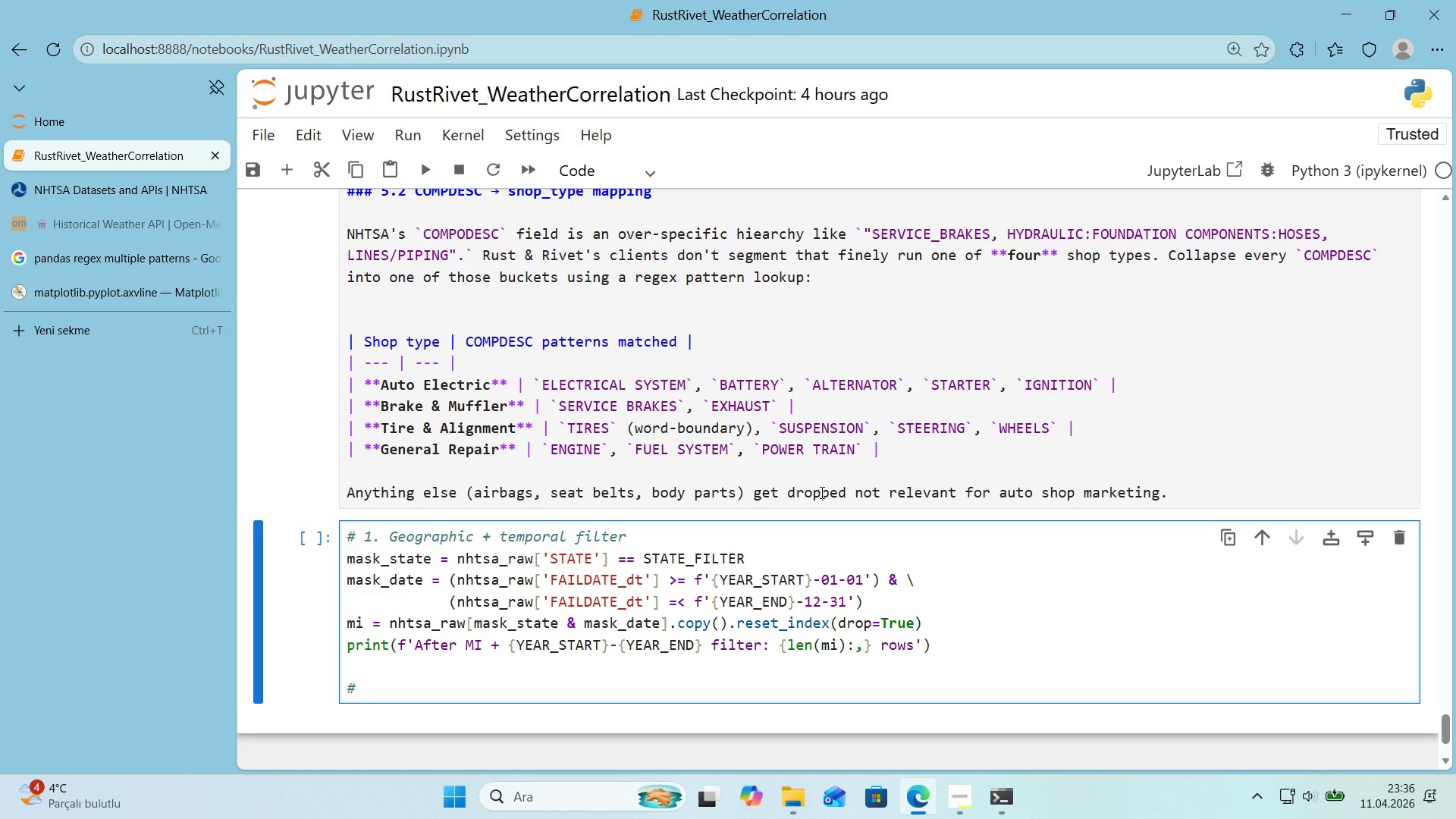 
key(Space)
 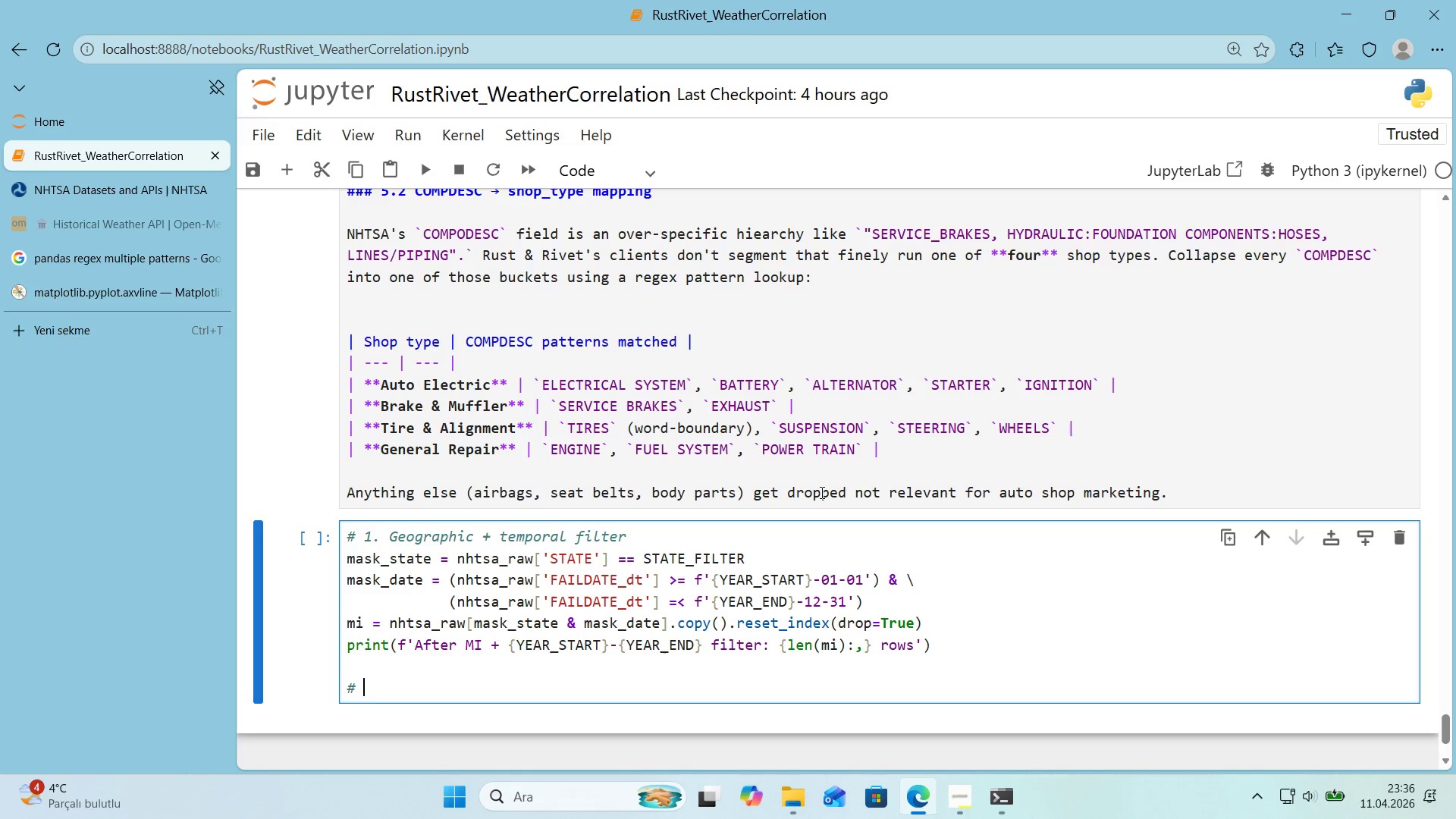 
key(2)
 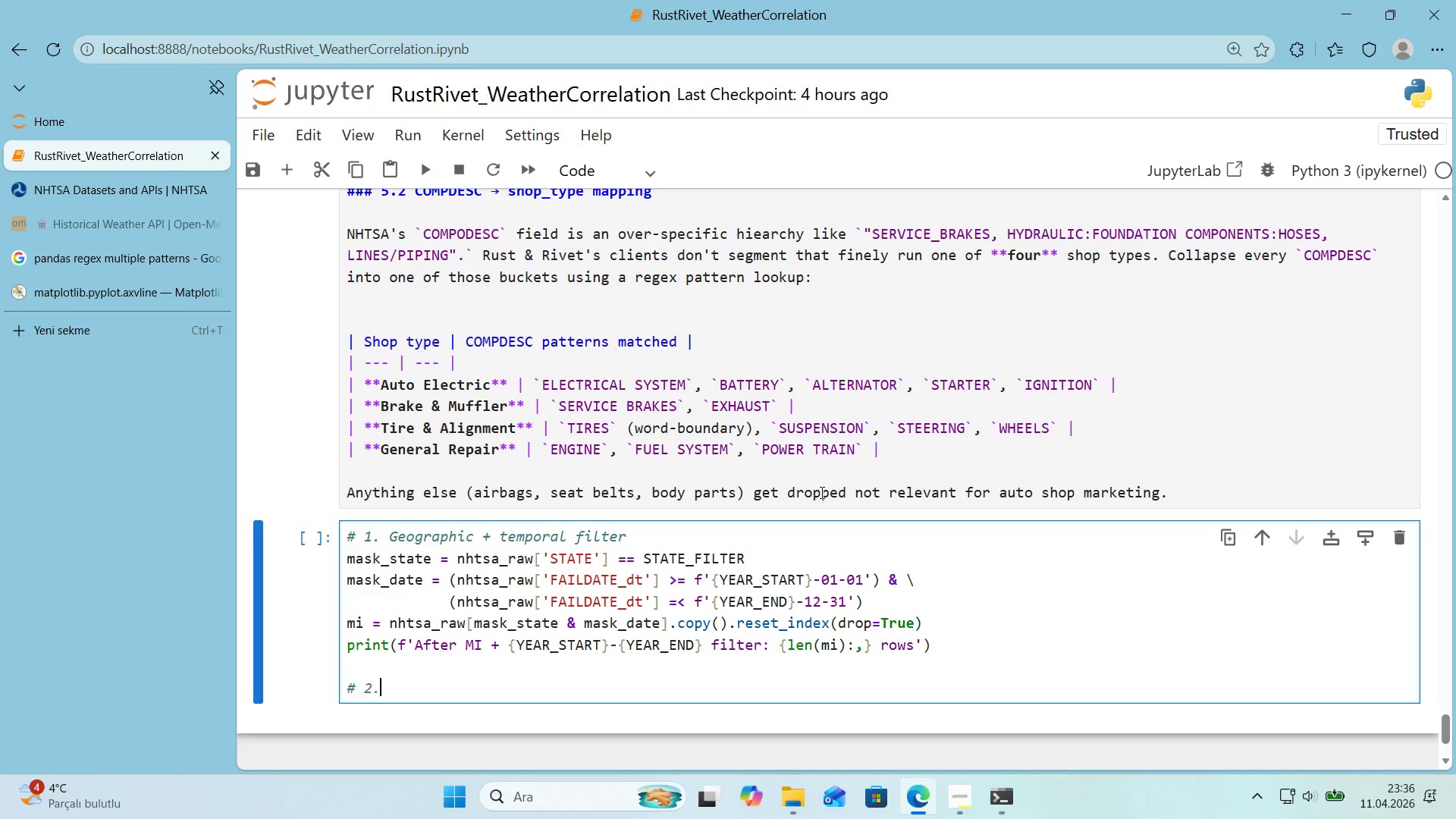 
key(Period)
 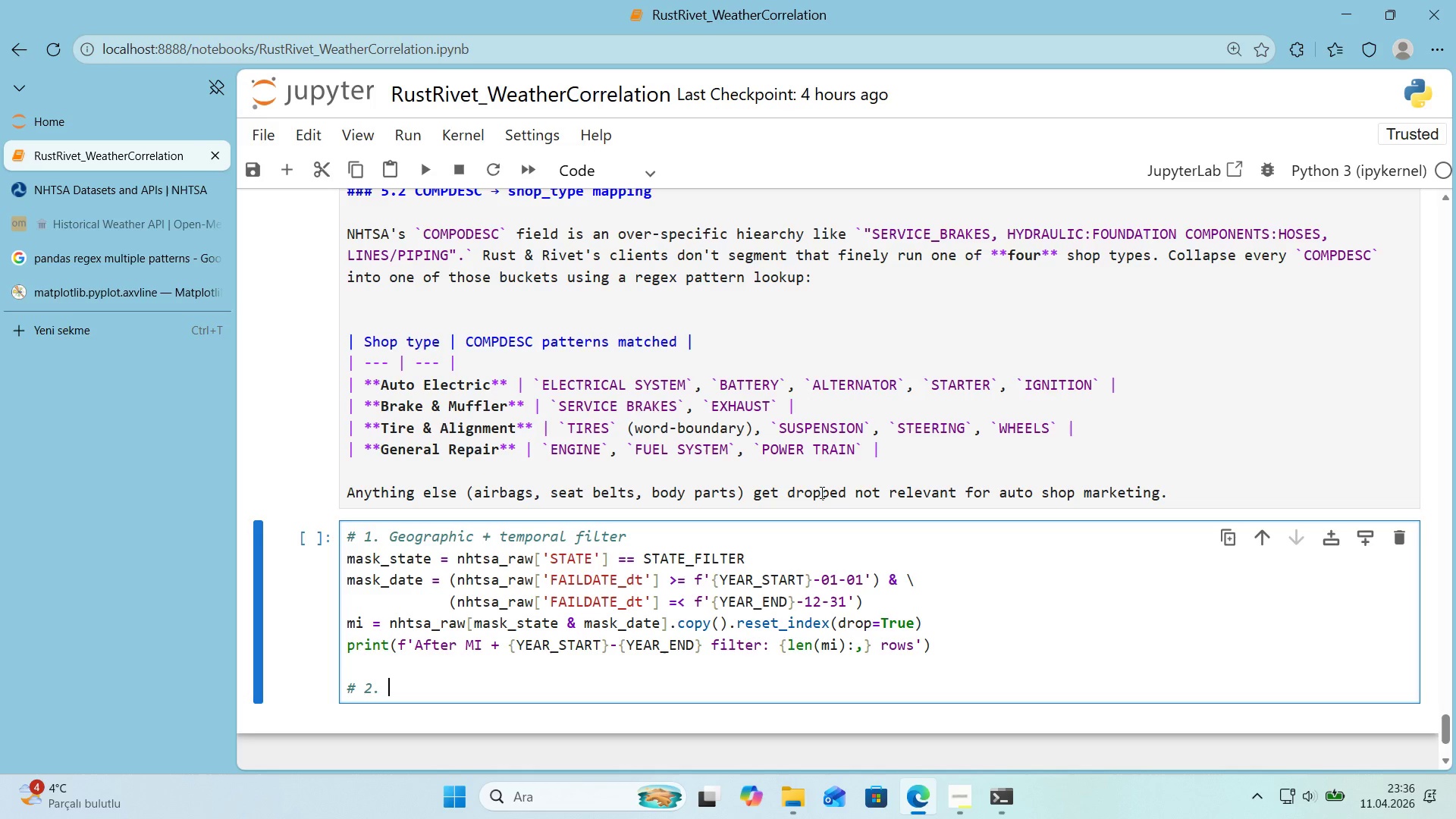 
key(Space)
 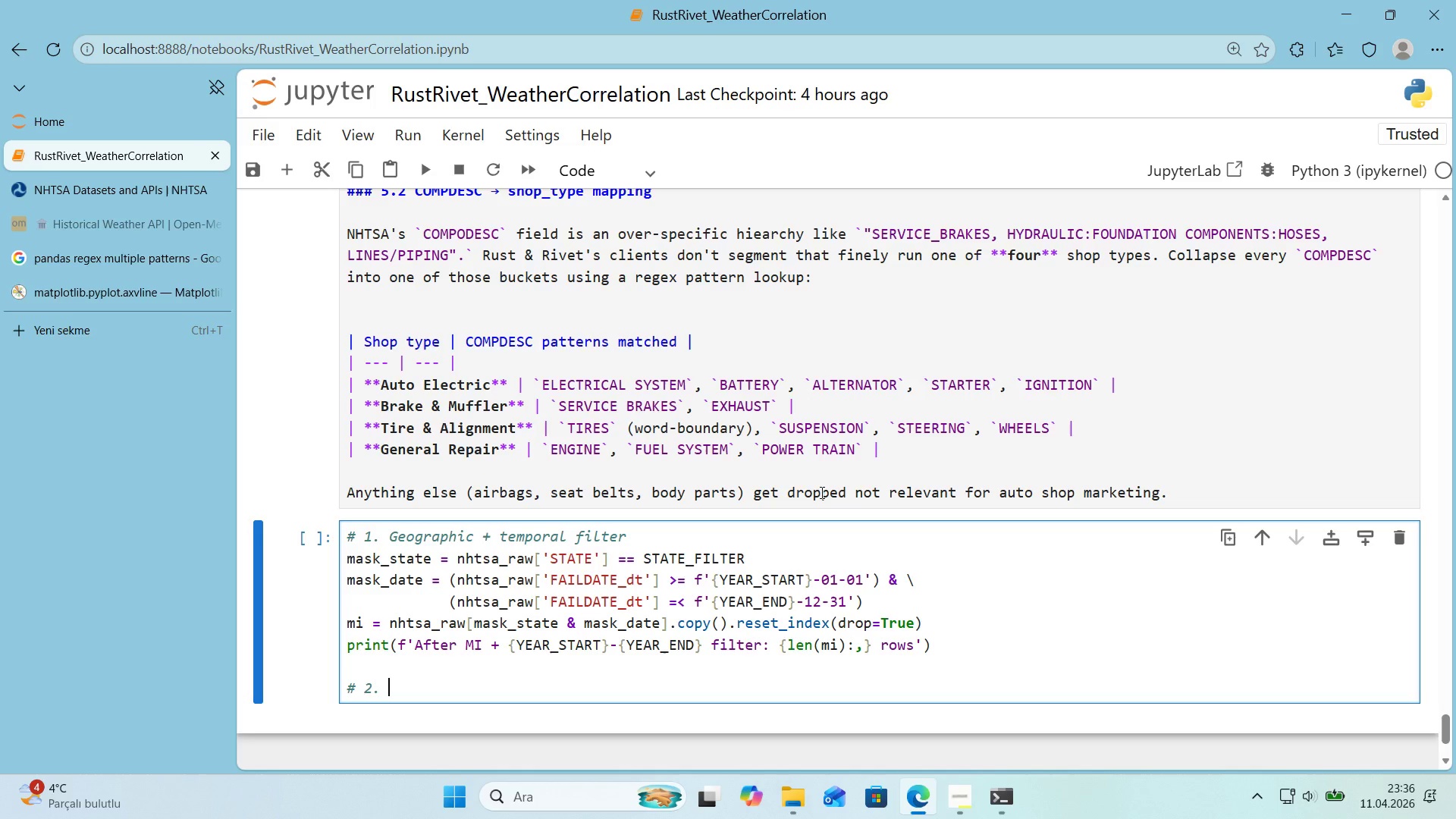 
wait(17.25)
 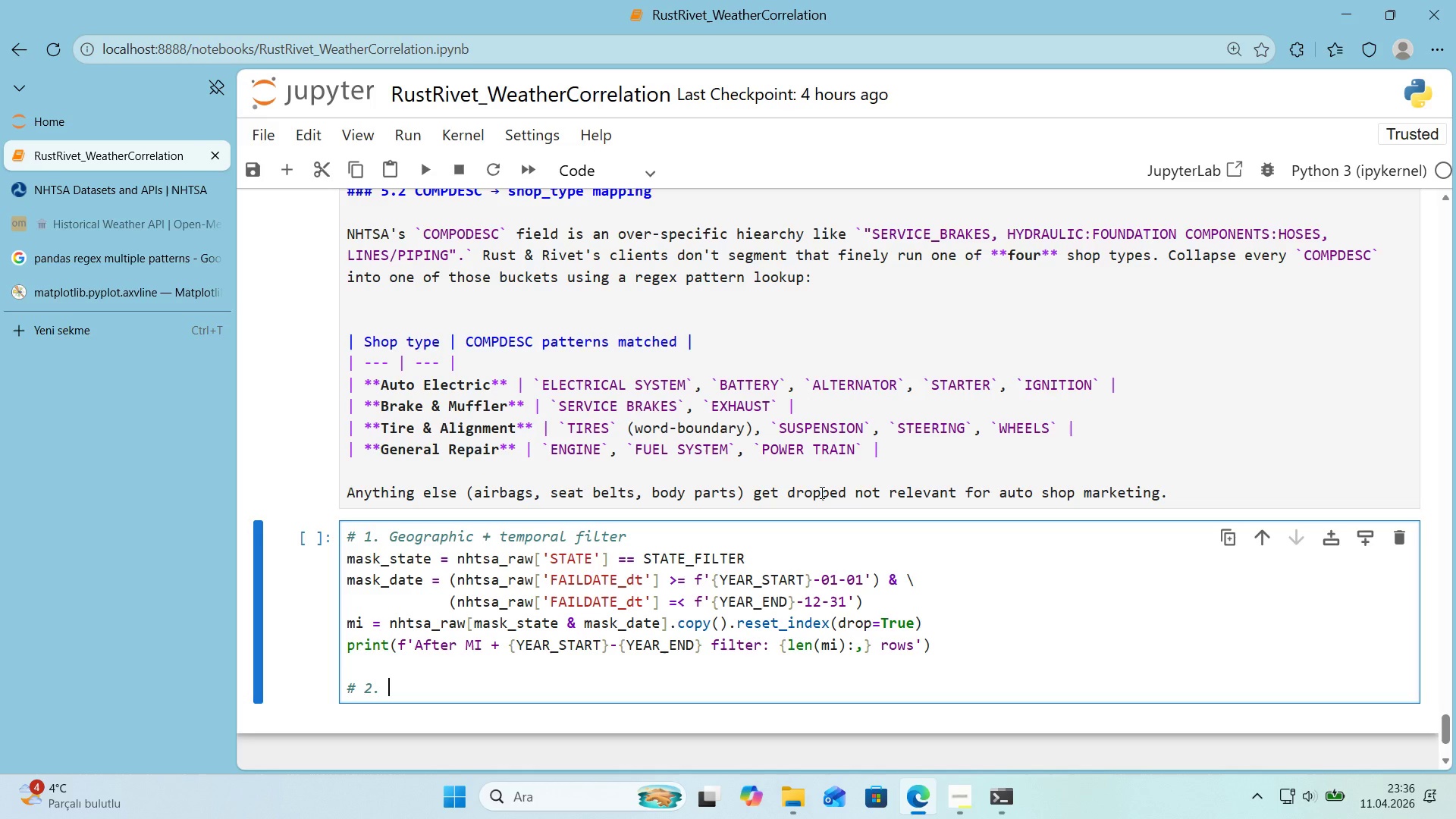 
type(compodesc )
 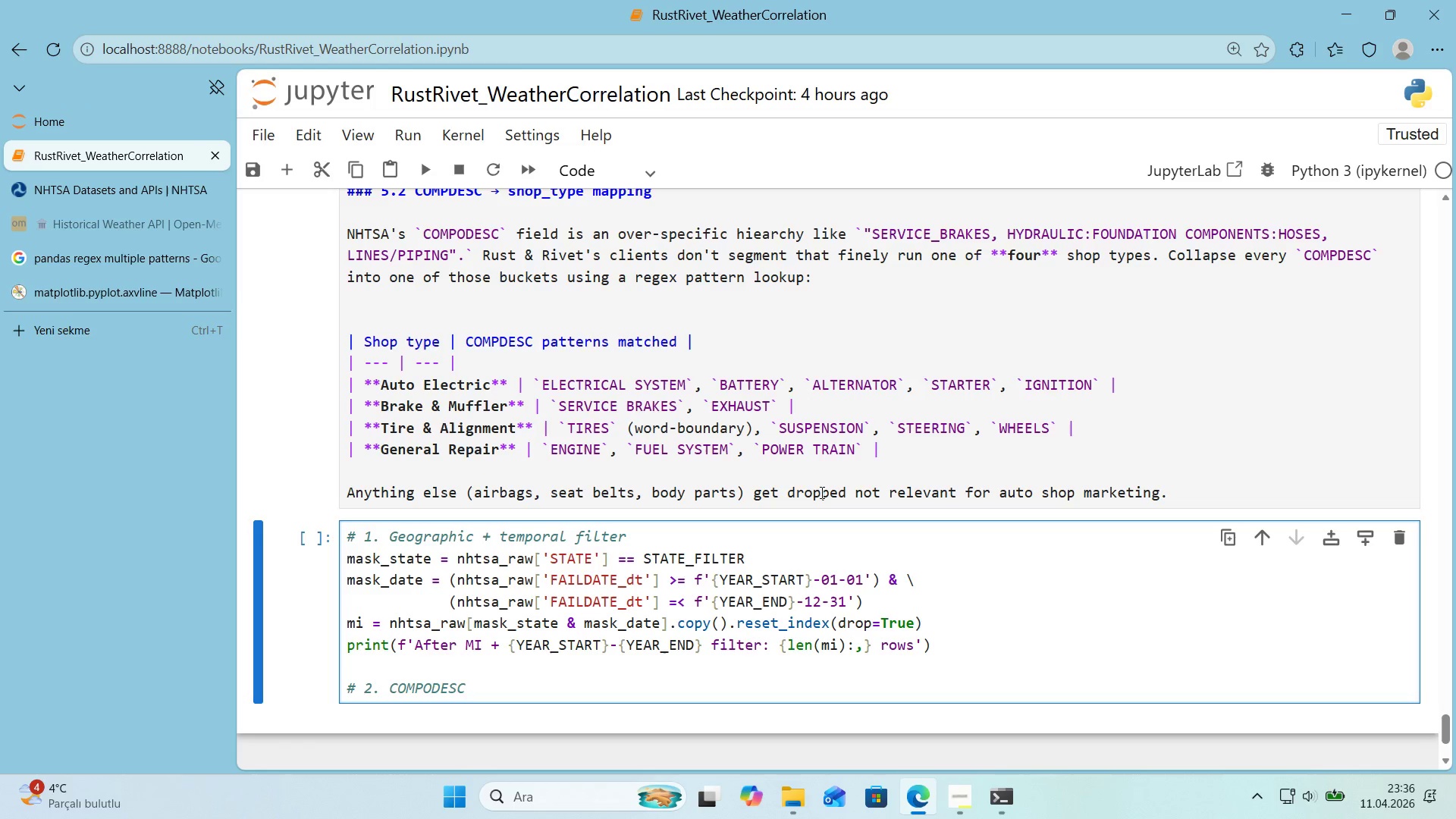 
key(Meta+Period)
 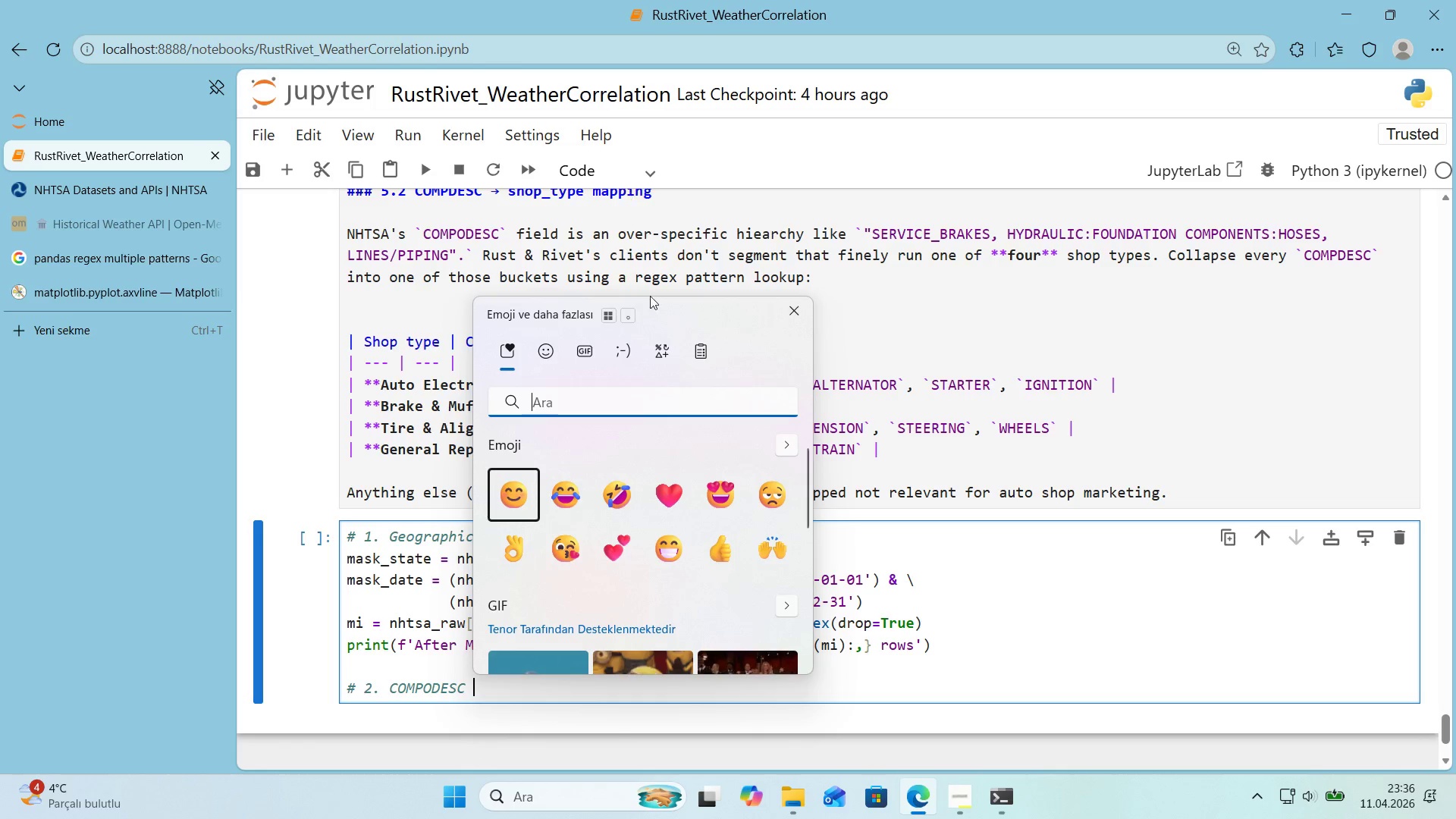 
left_click([657, 356])
 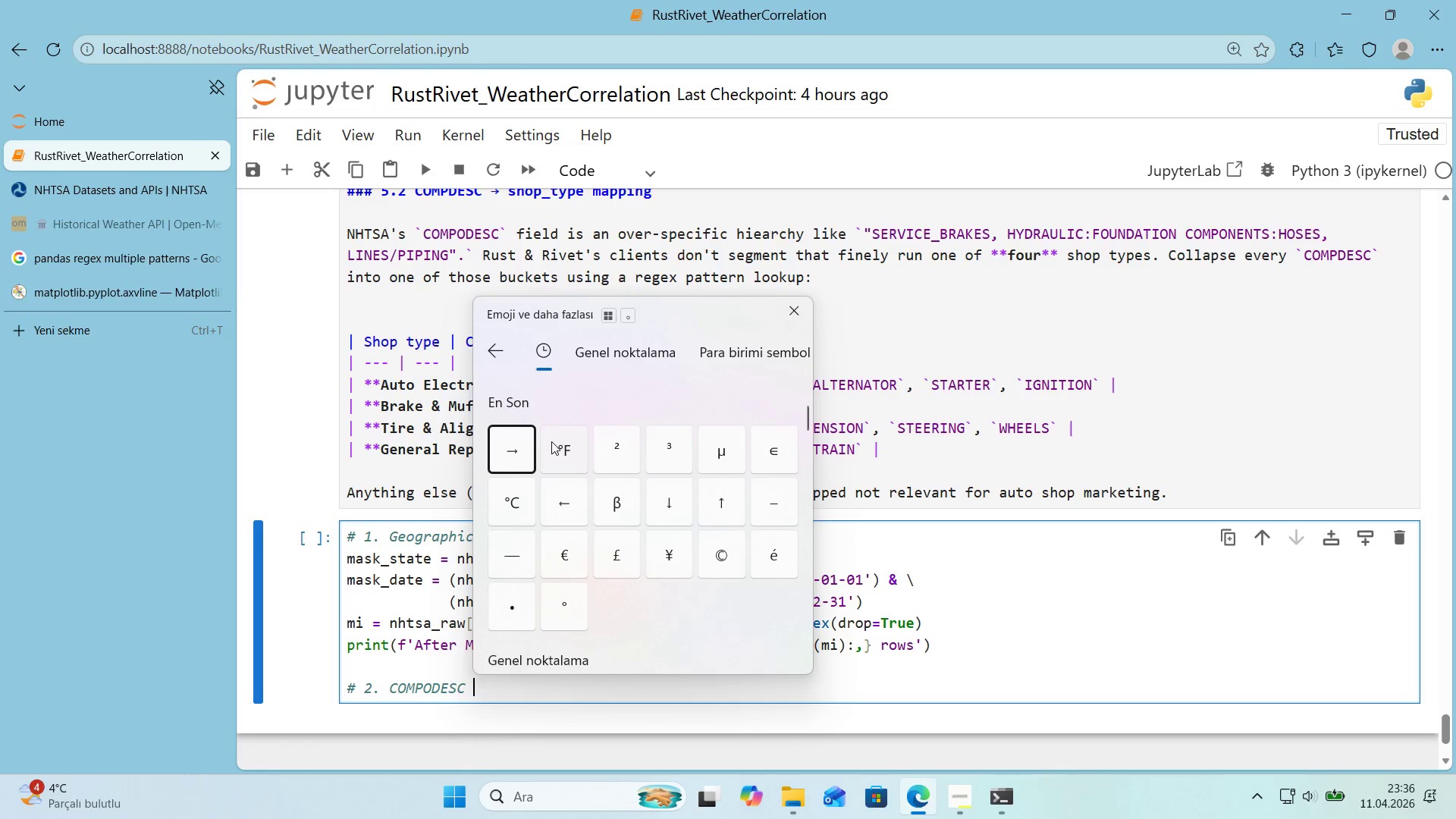 
left_click([516, 455])
 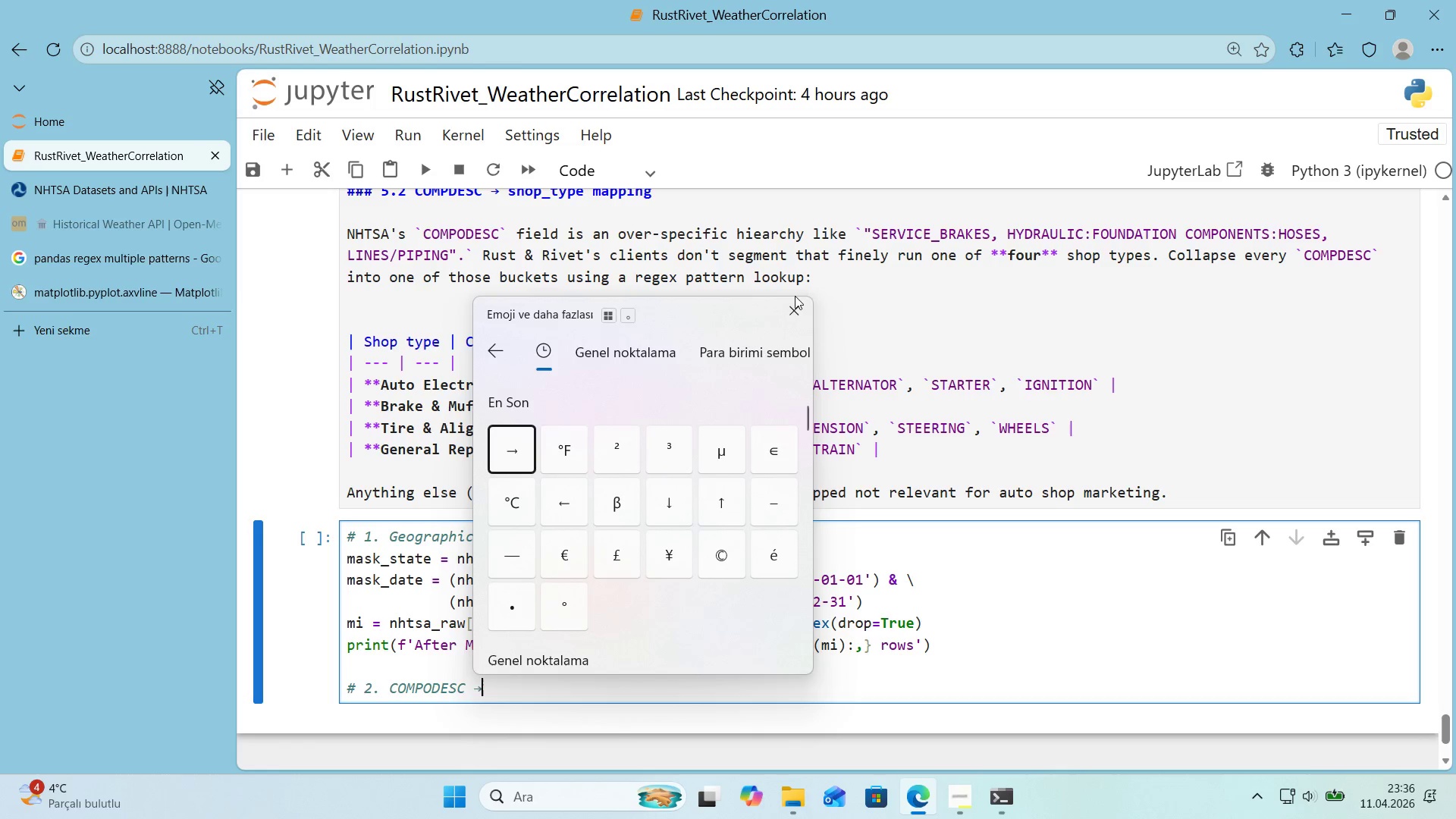 
left_click([796, 307])
 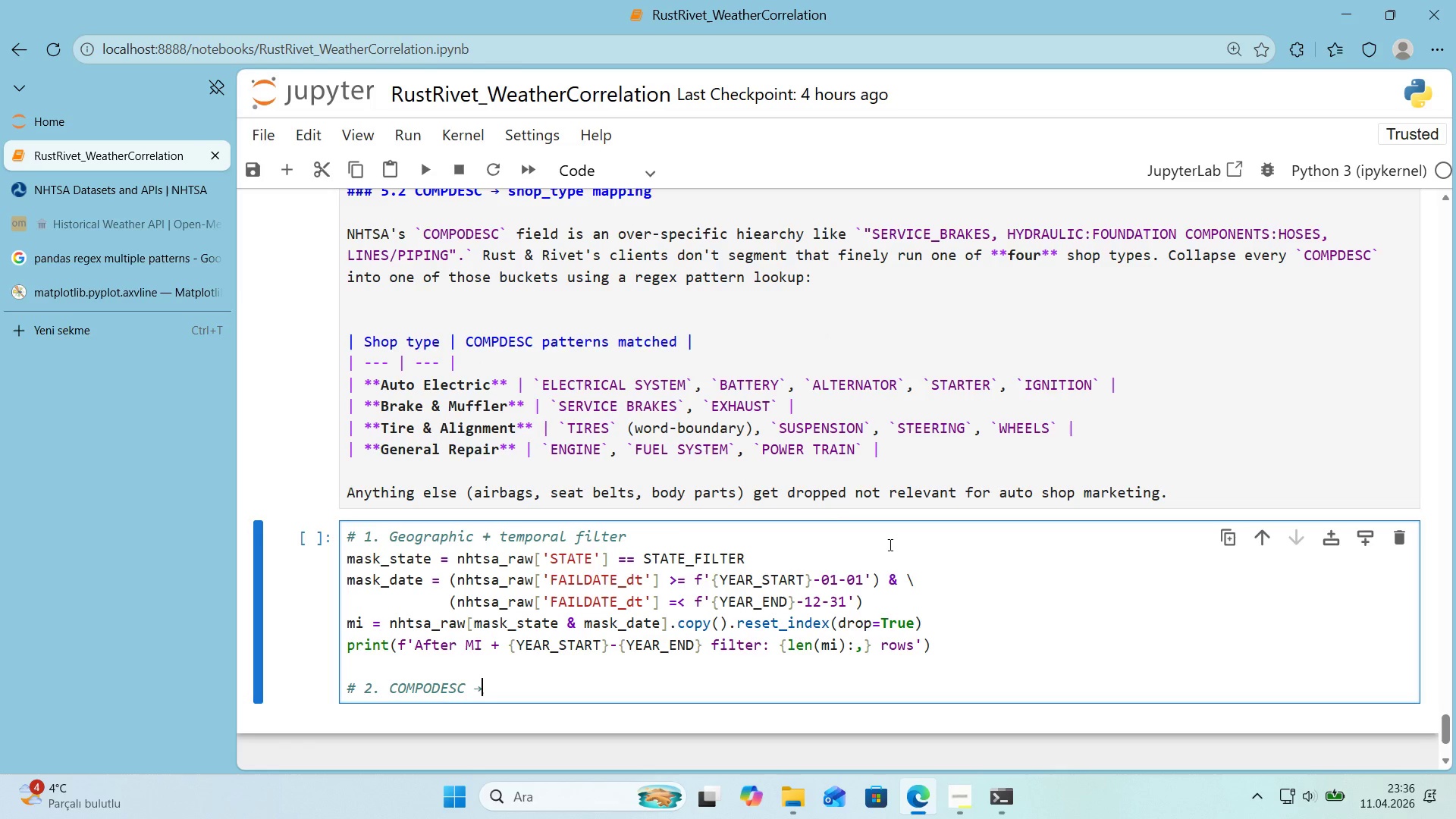 
type( SHOP_TYPE REGEX MAPP'NG)
 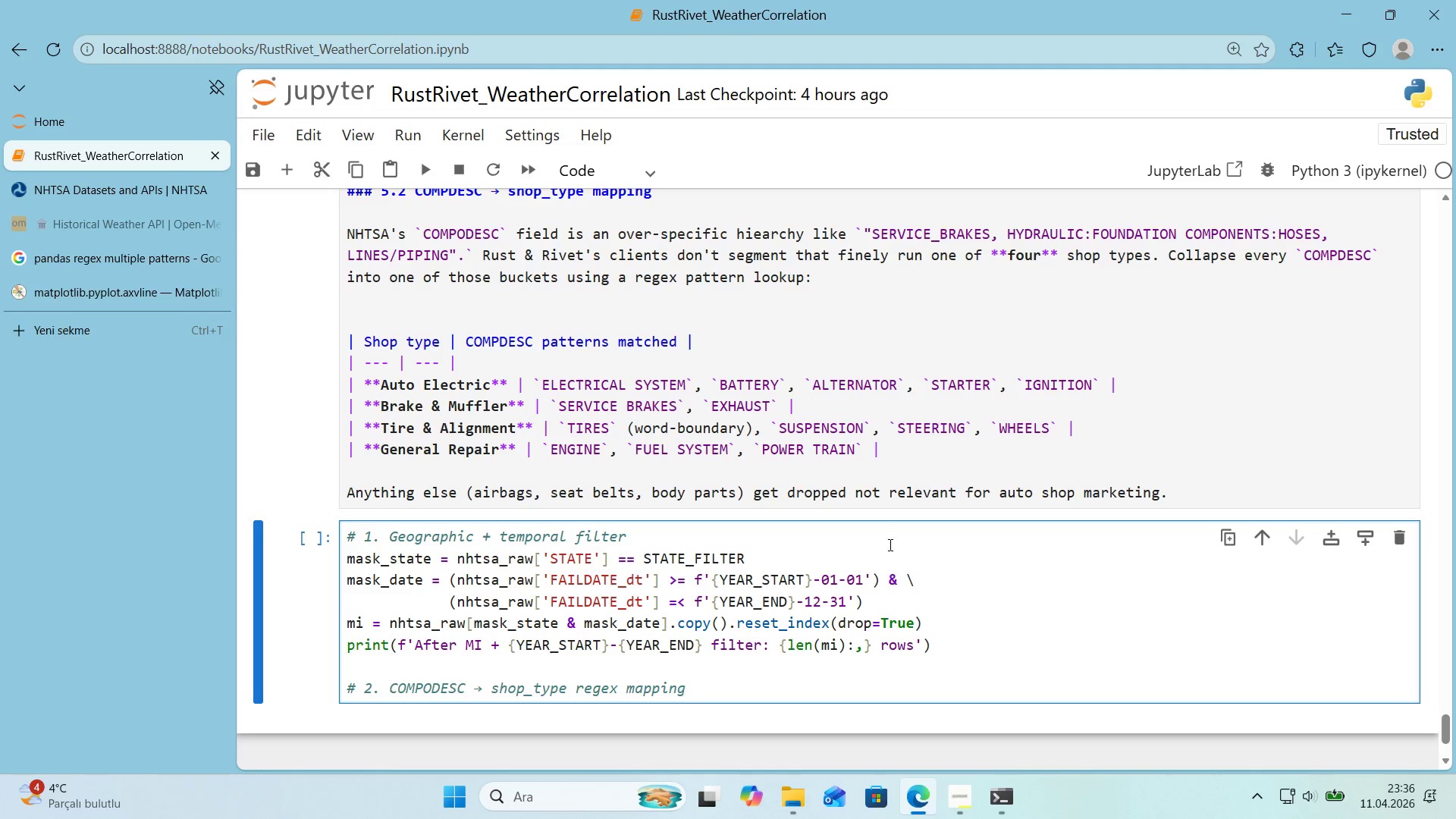 
key(Enter)
 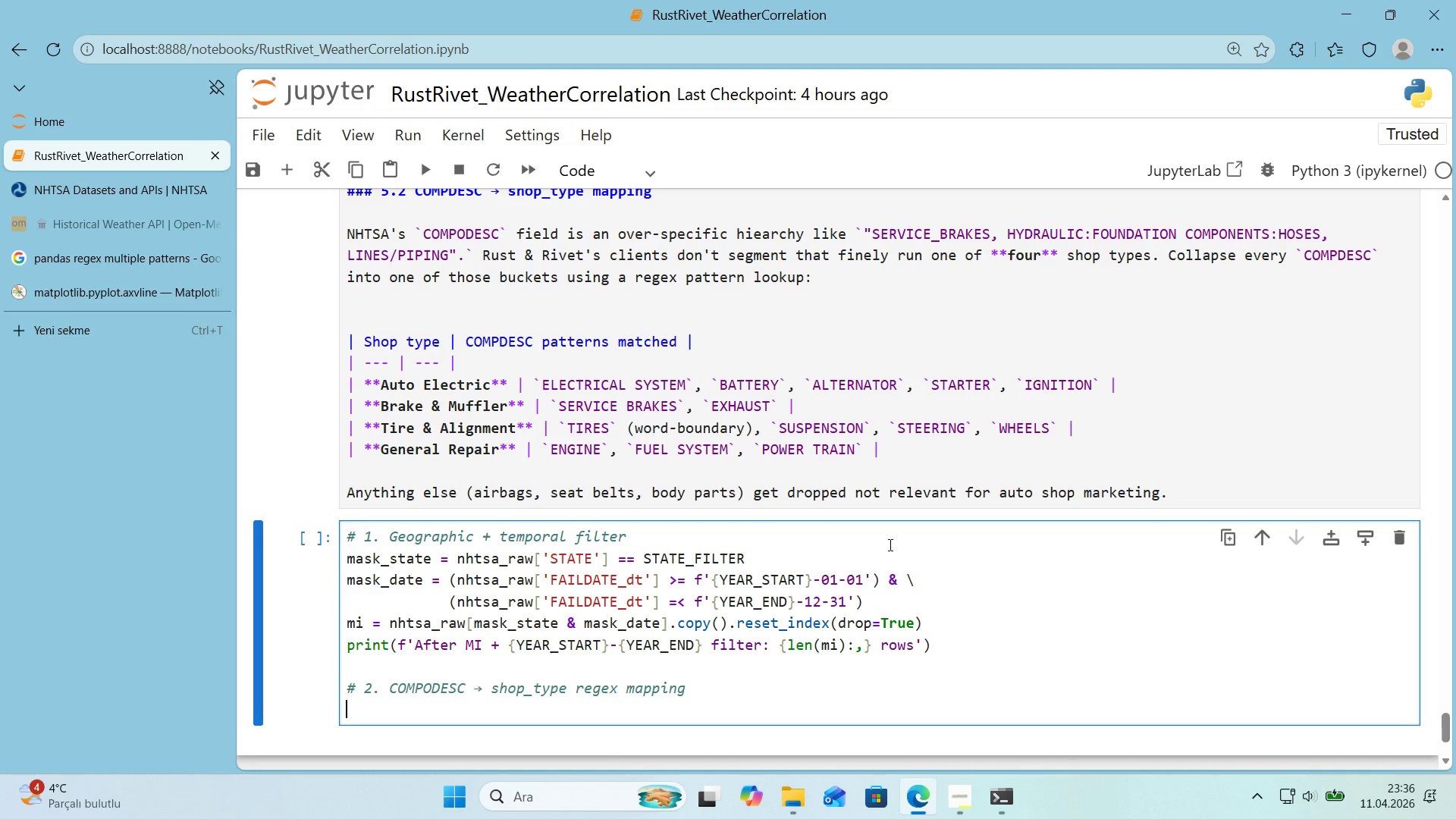 
type(shop_patterns ) )
 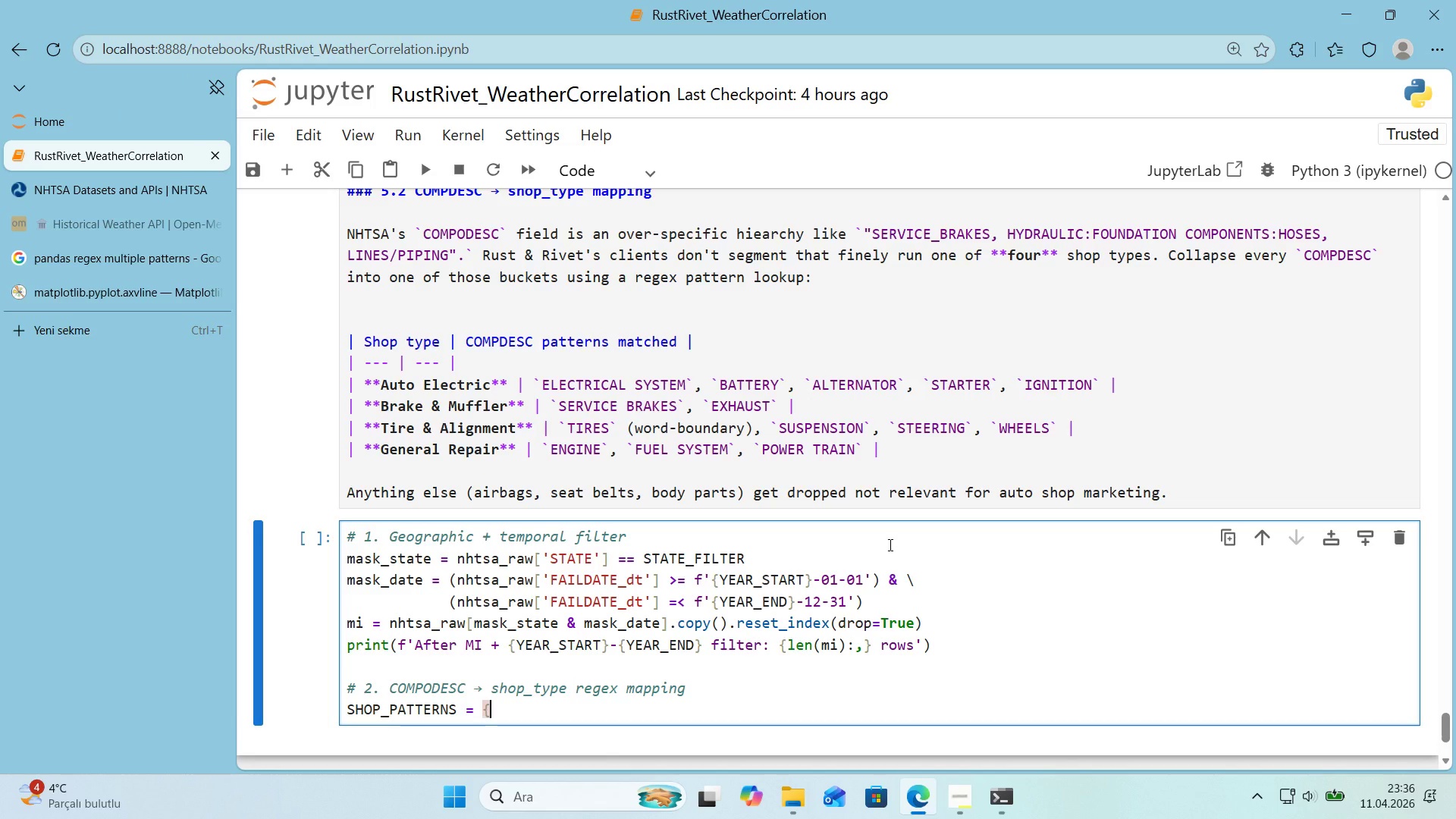 
key(Alt+Control+7)
 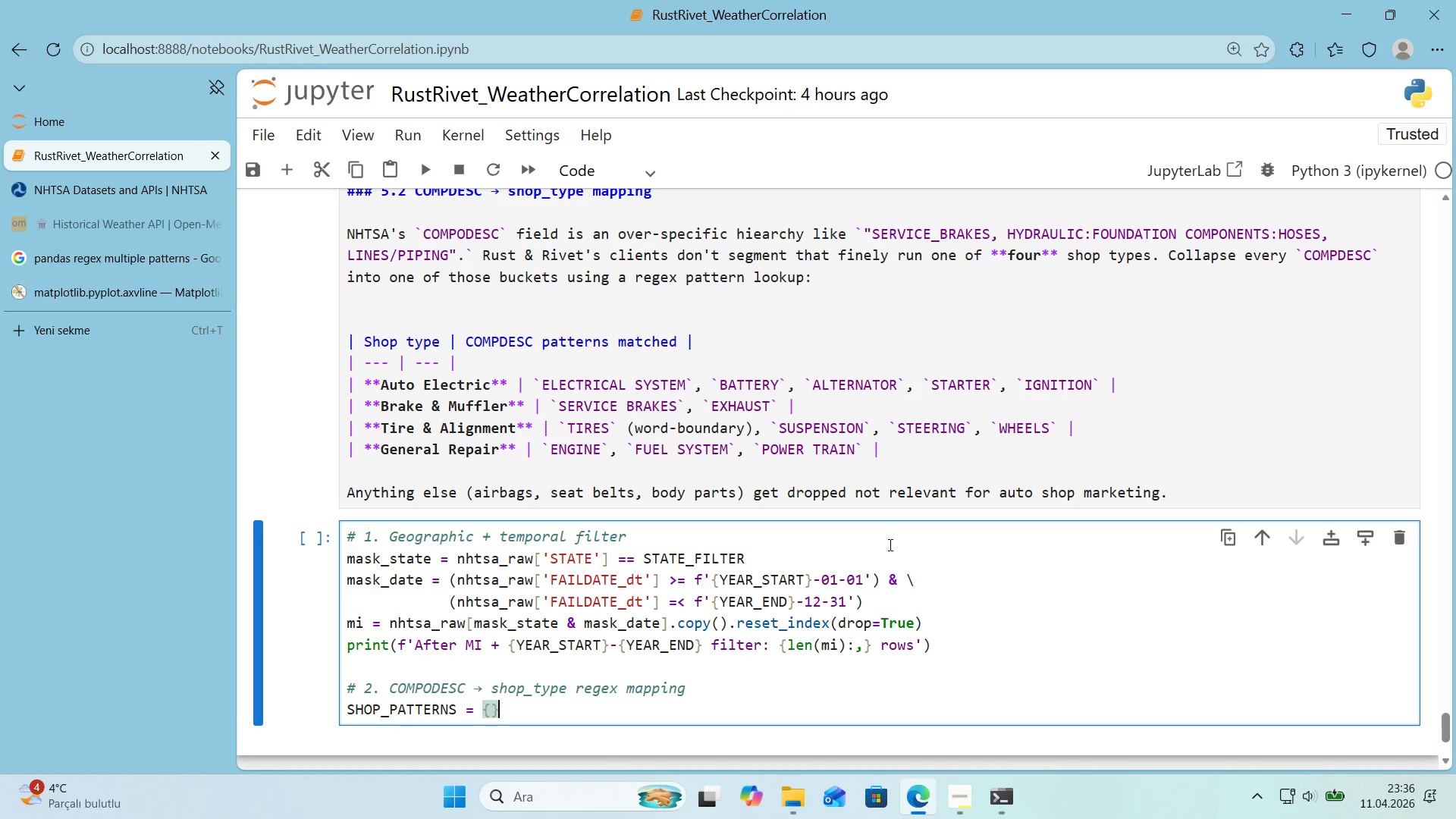 
key(Alt+Control+0)
 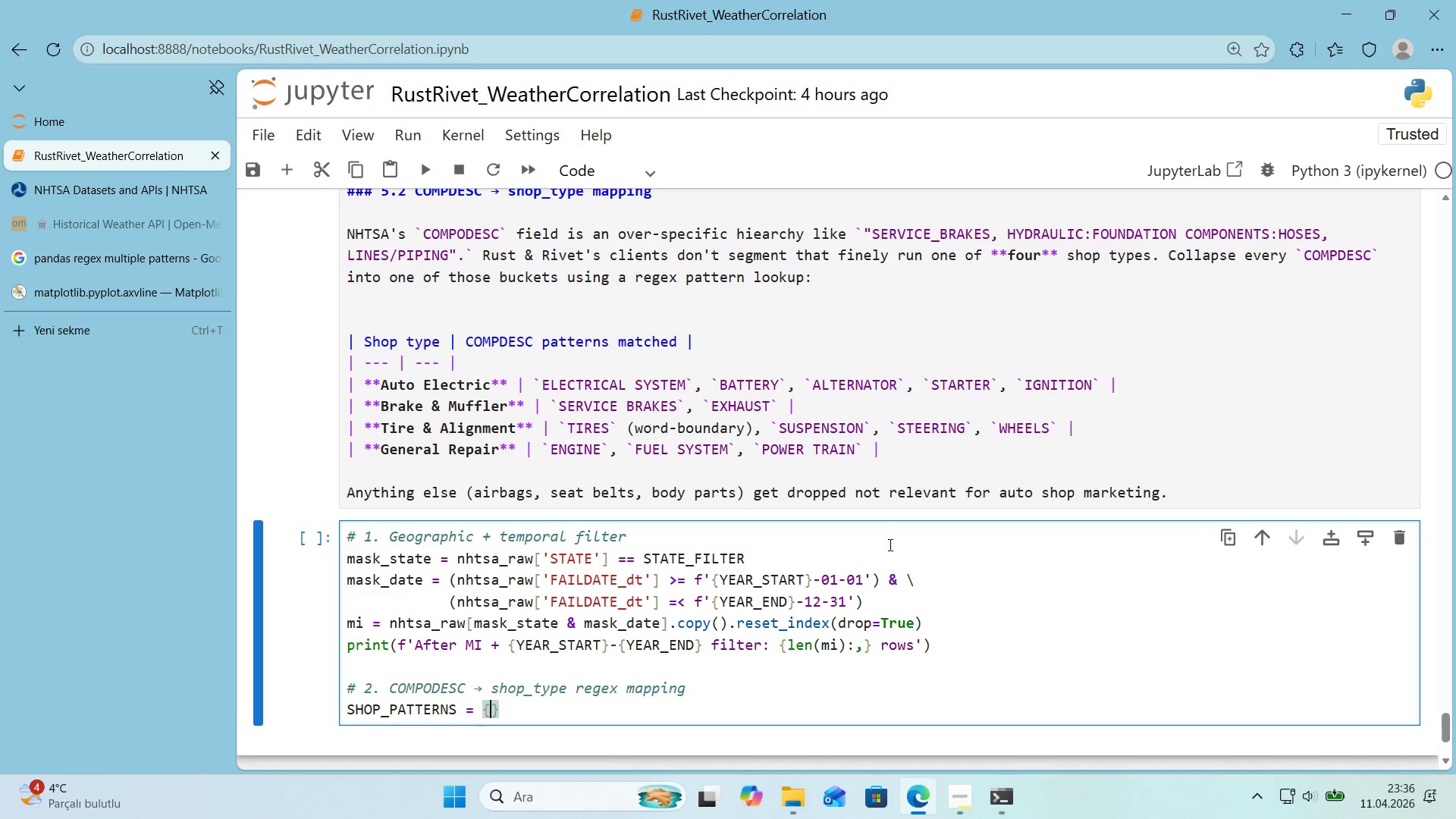 
key(ArrowLeft)
 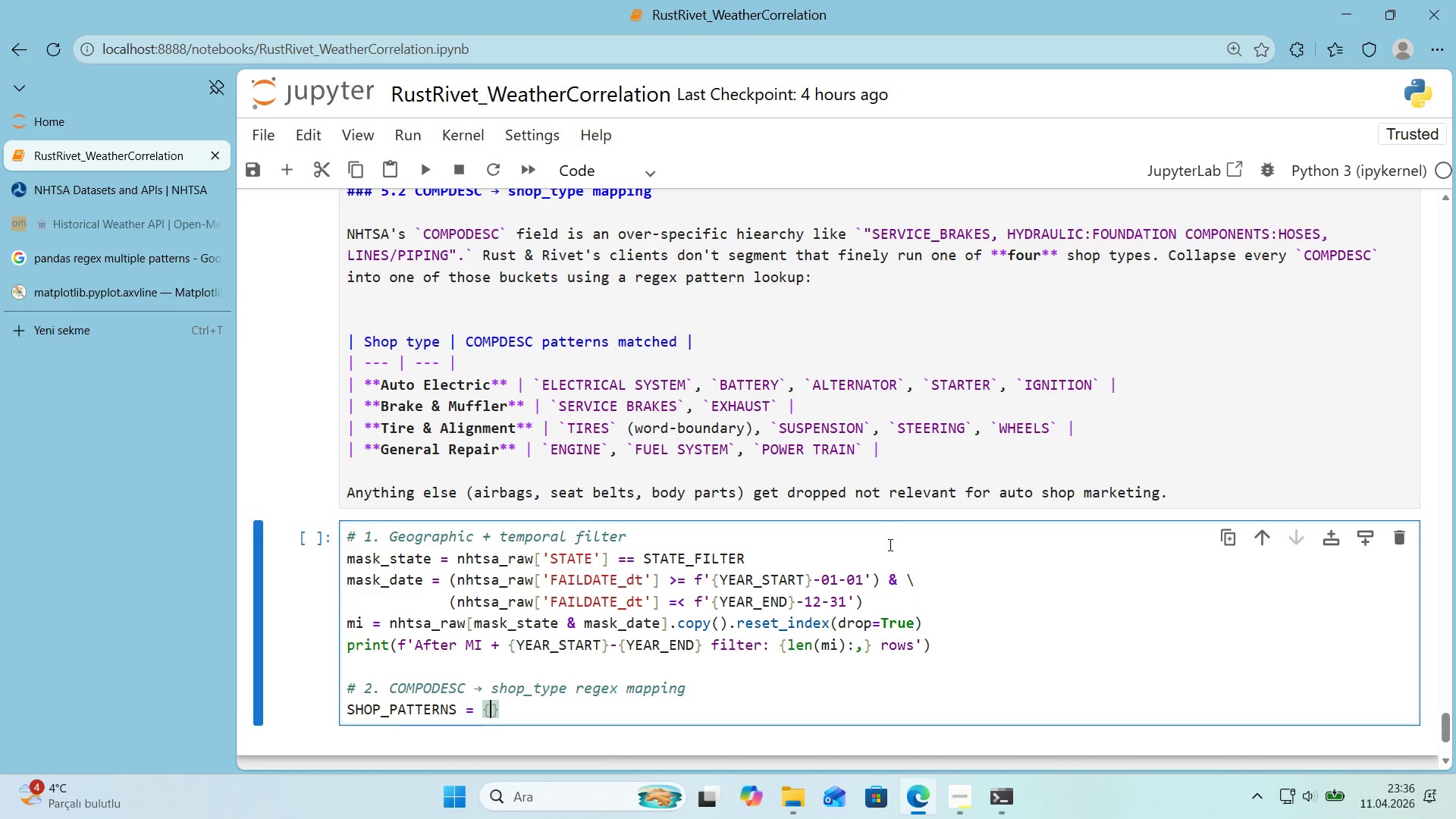 
key(CapsLock)
 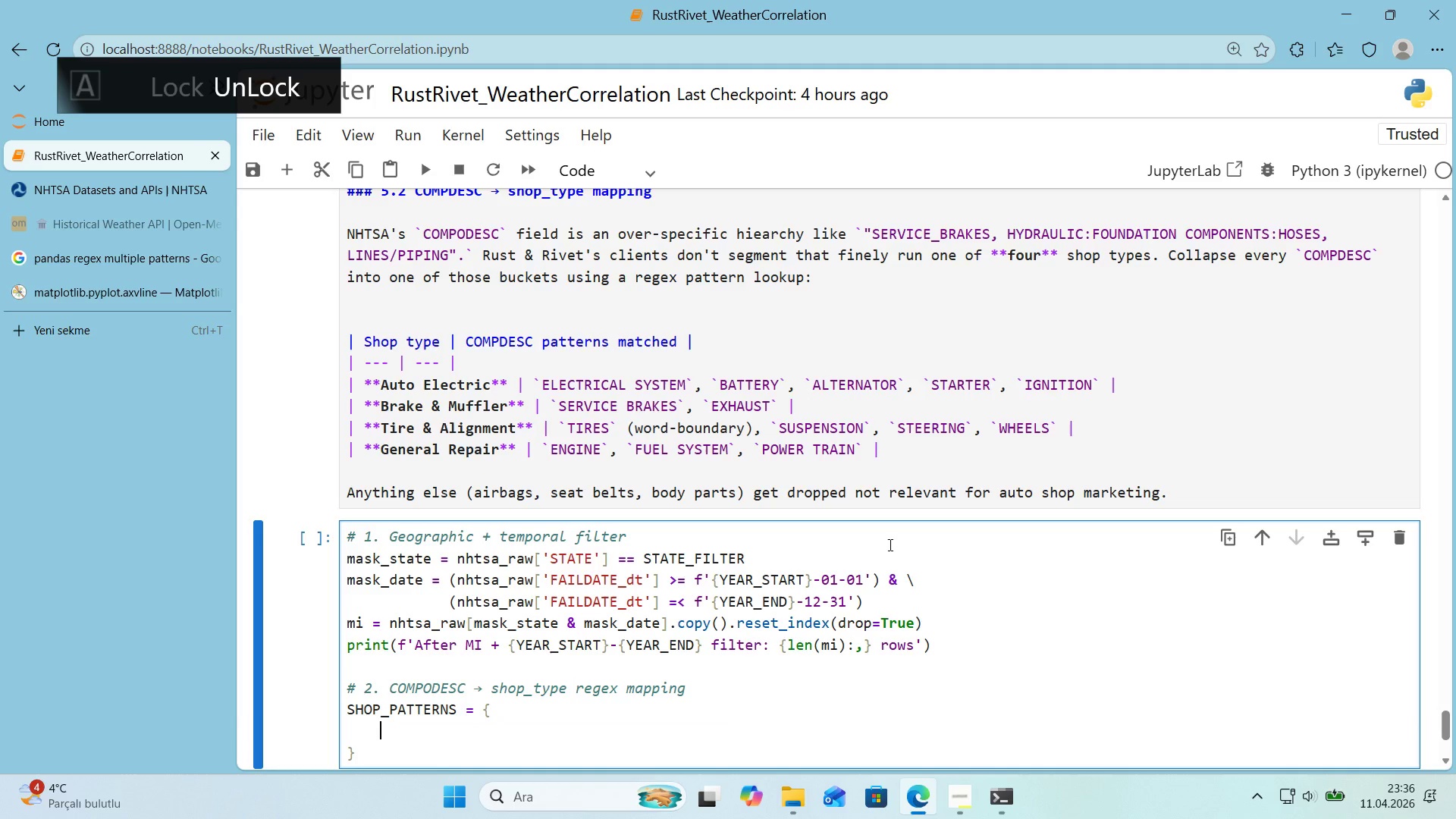 
key(Enter)
 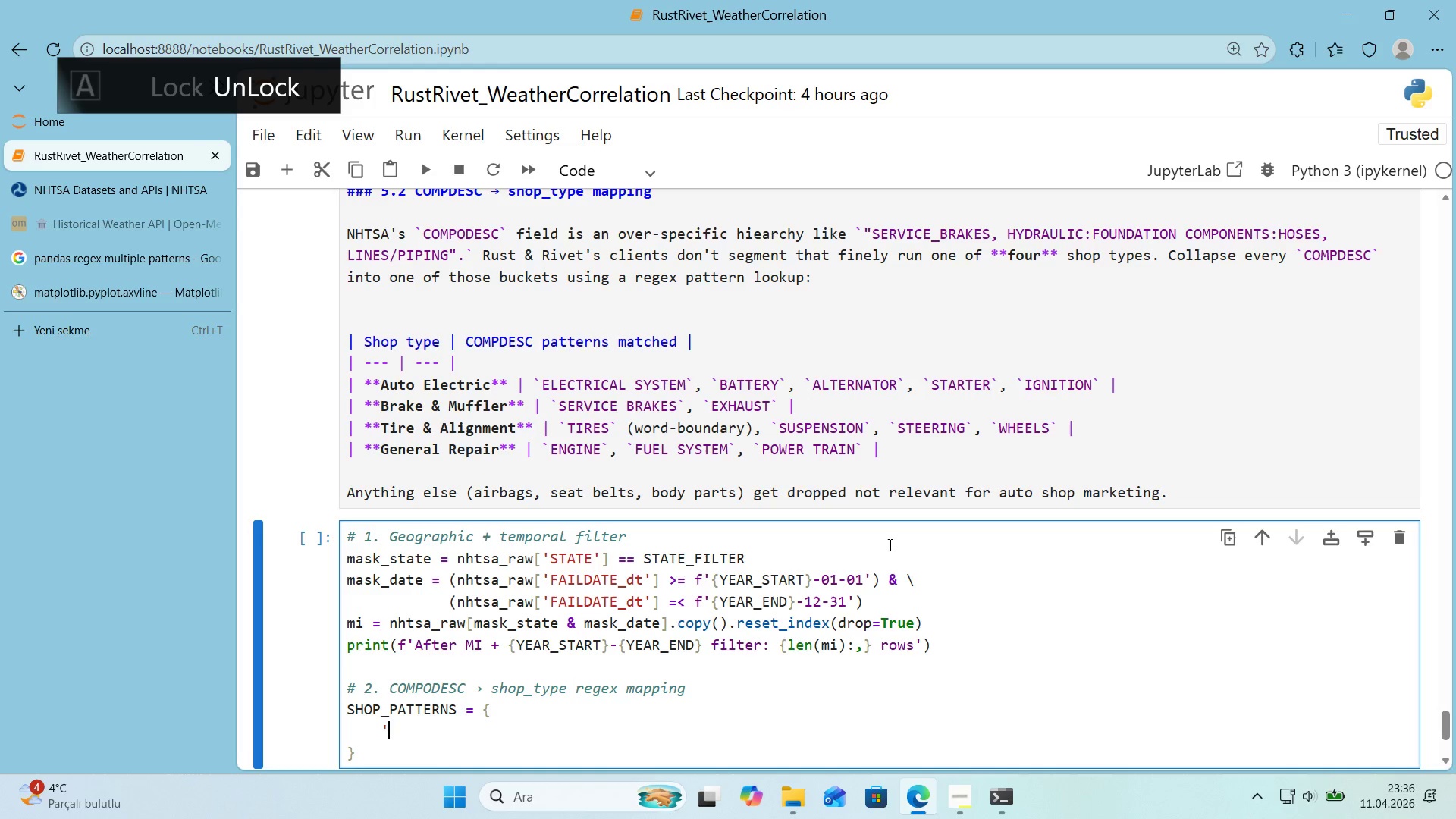 
type(@@)
 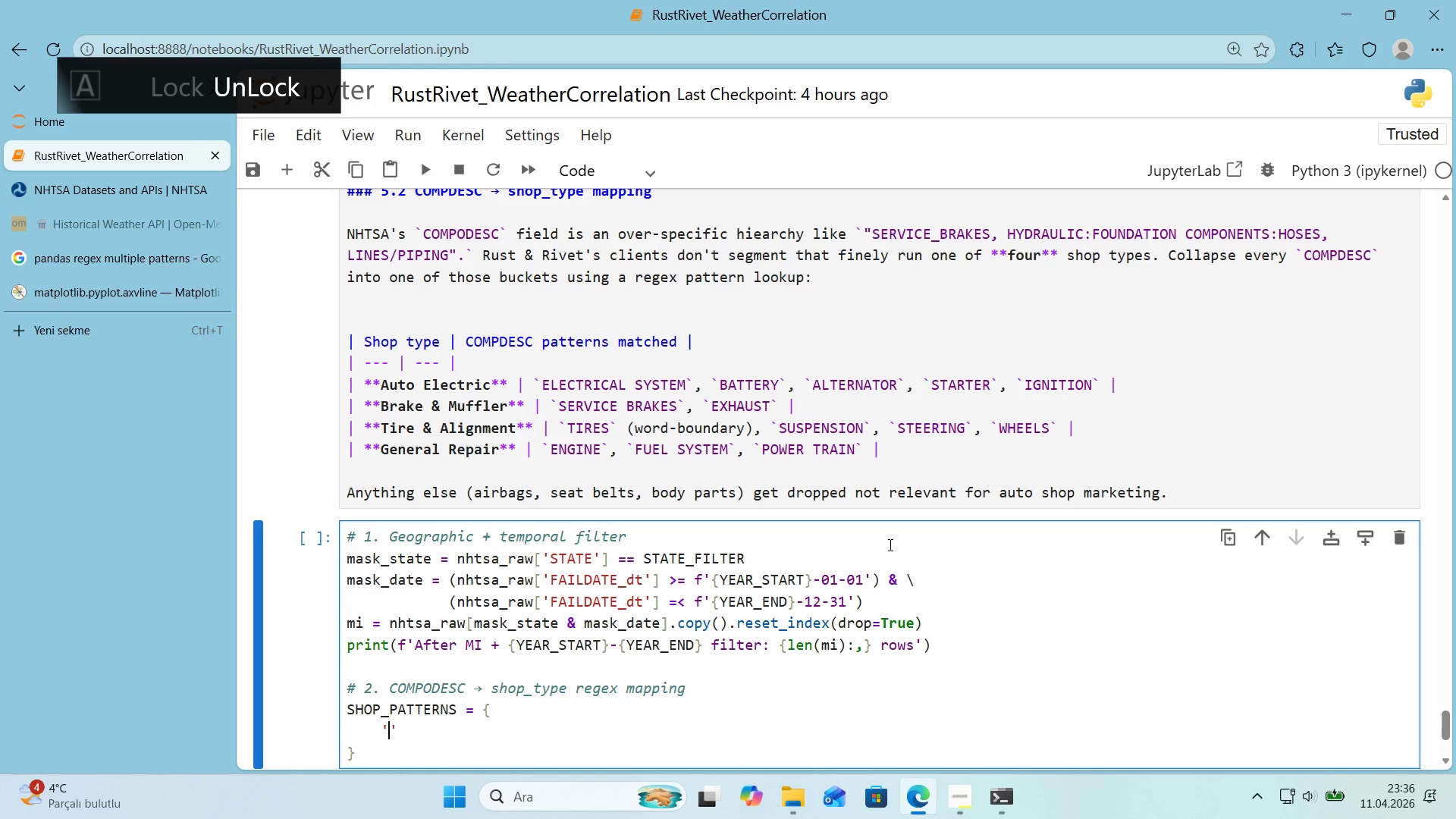 
key(ArrowLeft)
 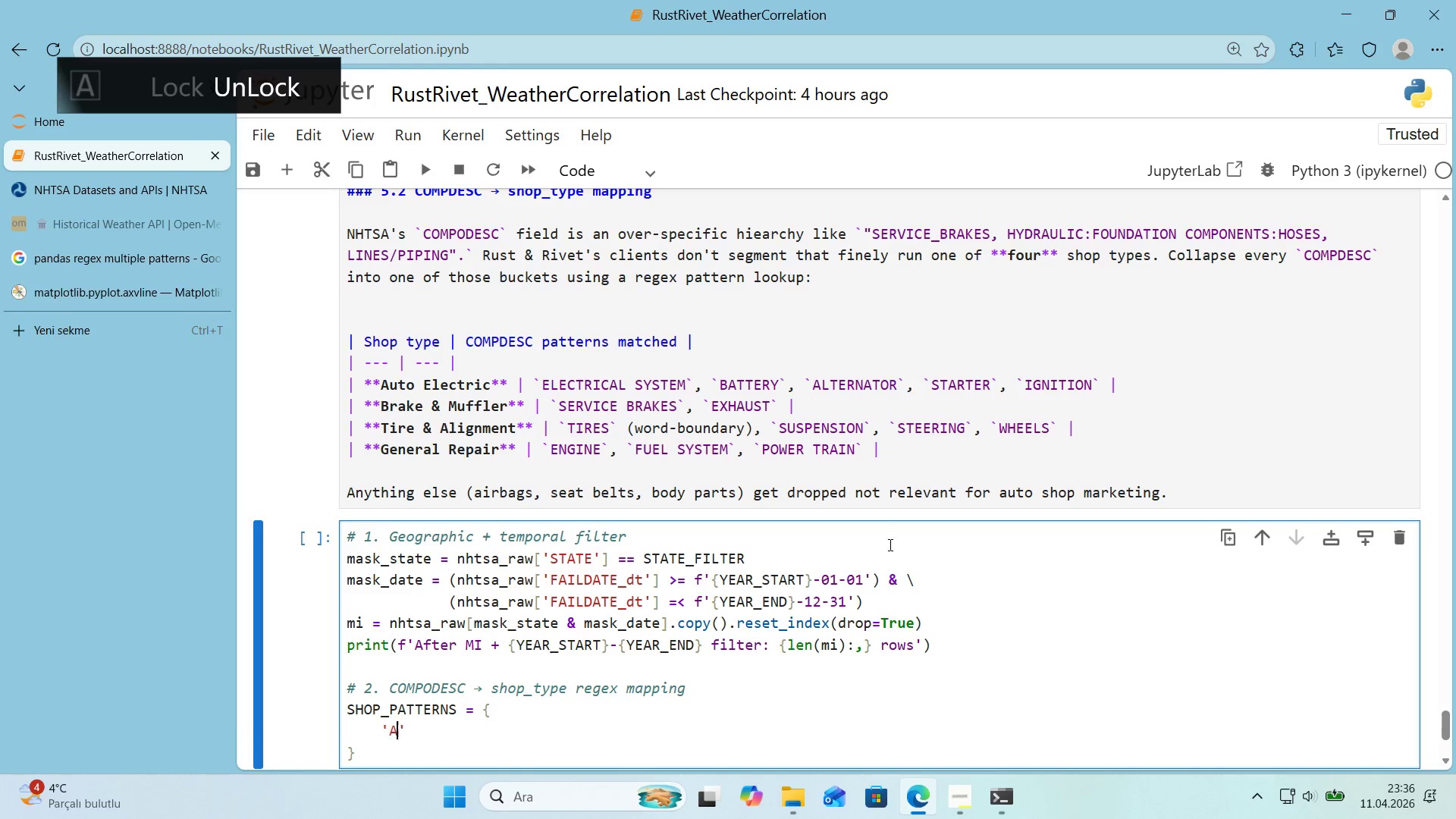 
type(Auto Electr'c)
 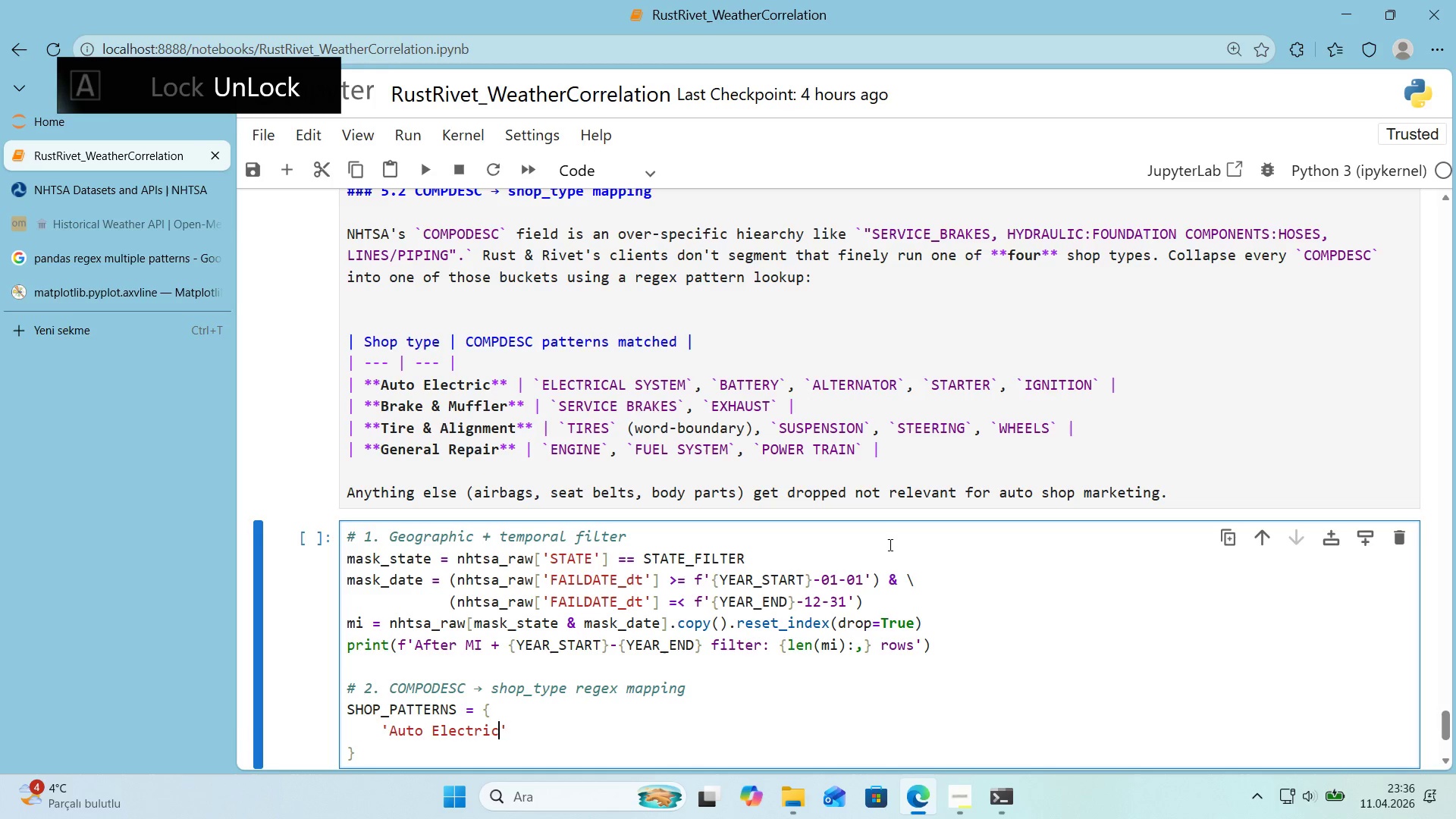 
key(ArrowRight)
 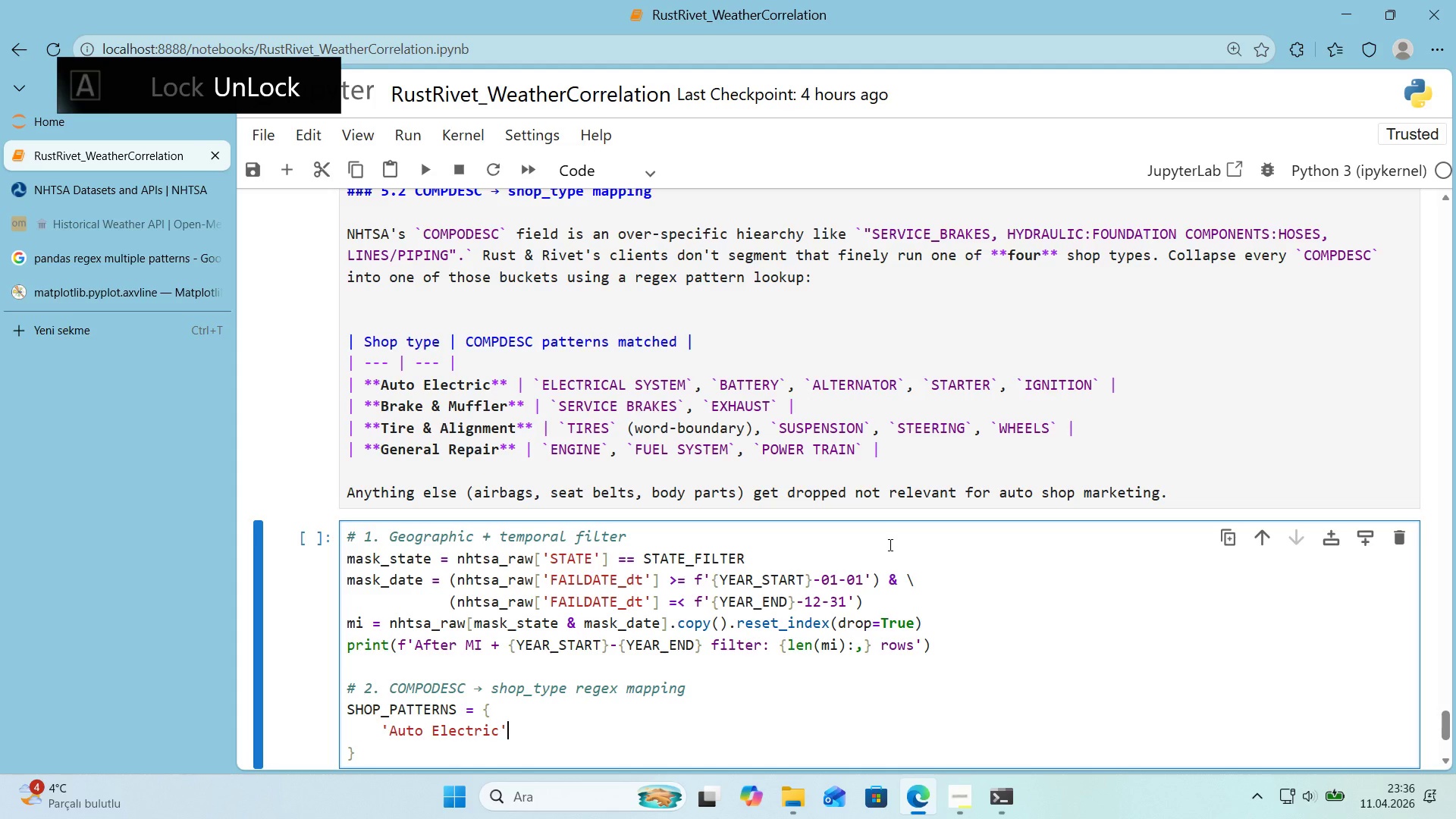 
type(> r@@)
 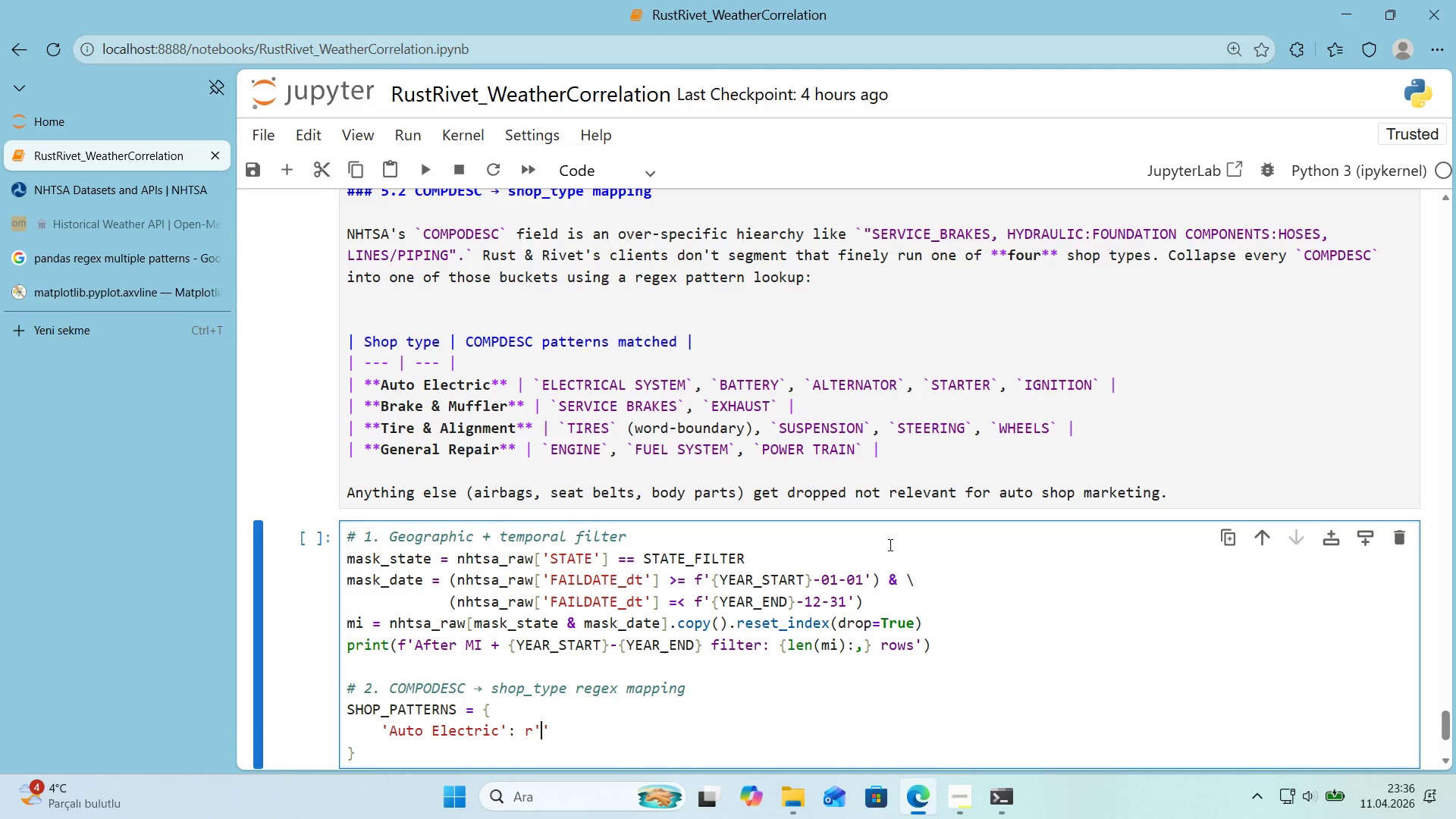 
 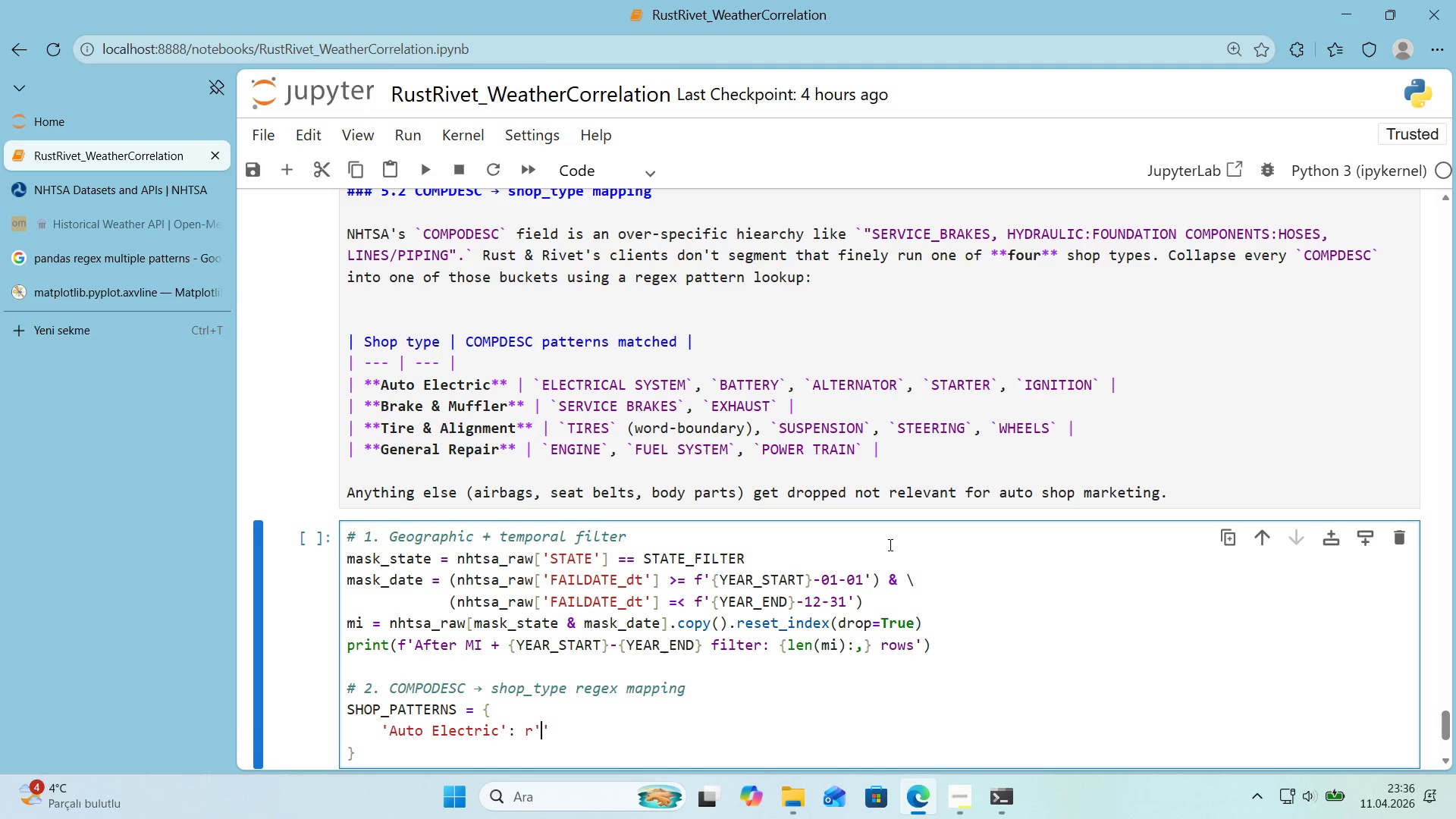 
key(ArrowLeft)
 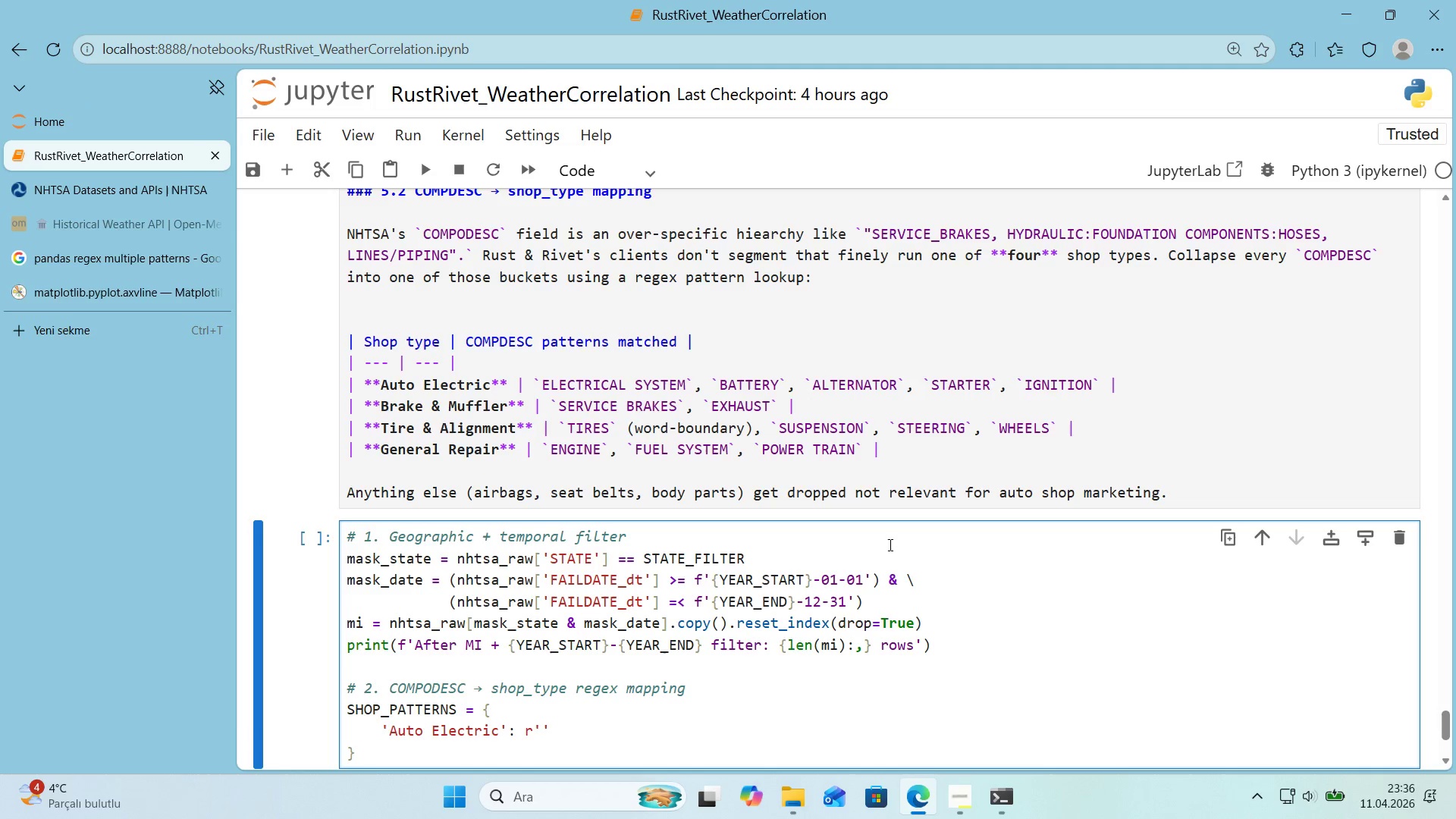 
type(ELECTRICAL SYSTEM)
 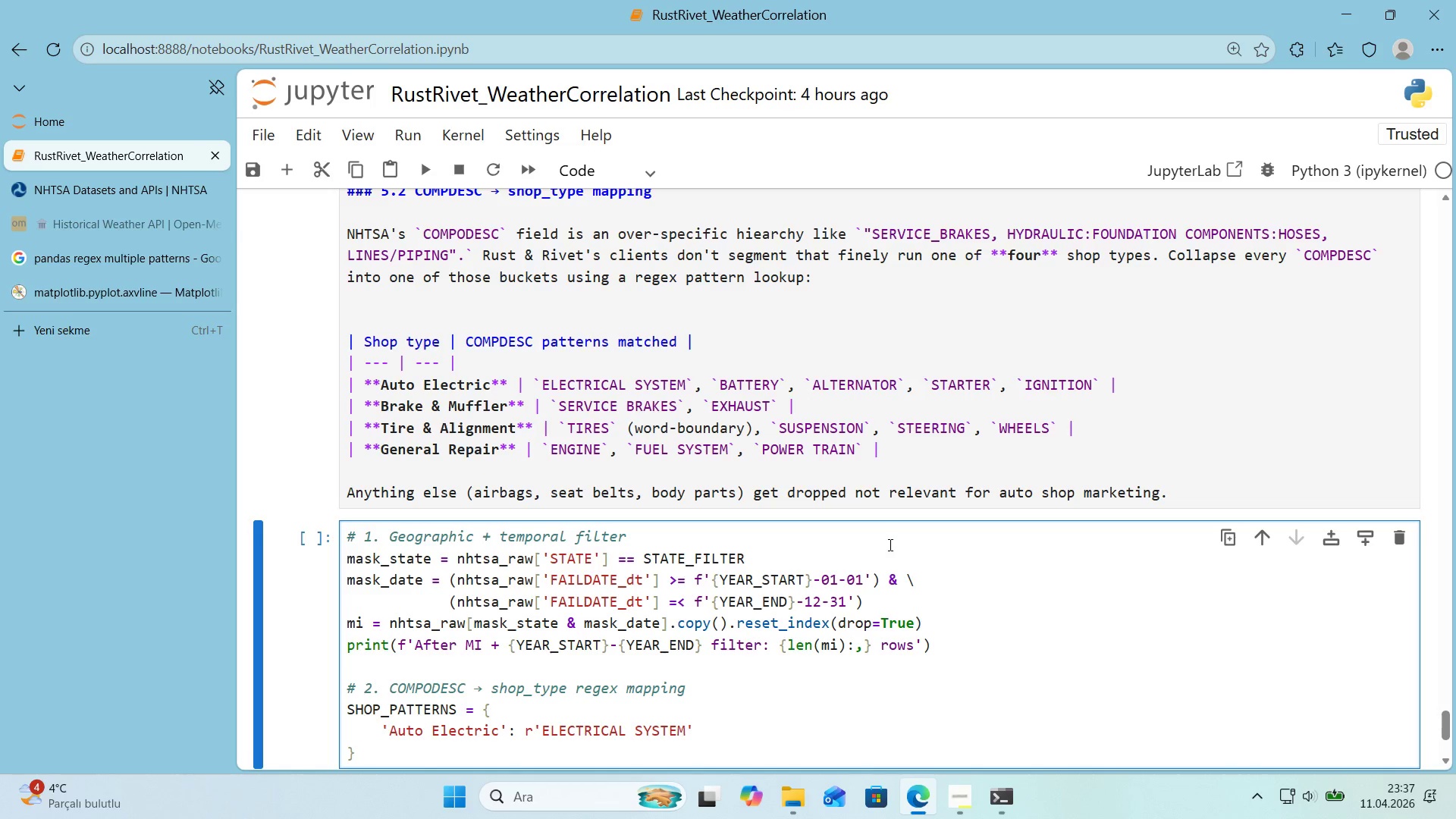 
key(Alt+Control+Minus)
 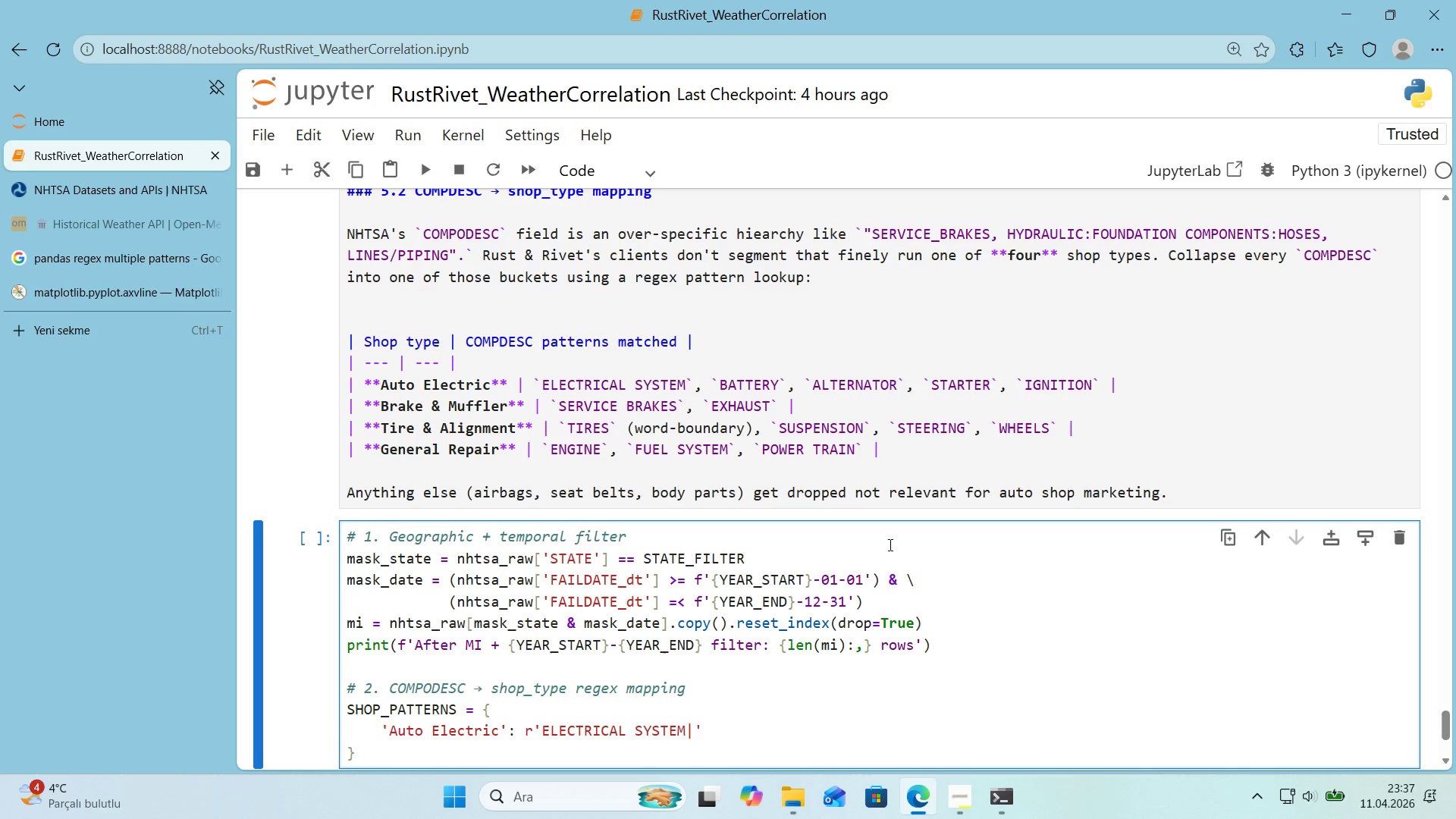 
type(BATTERY)
 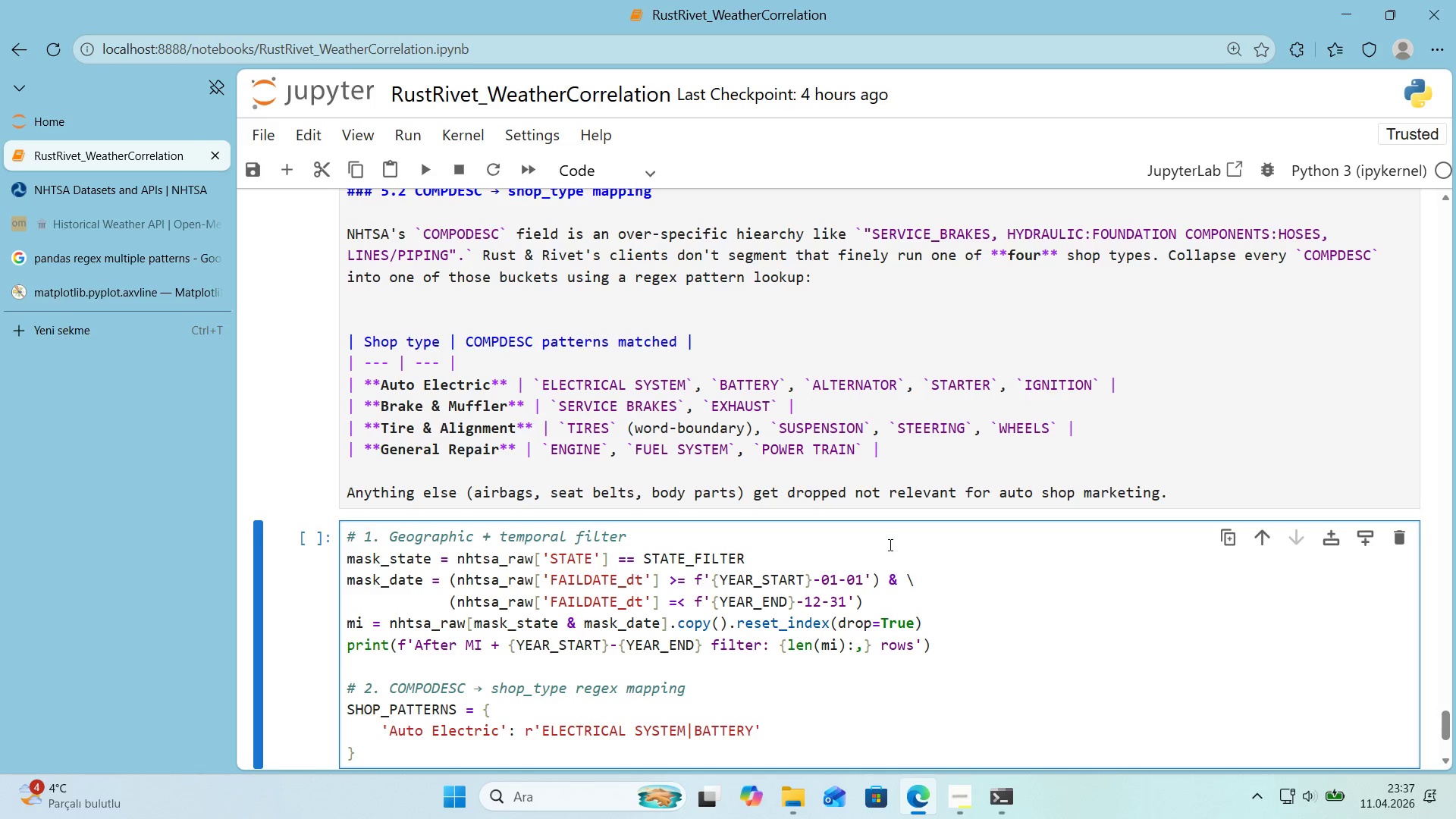 
key(Alt+Control+Minus)
 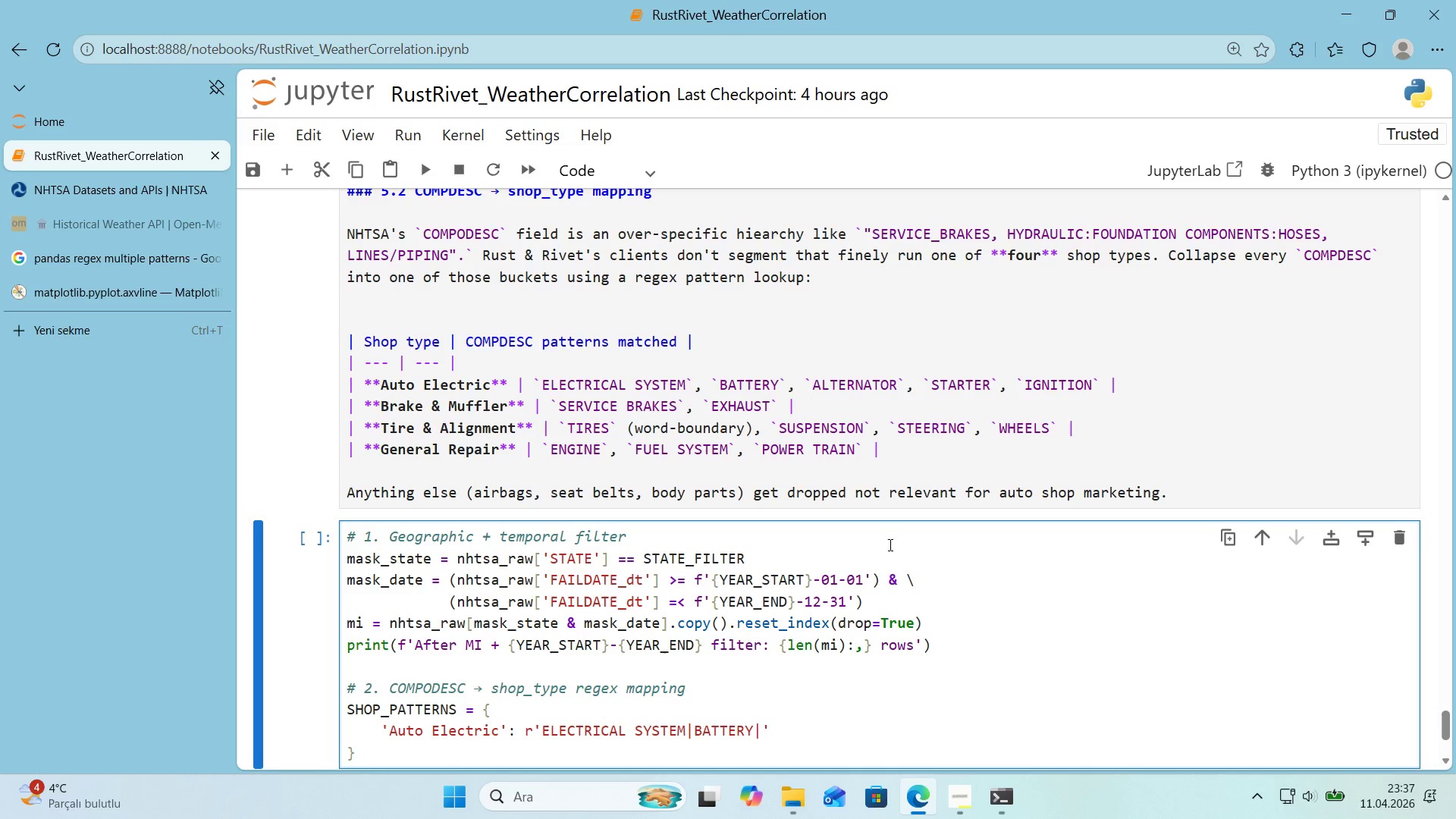 
type(ALTERNATOR)
 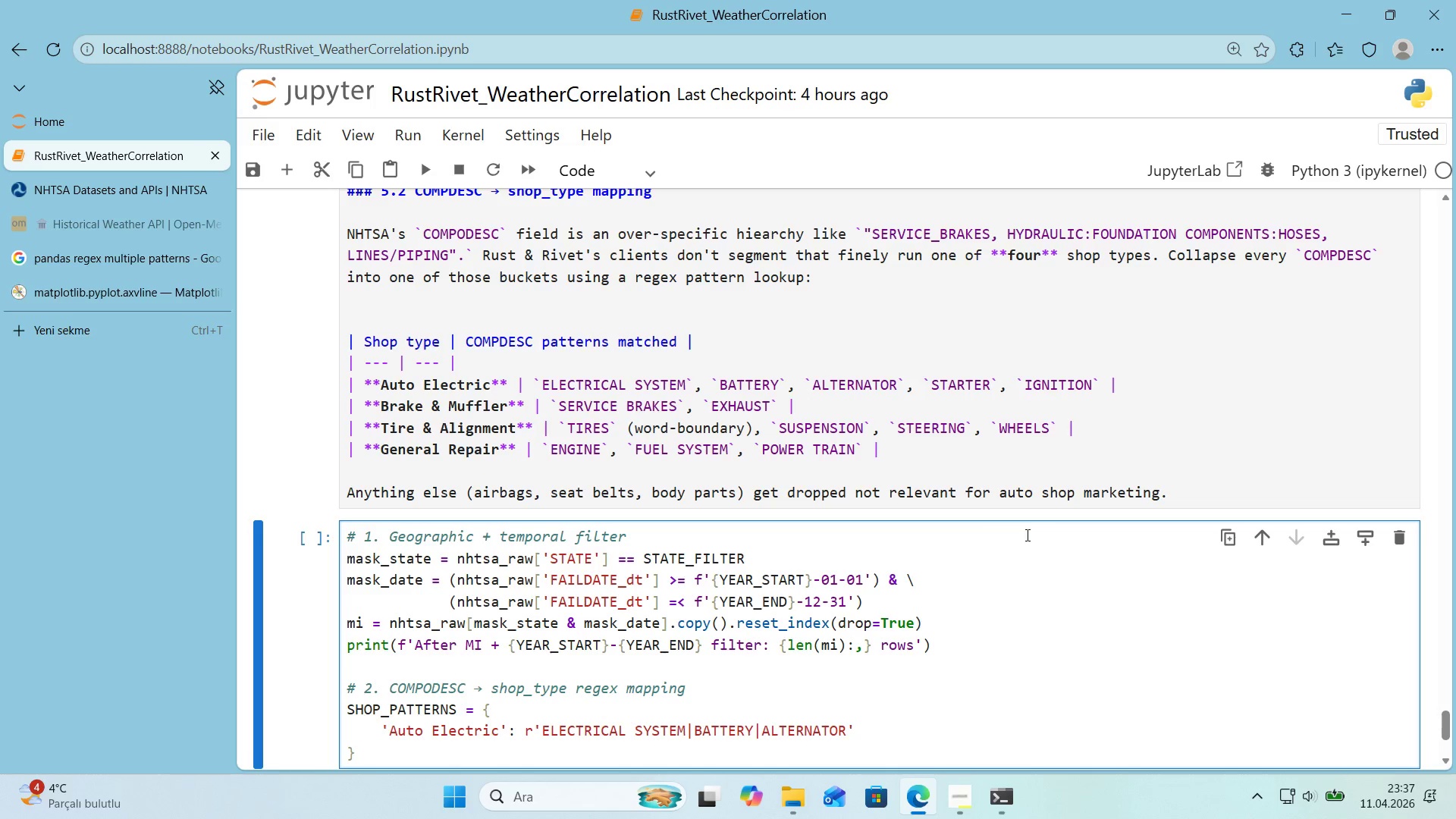 
scroll: coordinate [1046, 535], scroll_direction: down, amount: 1.0
 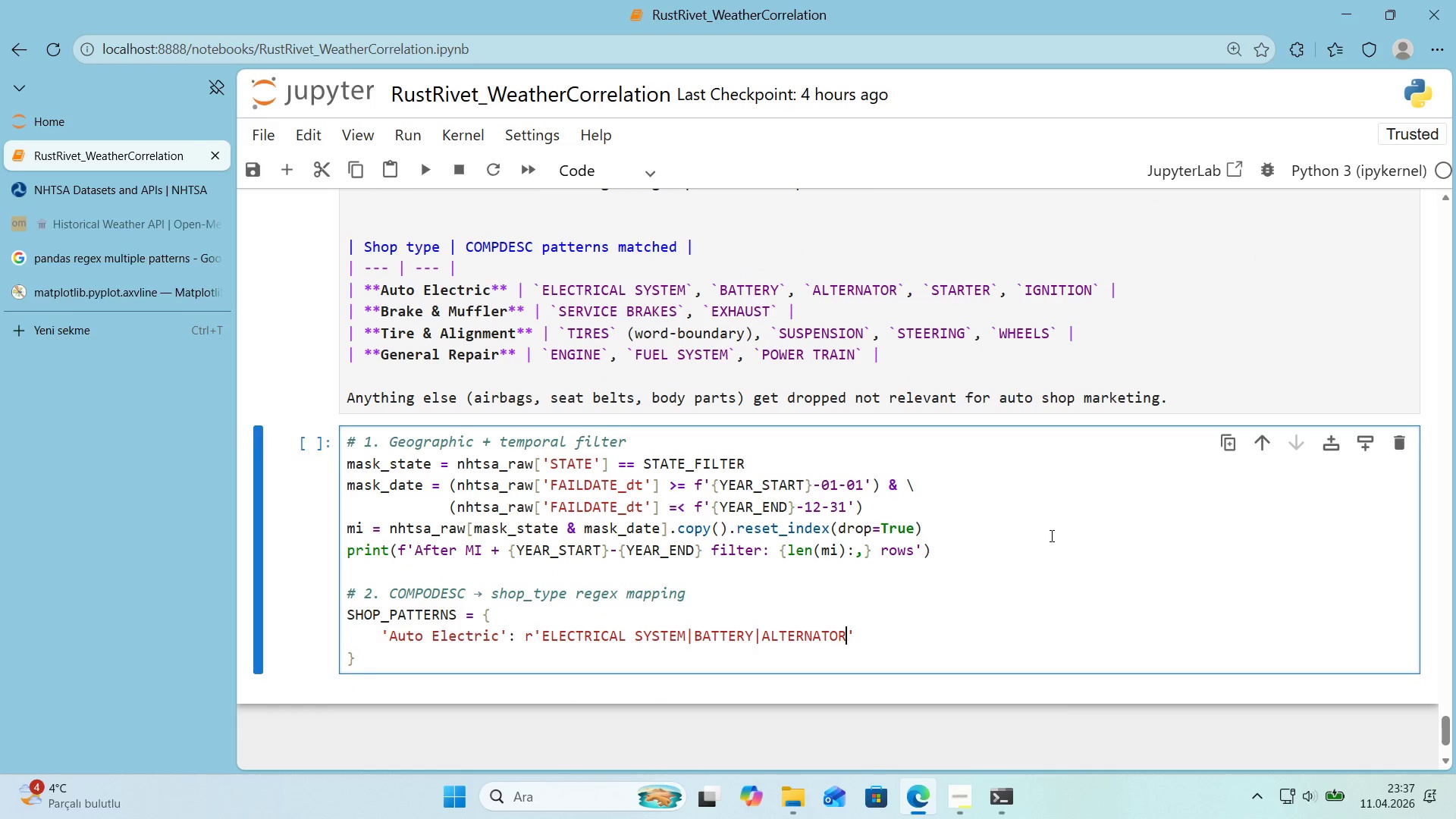 
key(Alt+Control+Minus)
 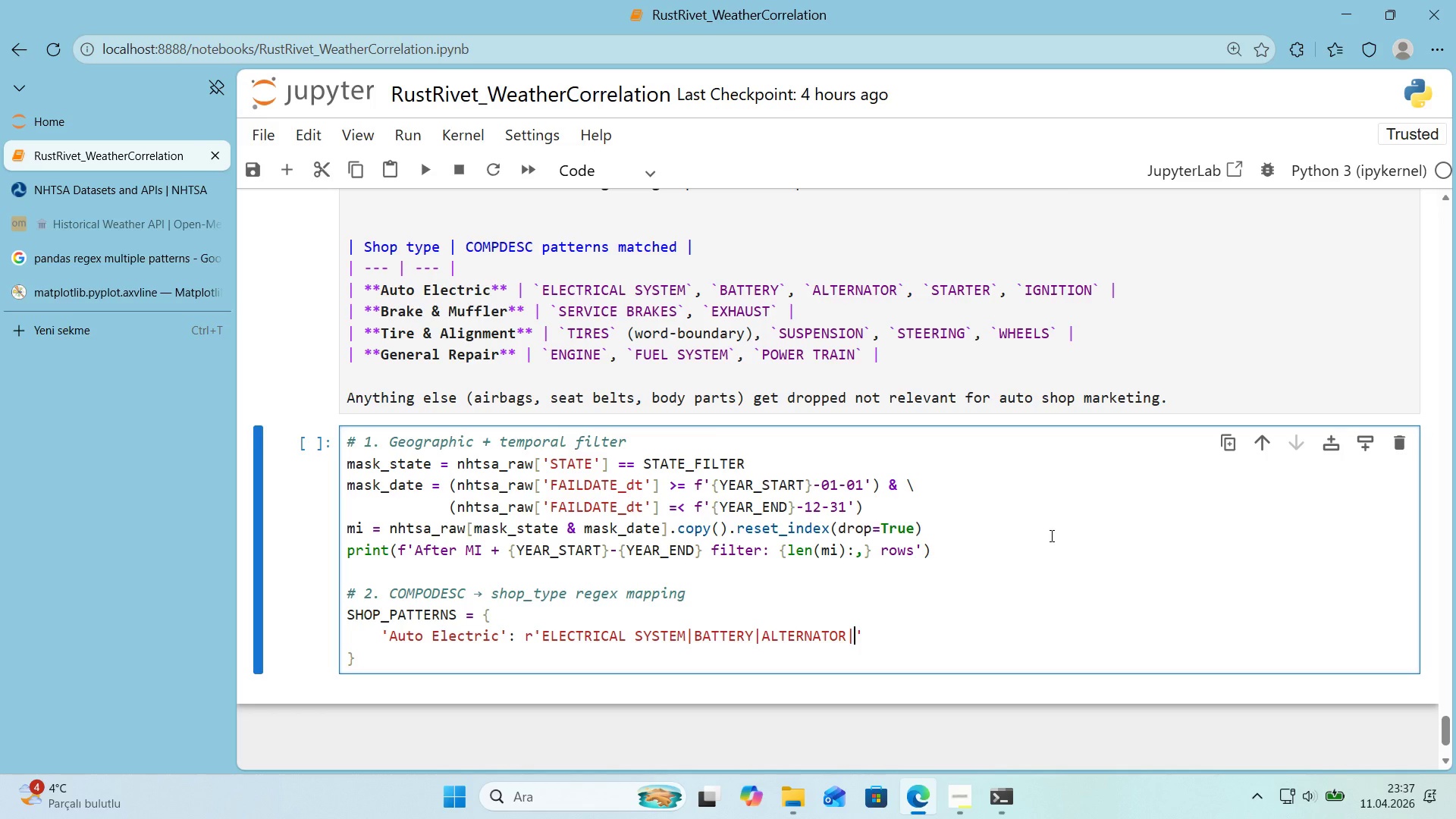 
type(STARTER)
 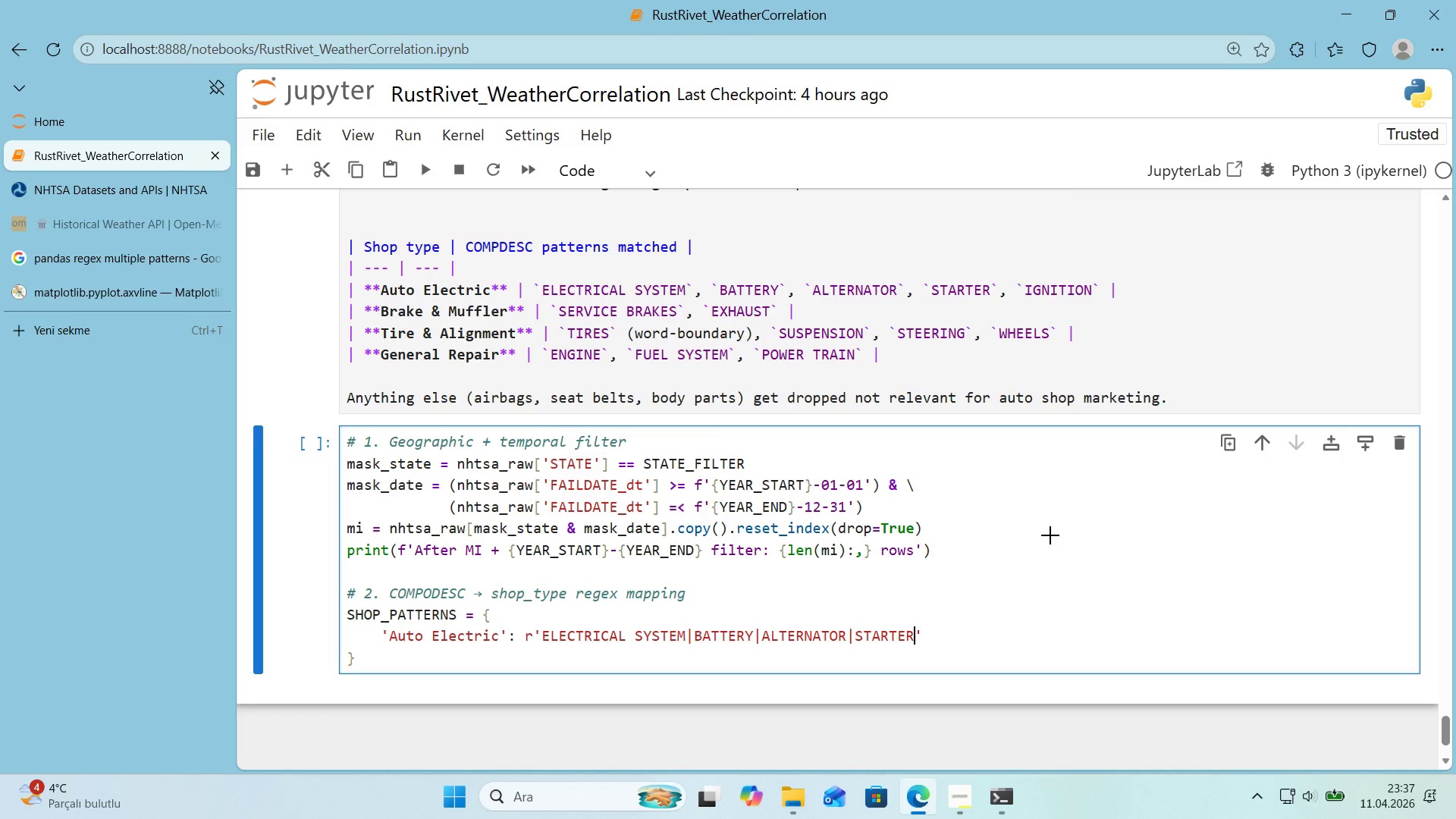 
key(Alt+Control+Minus)
 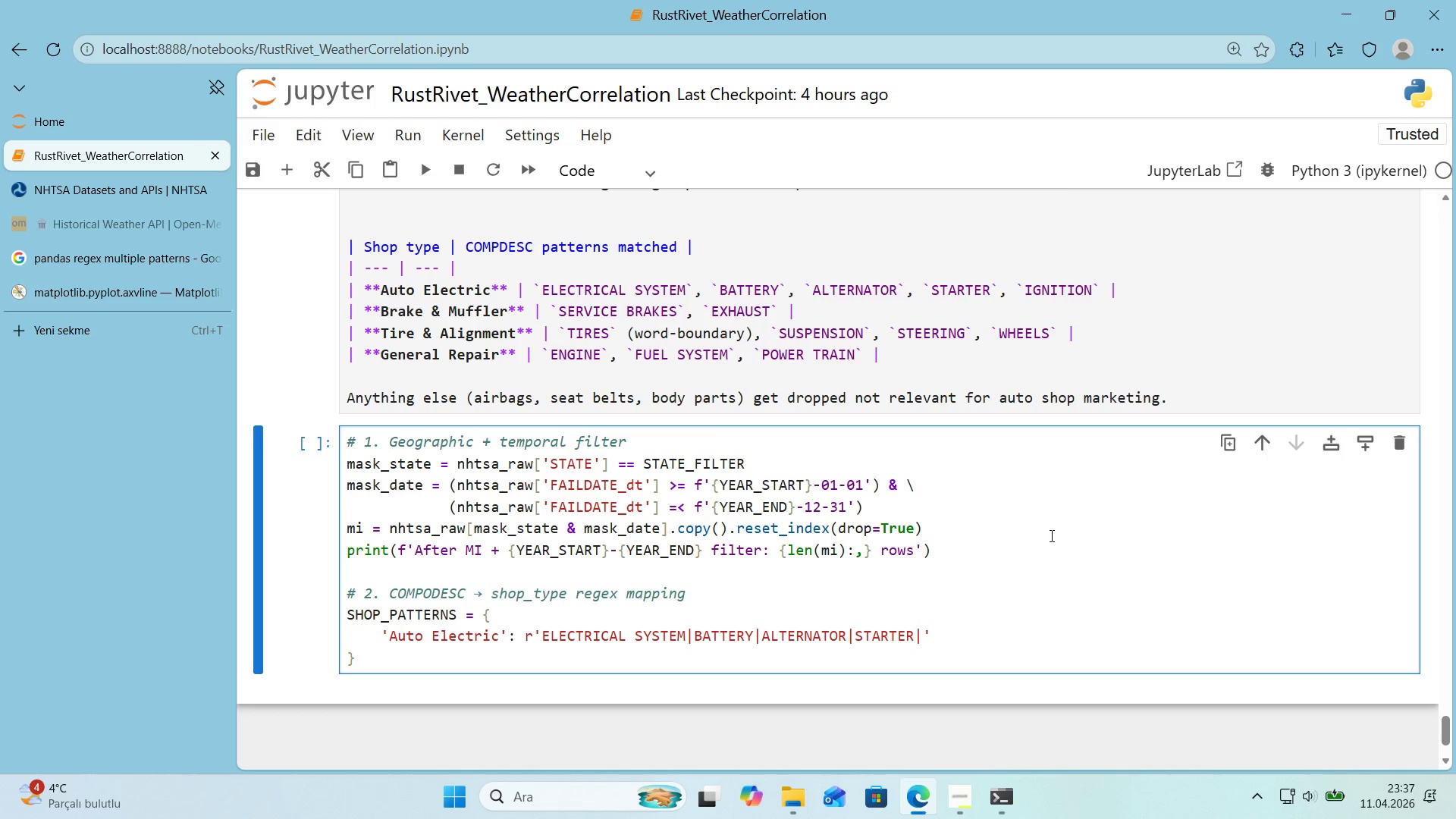 
type(IGNITON)
 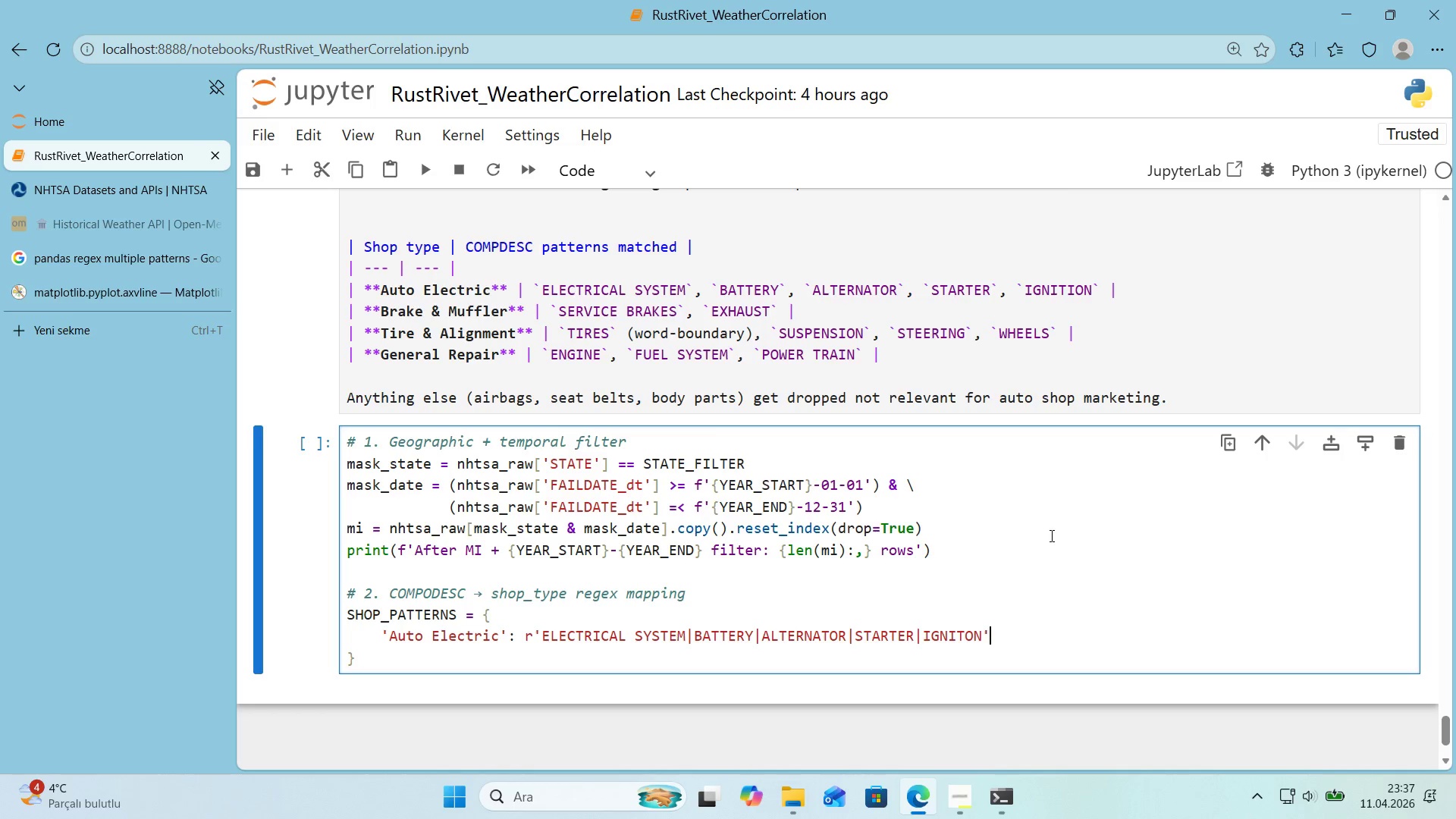 
key(ArrowRight)
 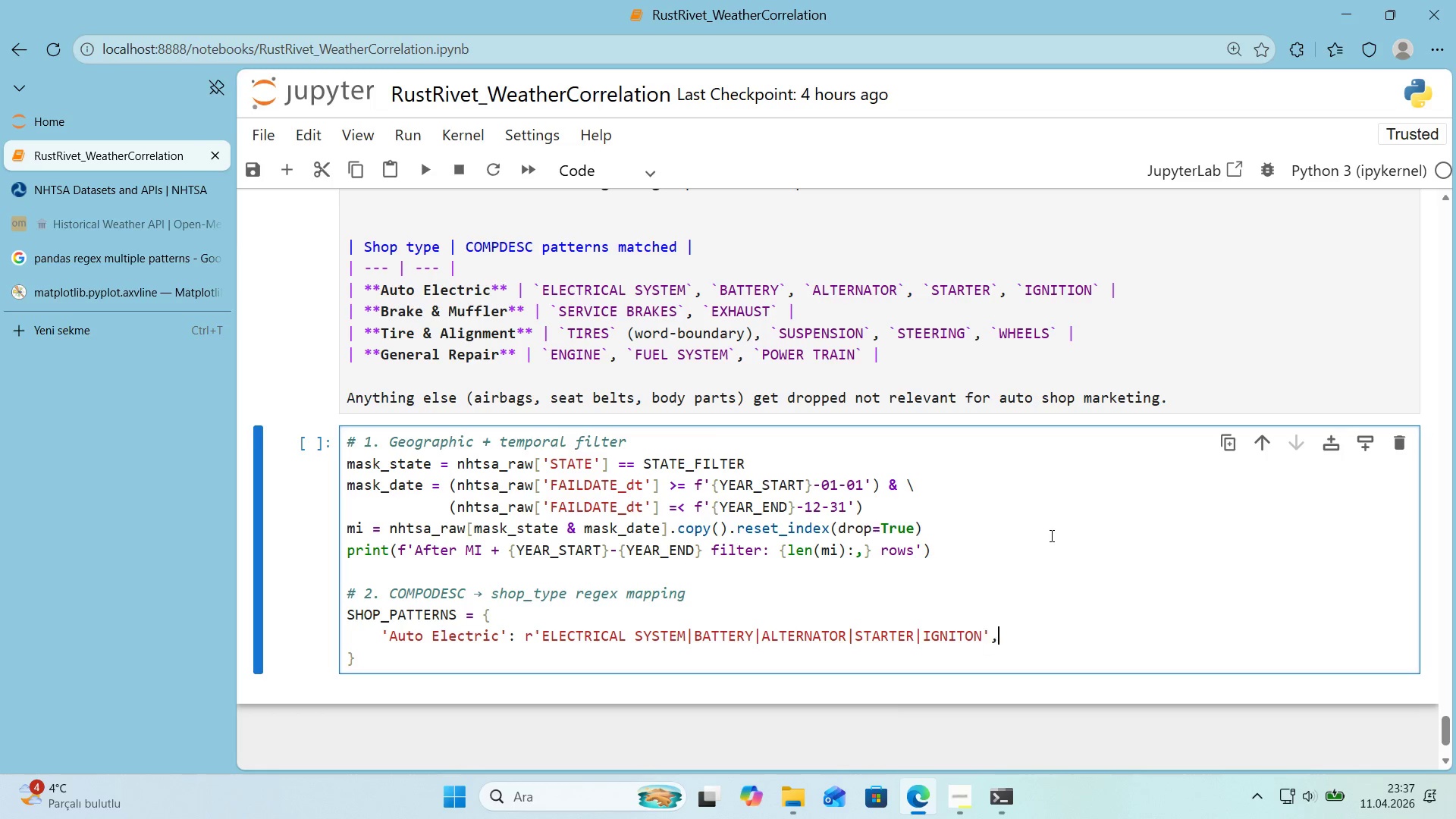 
key(Comma)
 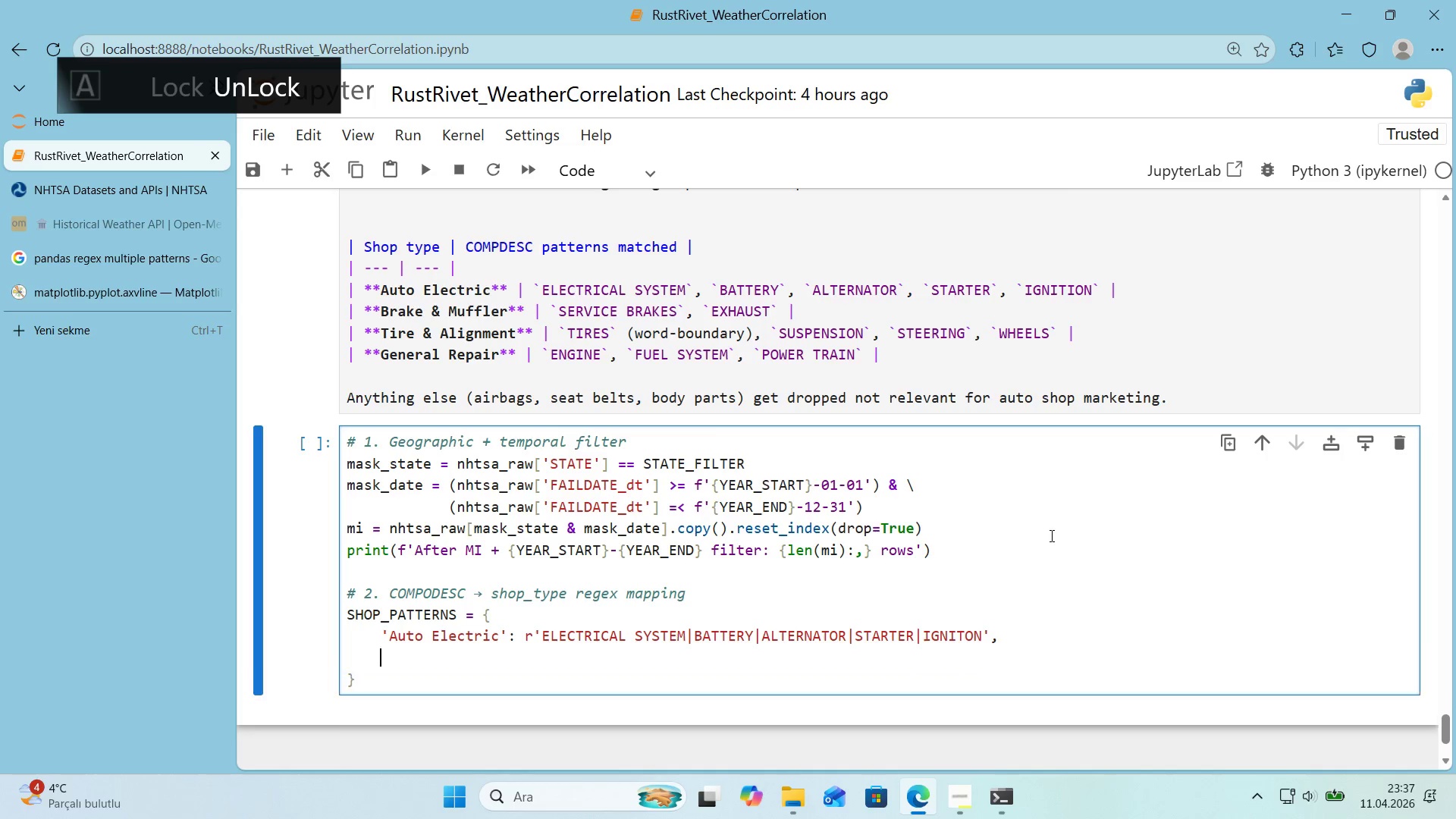 
key(Enter)
 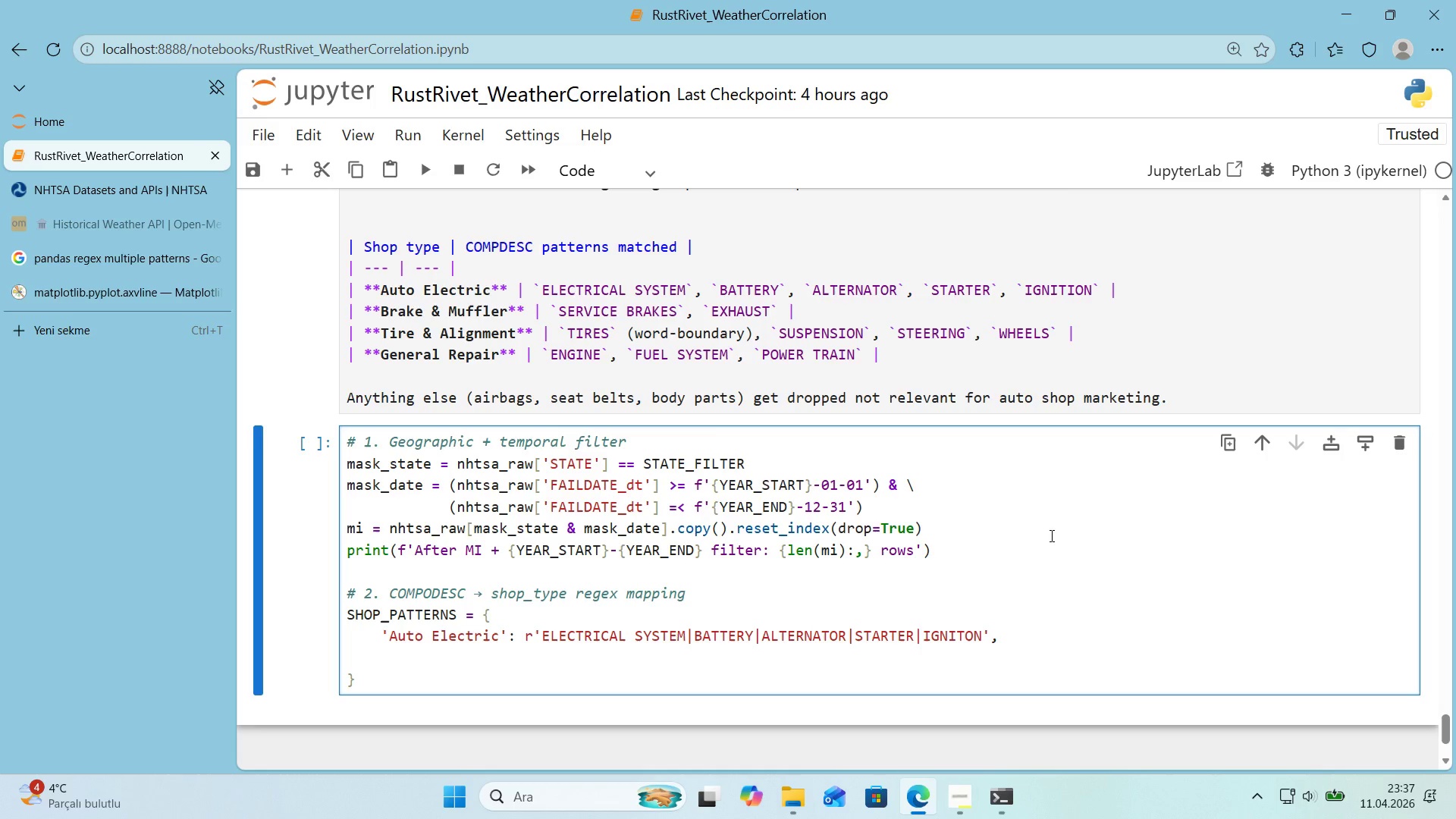 
wait(15.56)
 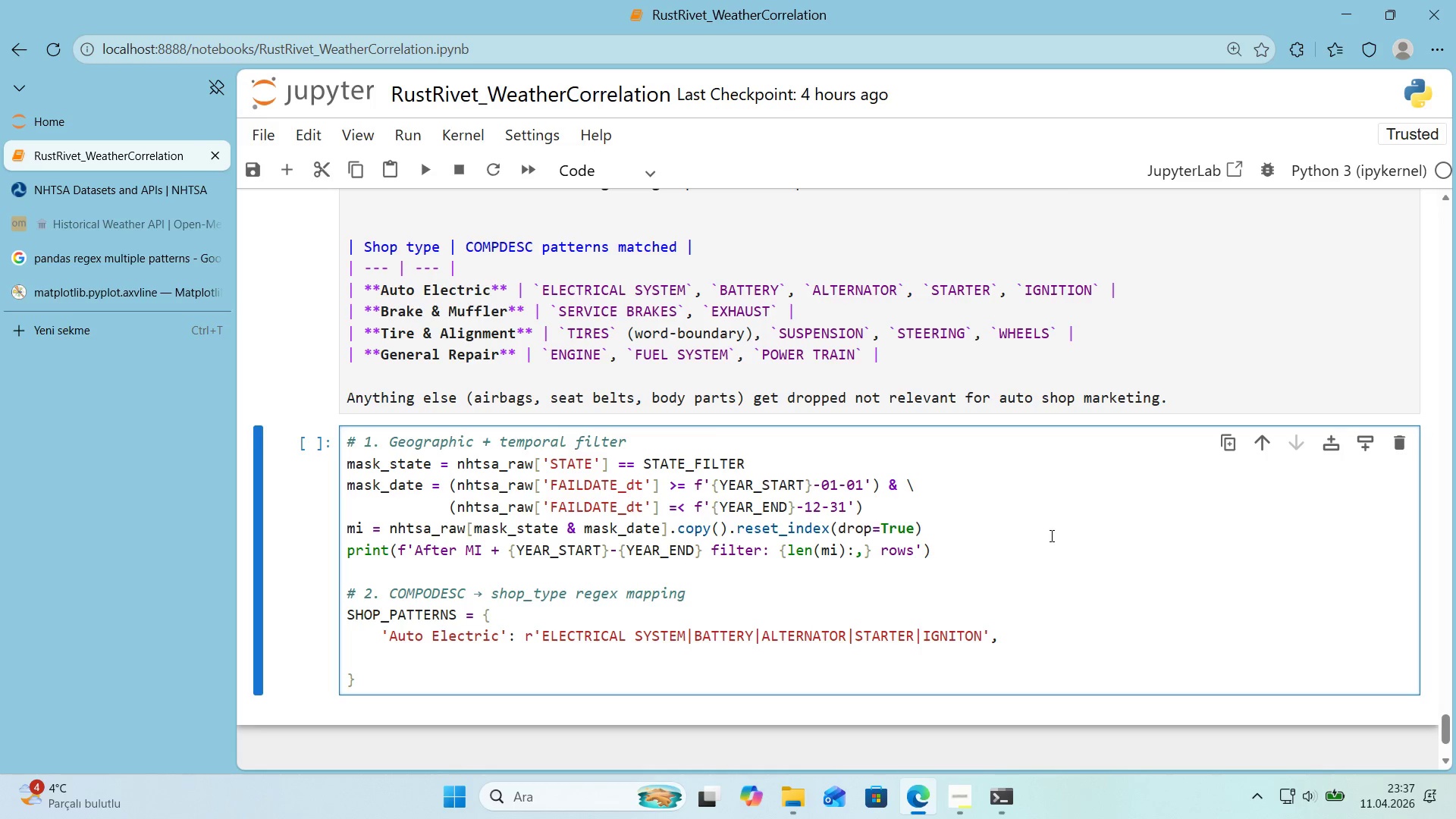 
type(@@)
 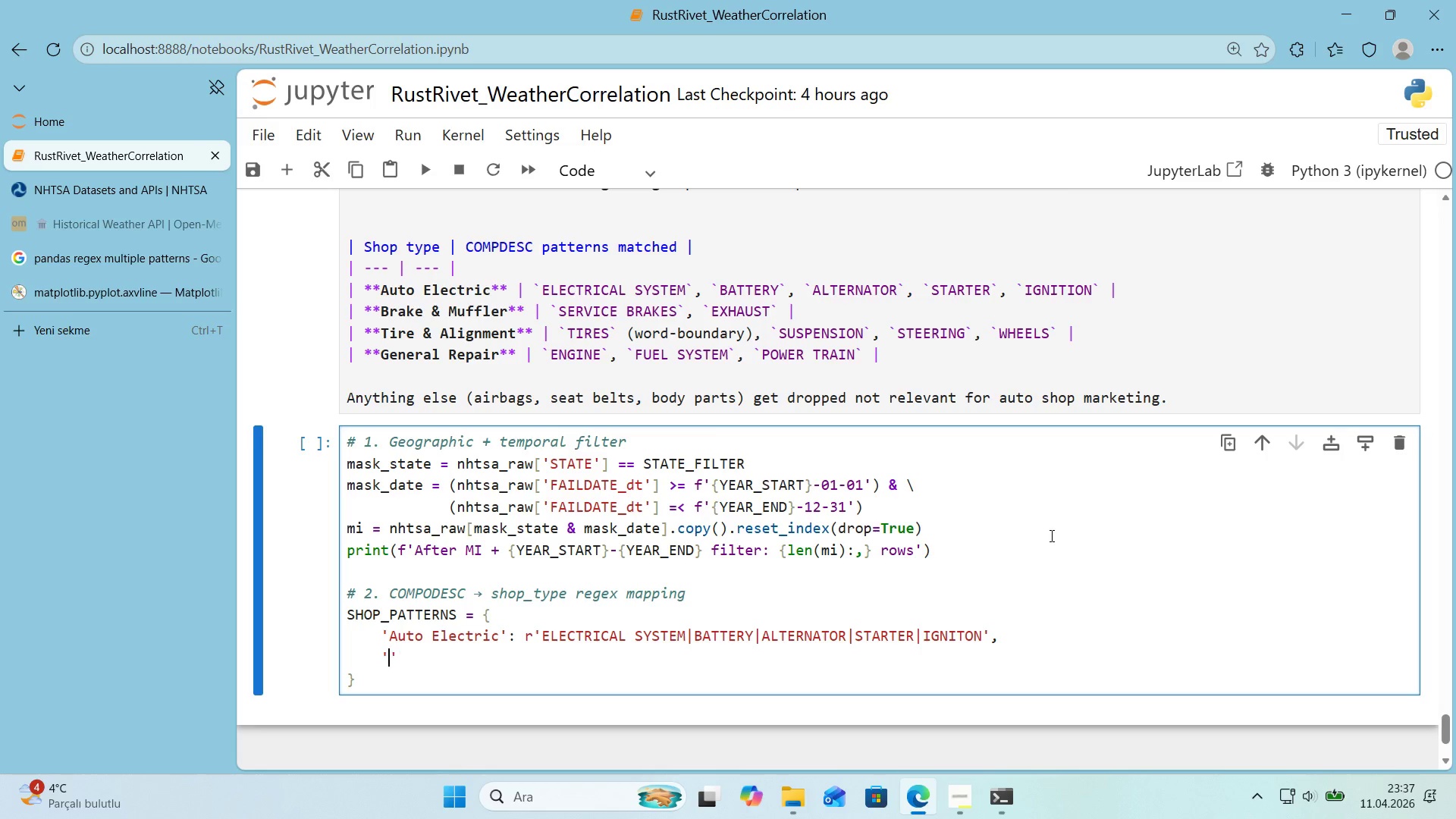 
key(ArrowLeft)
 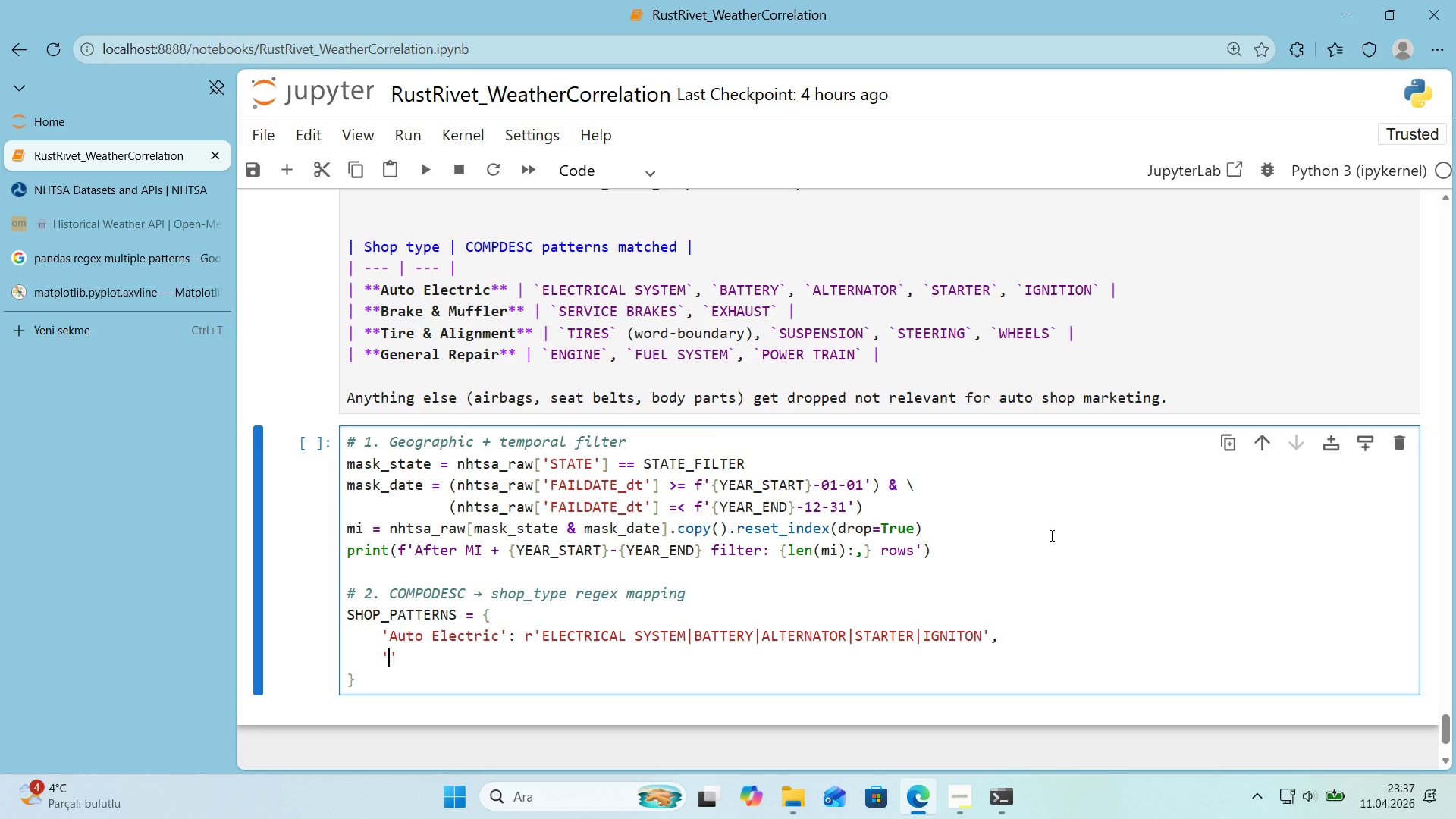 
type(Brake ^ Muffler)
 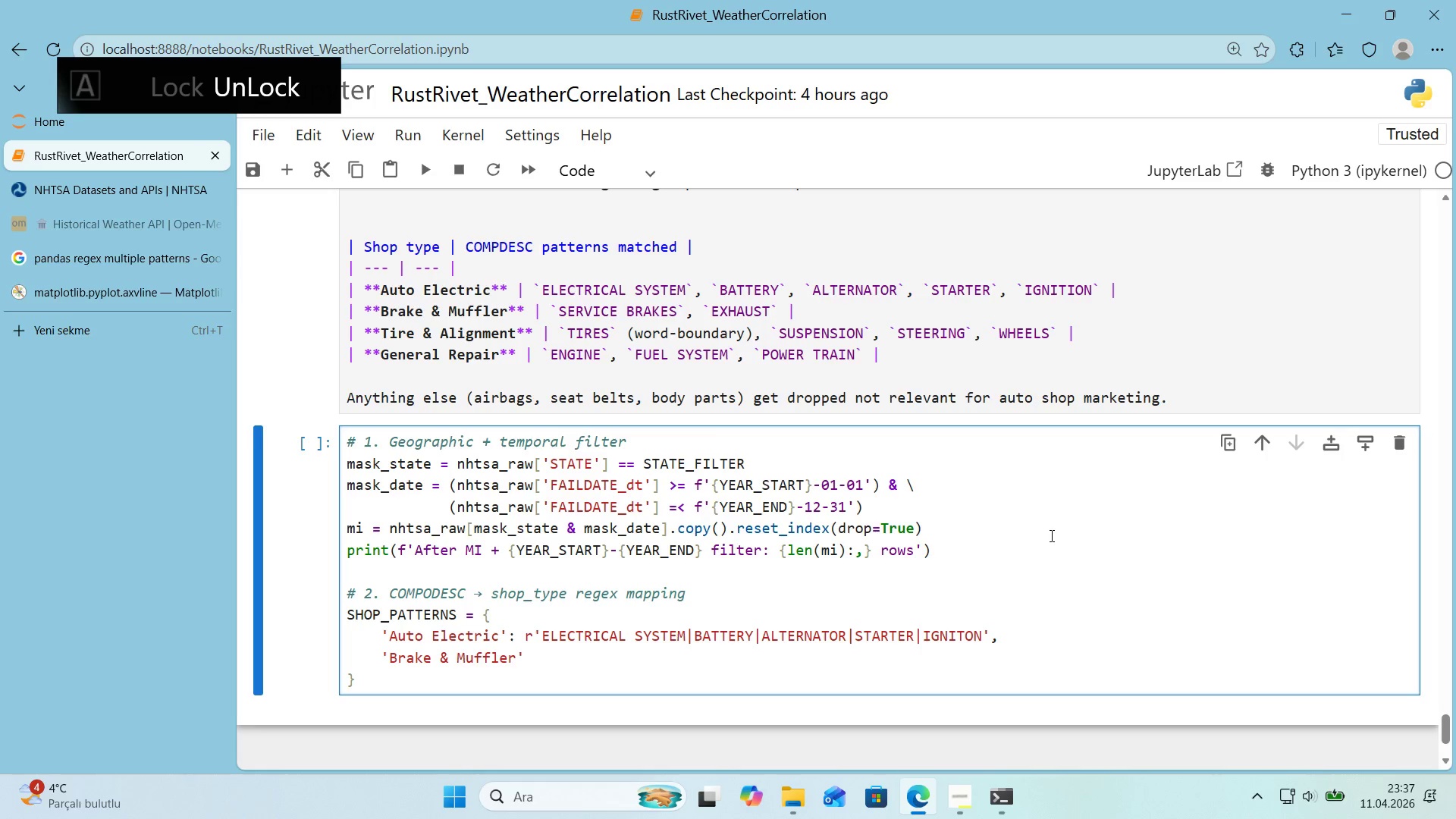 
key(ArrowRight)
 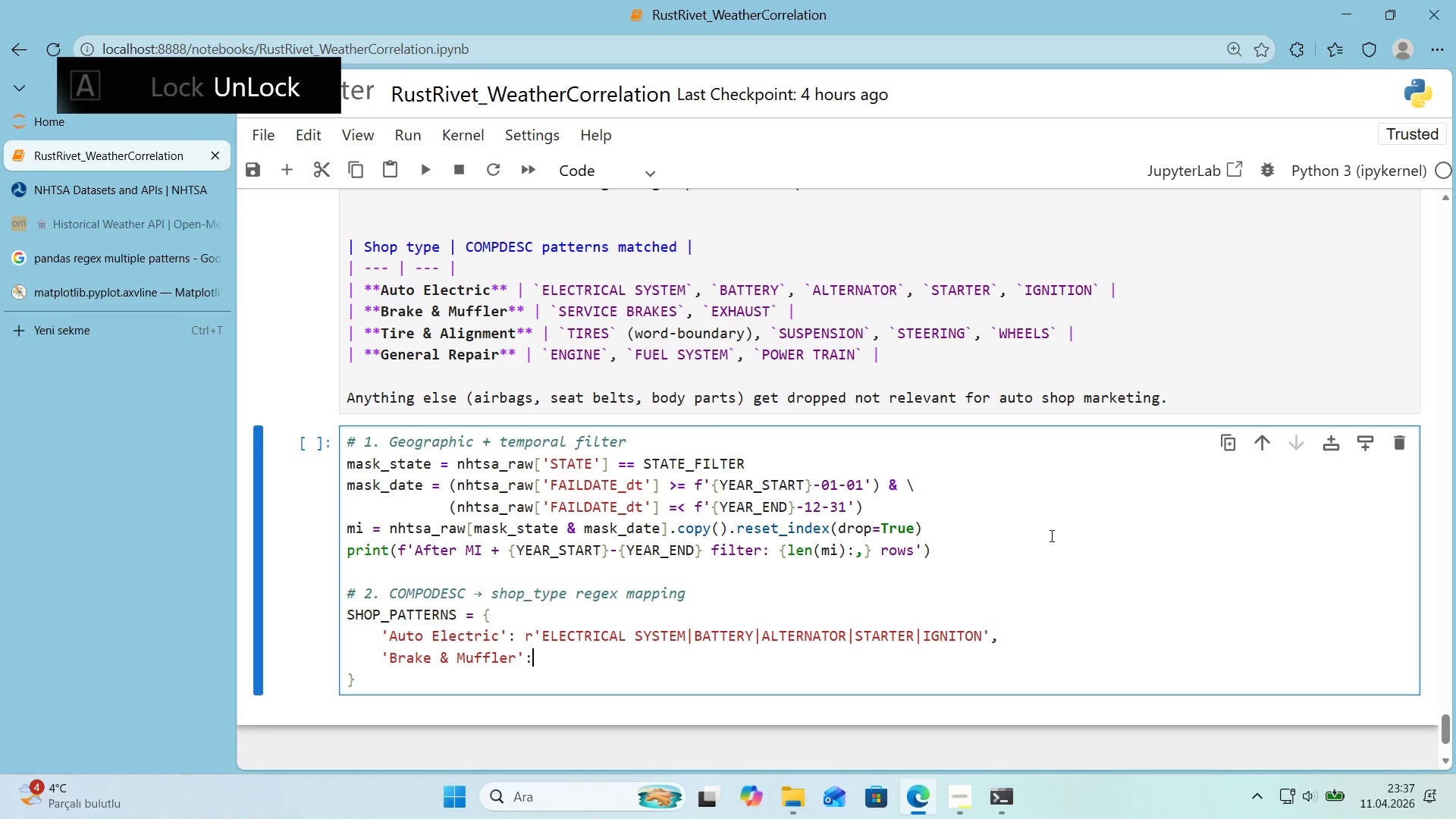 
type(> r@@)
 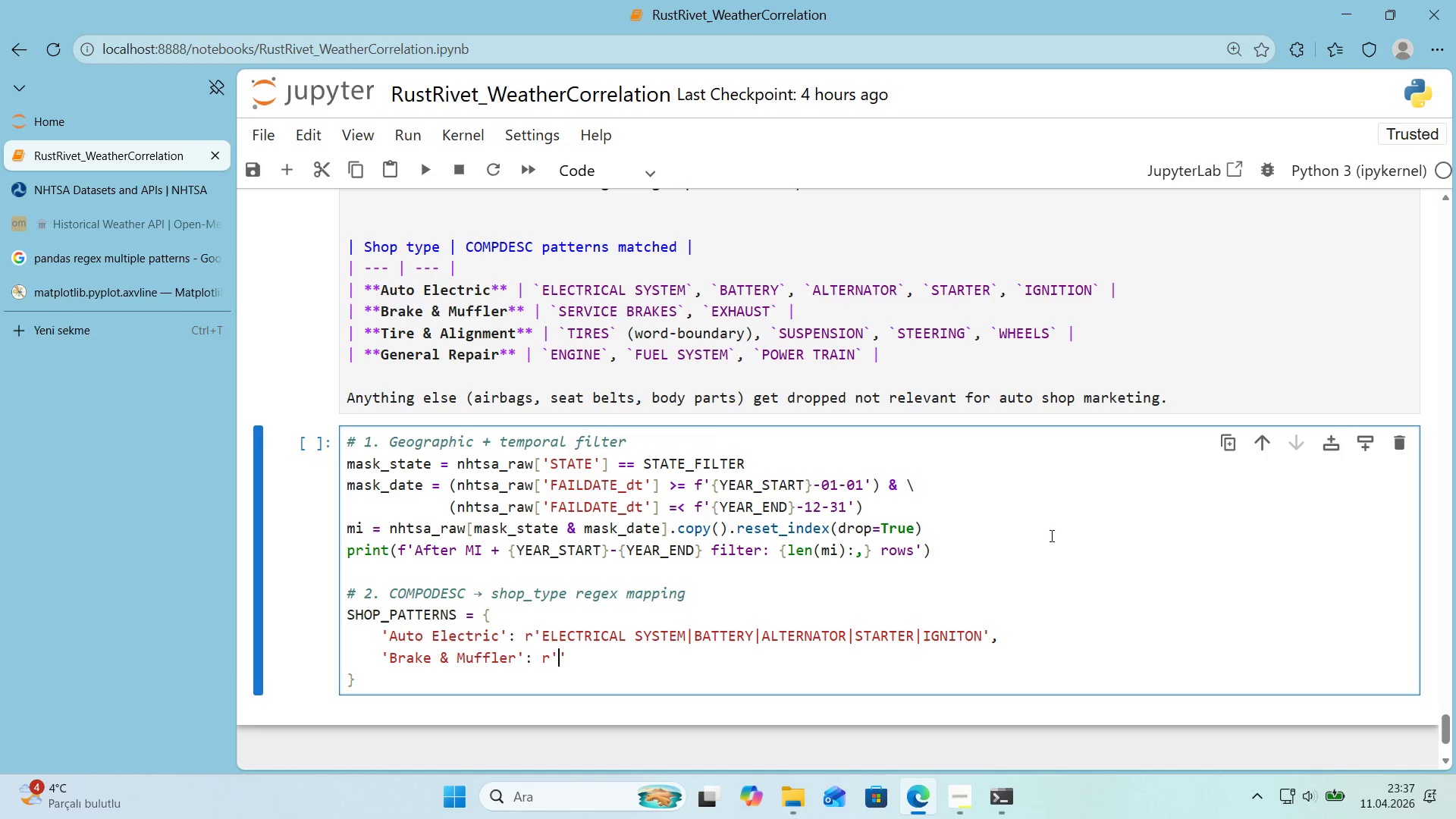 
key(ArrowLeft)
 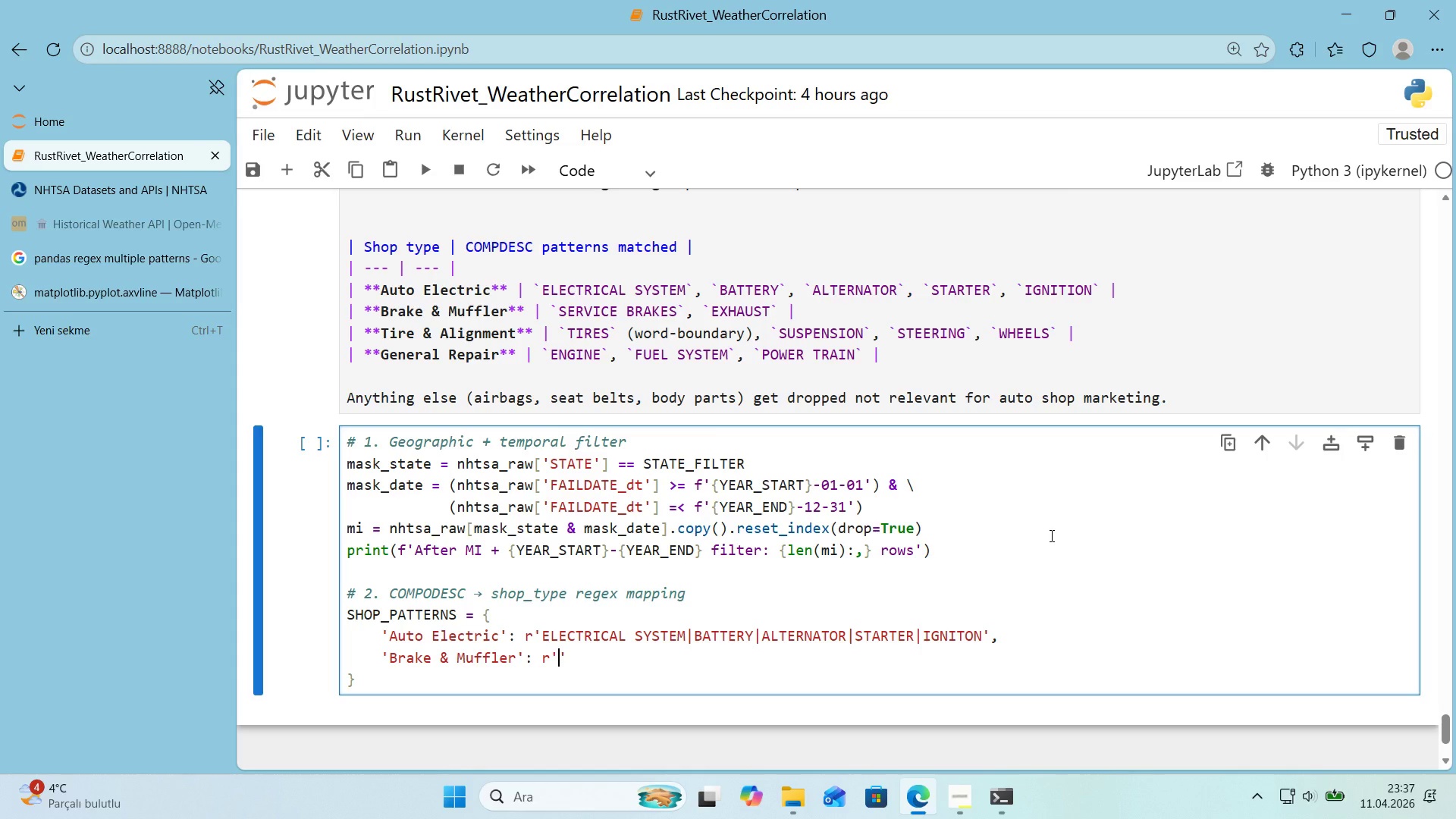 
type(ER)
key(Backspace)
key(Backspace)
type(ser)
key(Backspace)
key(Backspace)
key(Backspace)
type(SERVICE N)
key(Backspace)
type(BRAKES )
 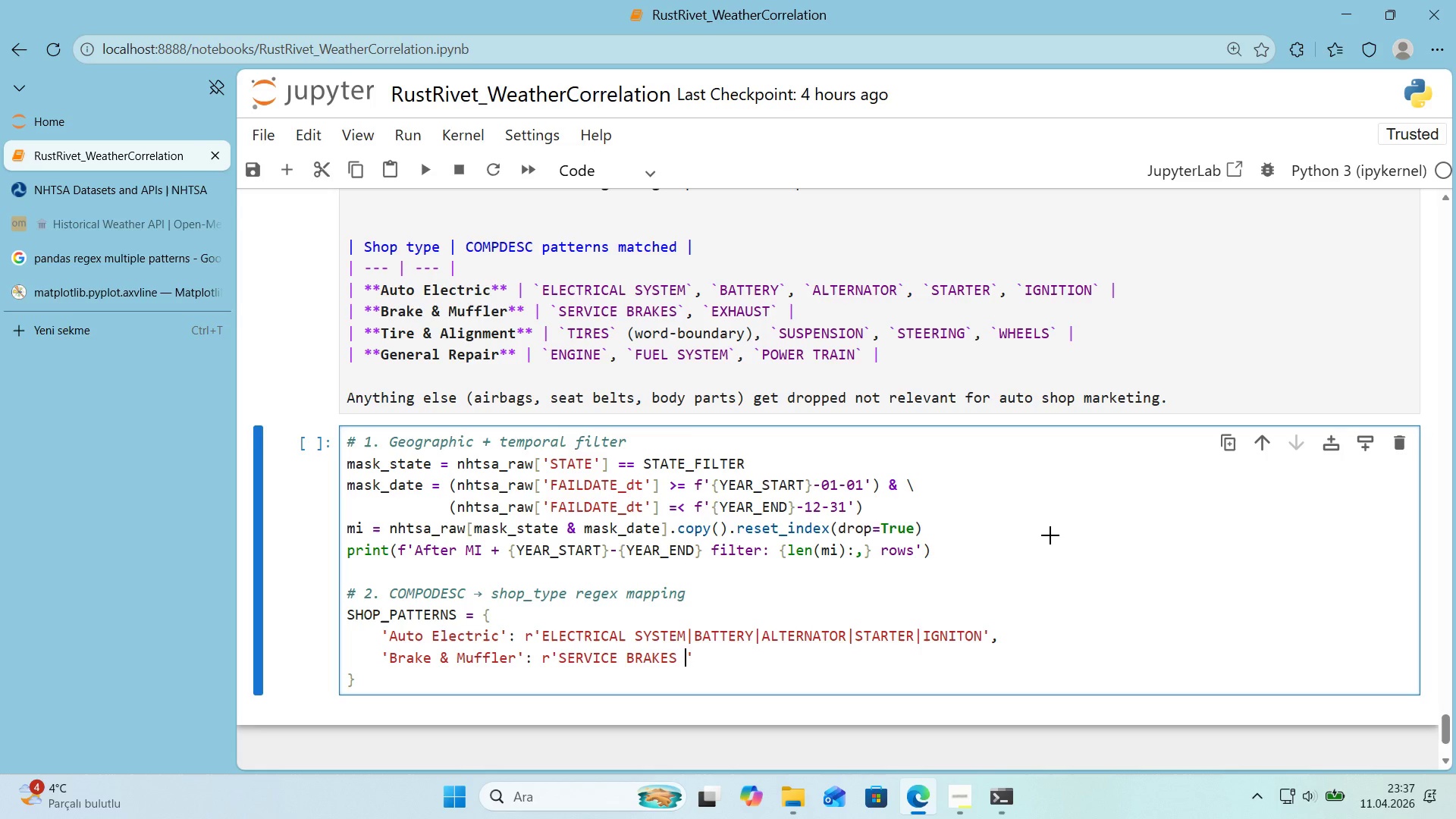 
key(Alt+Control+AltRight)
 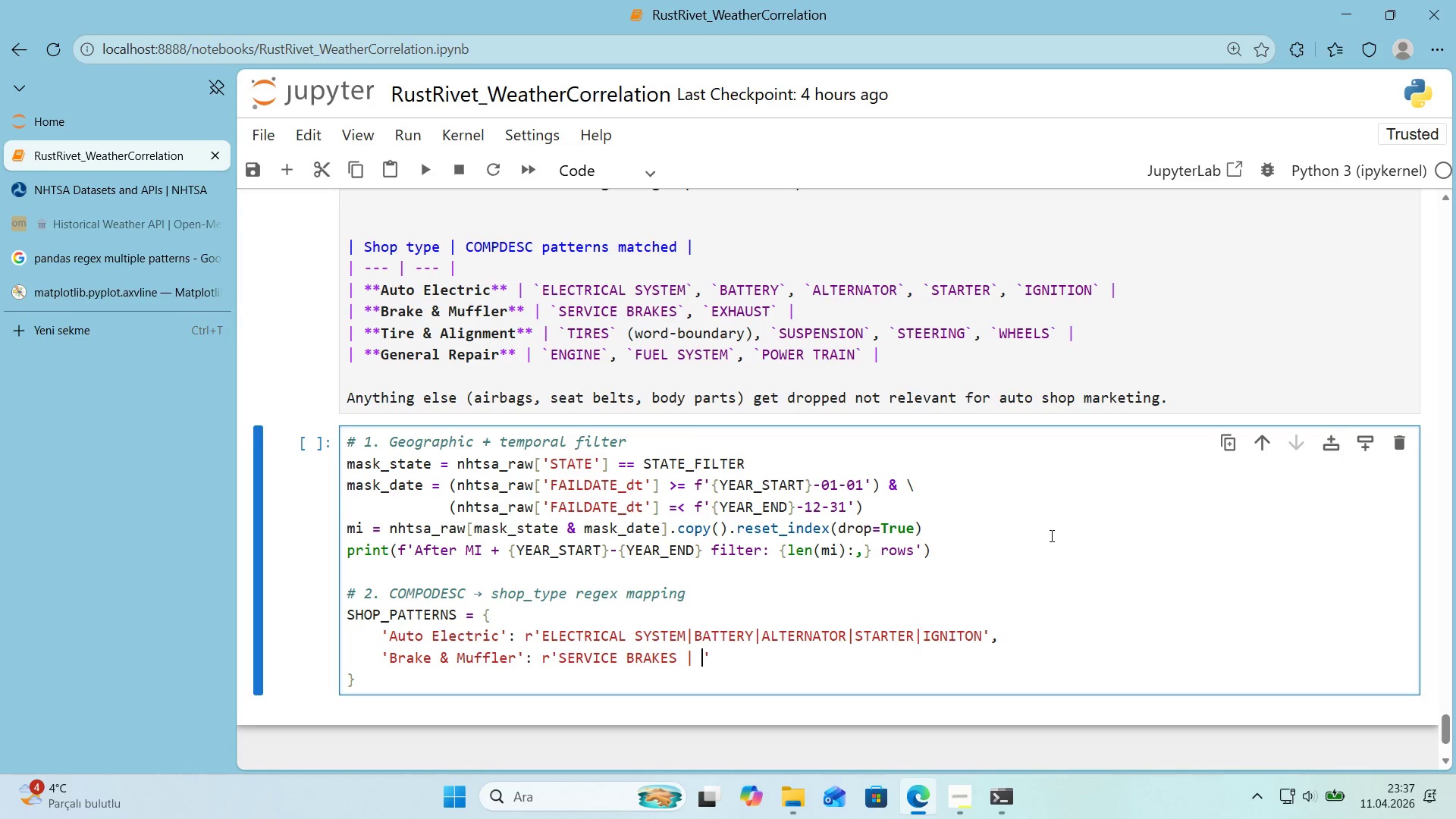 
key(Control+ControlLeft)
 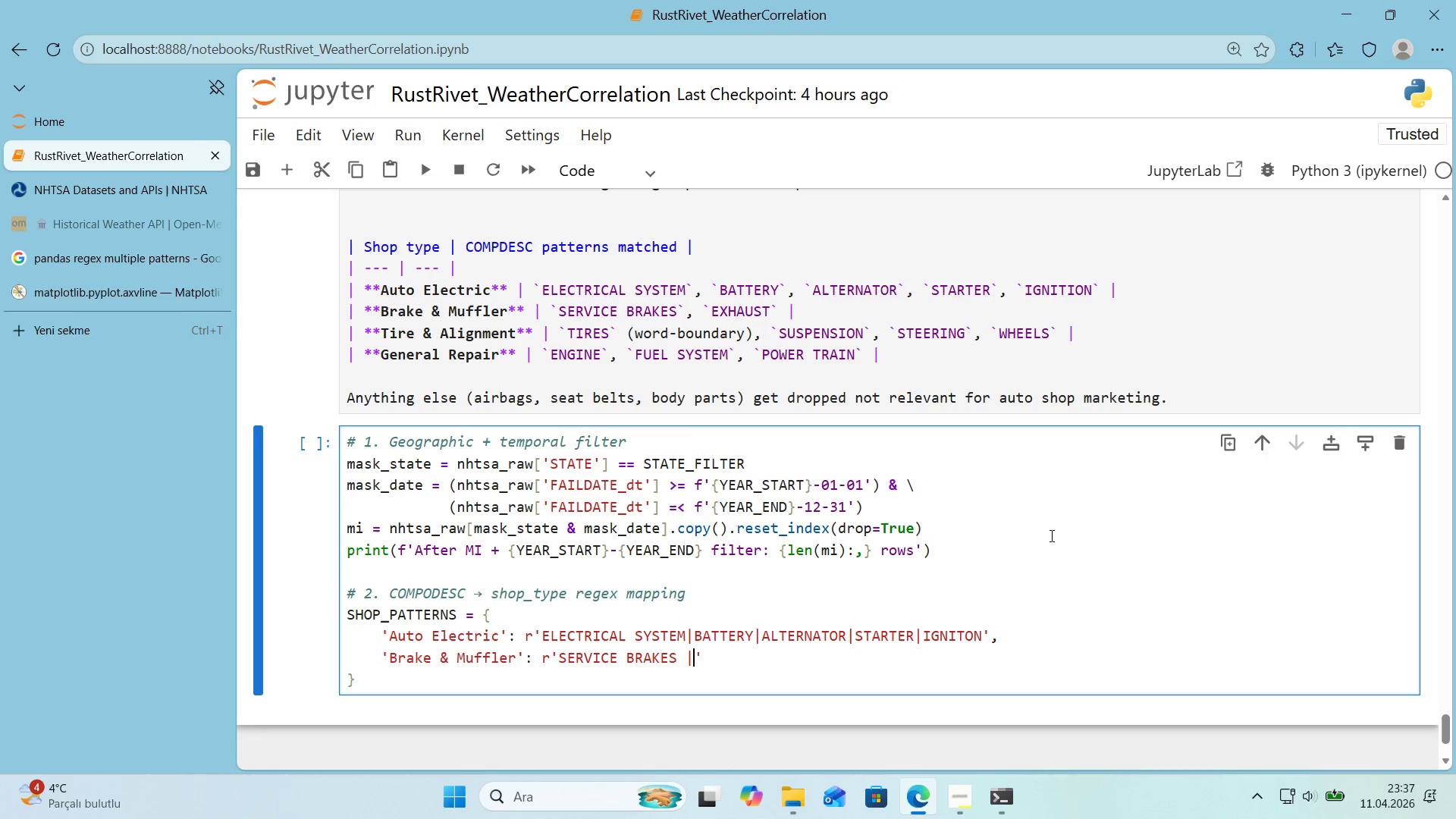 
key(Alt+Control+Minus)
 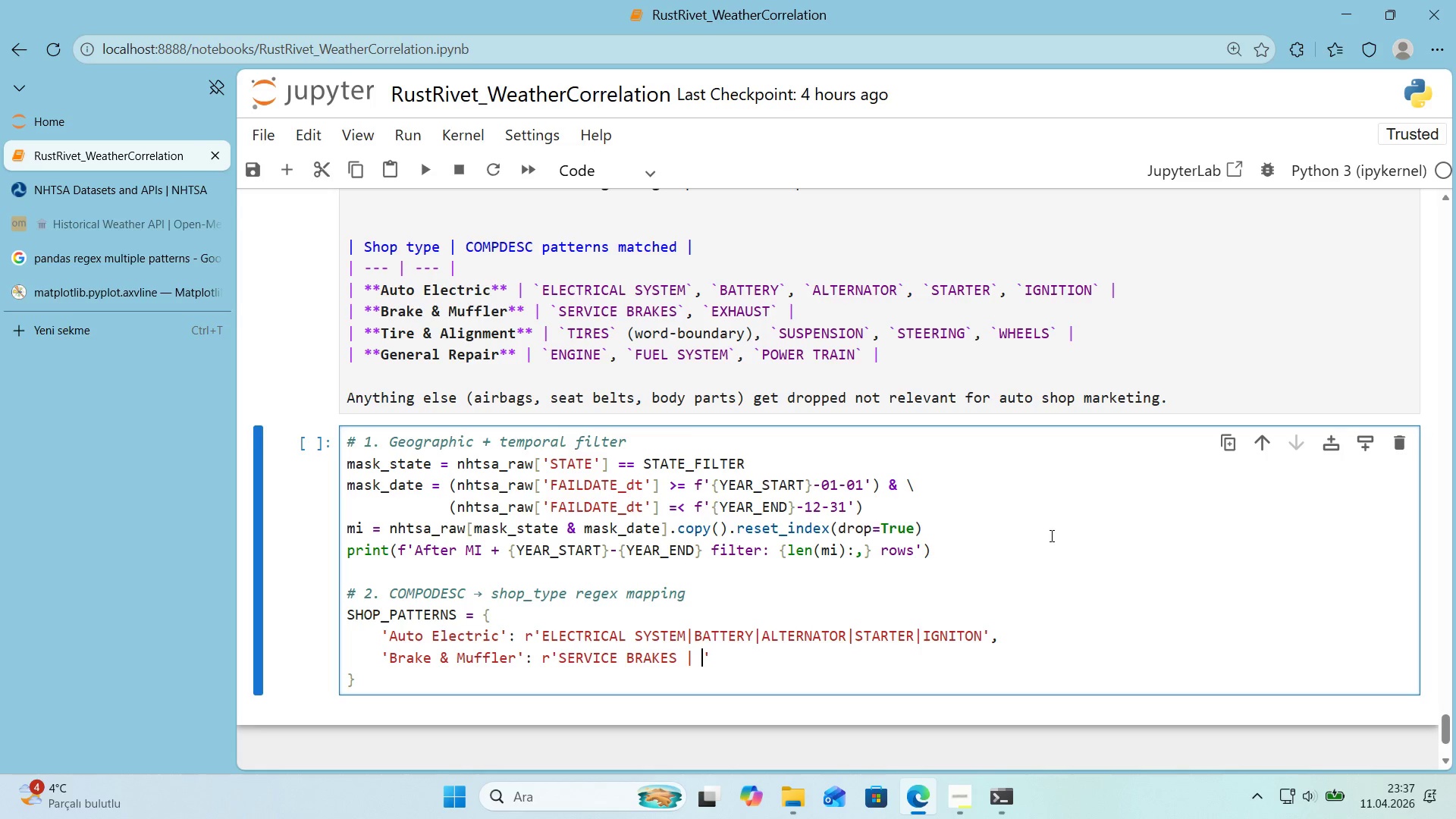 
type( EXHAUST)
 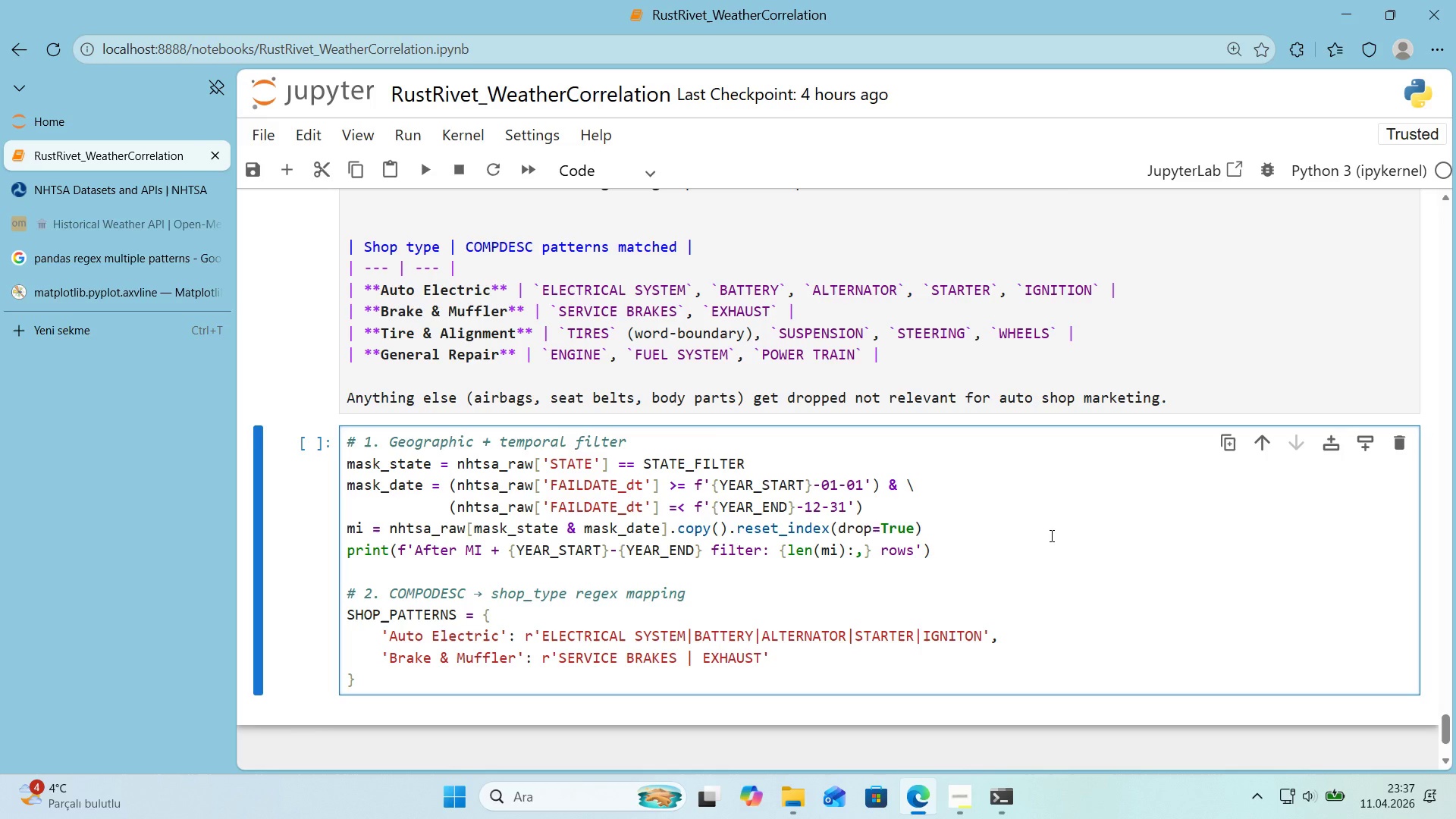 
key(ArrowRight)
 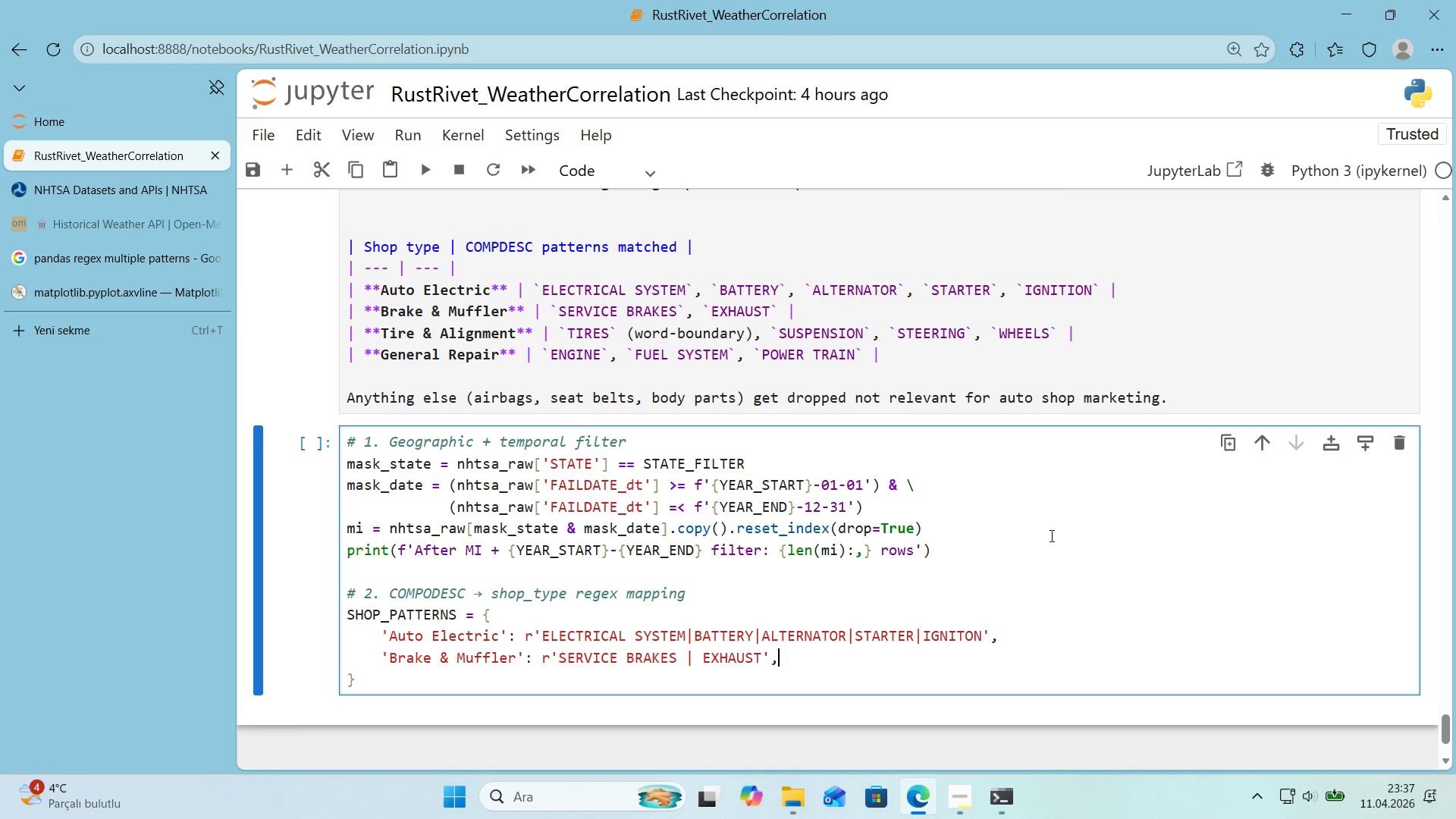 
key(Comma)
 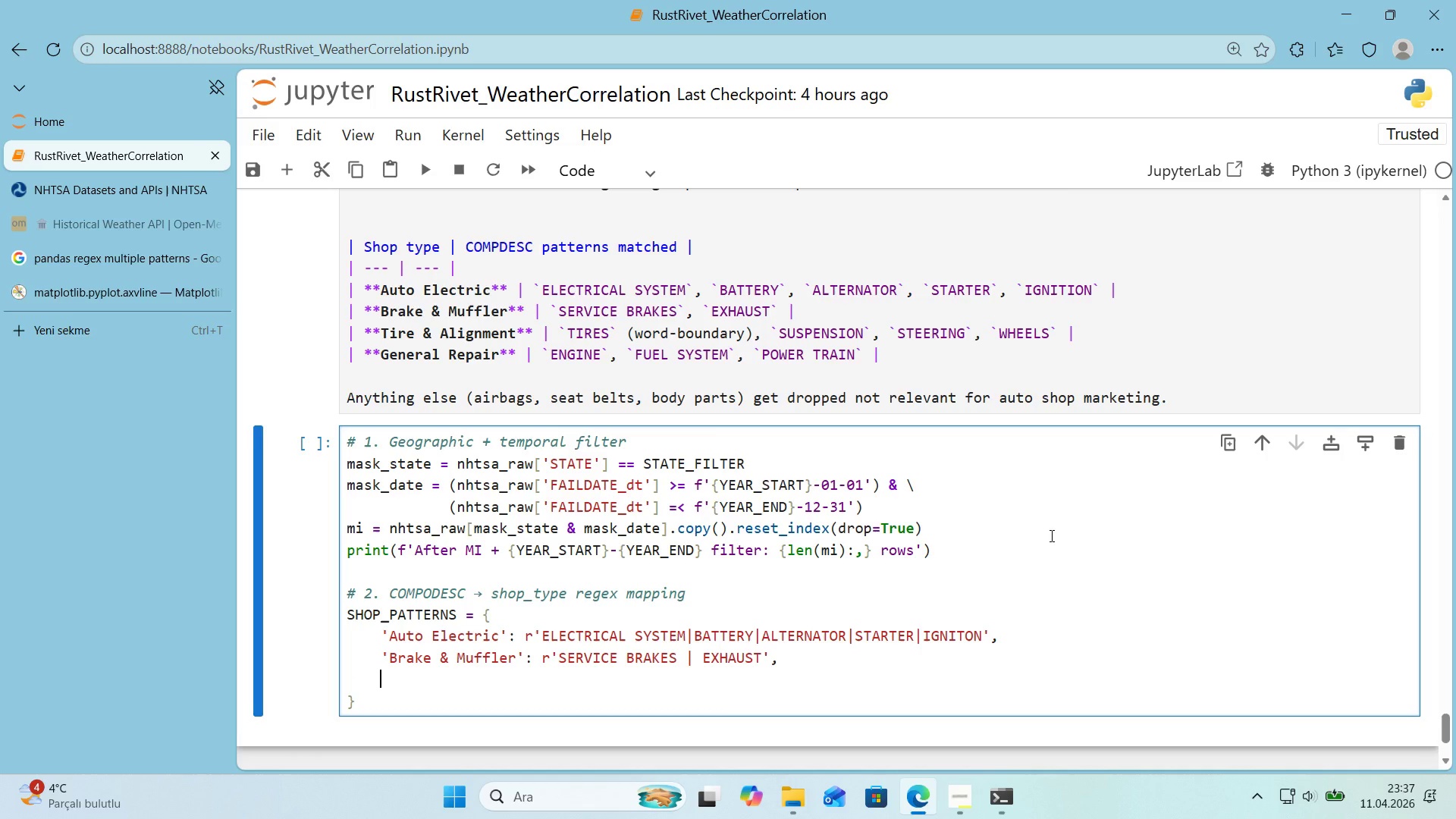 
key(Enter)
 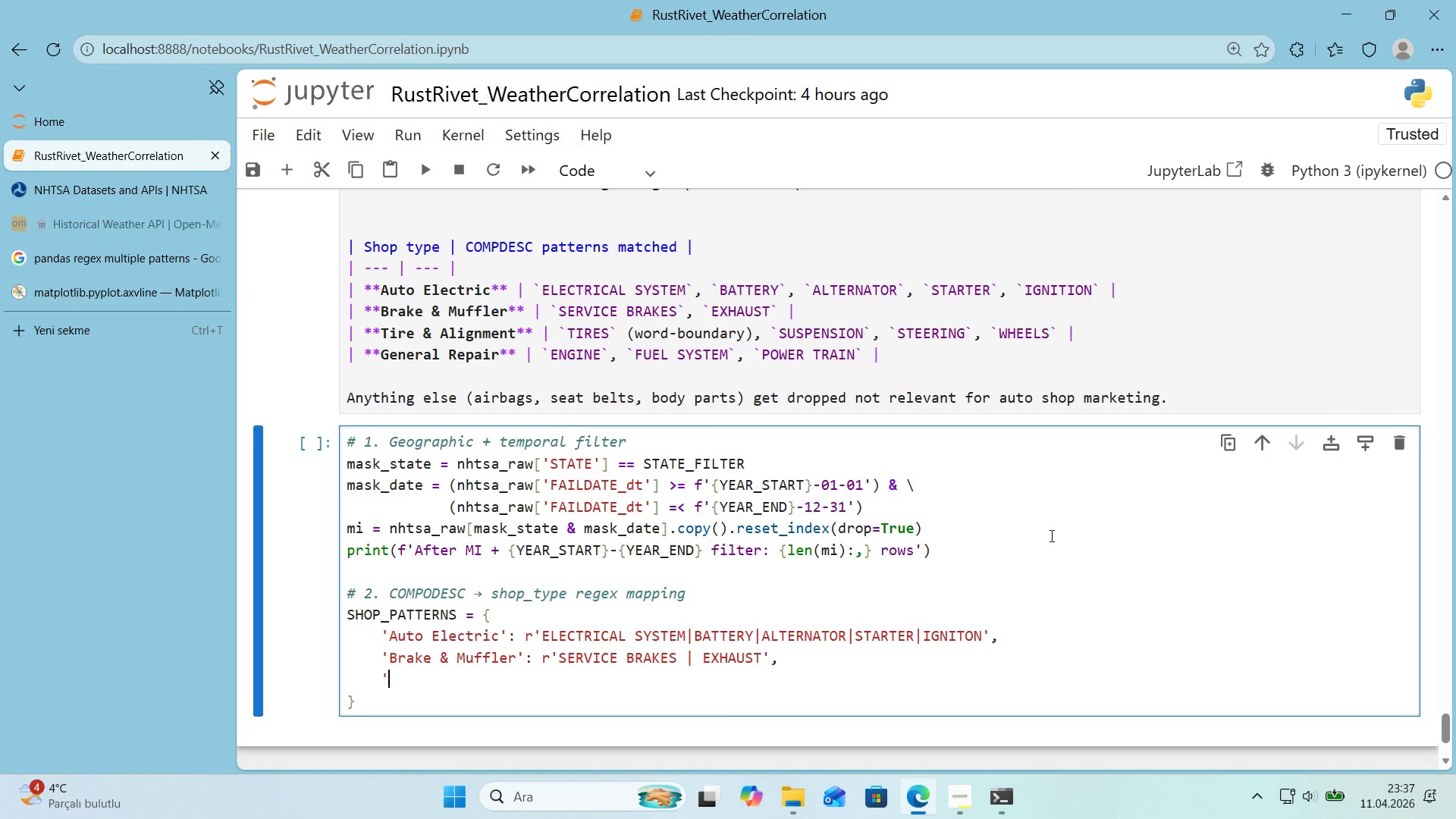 
type(@@)
 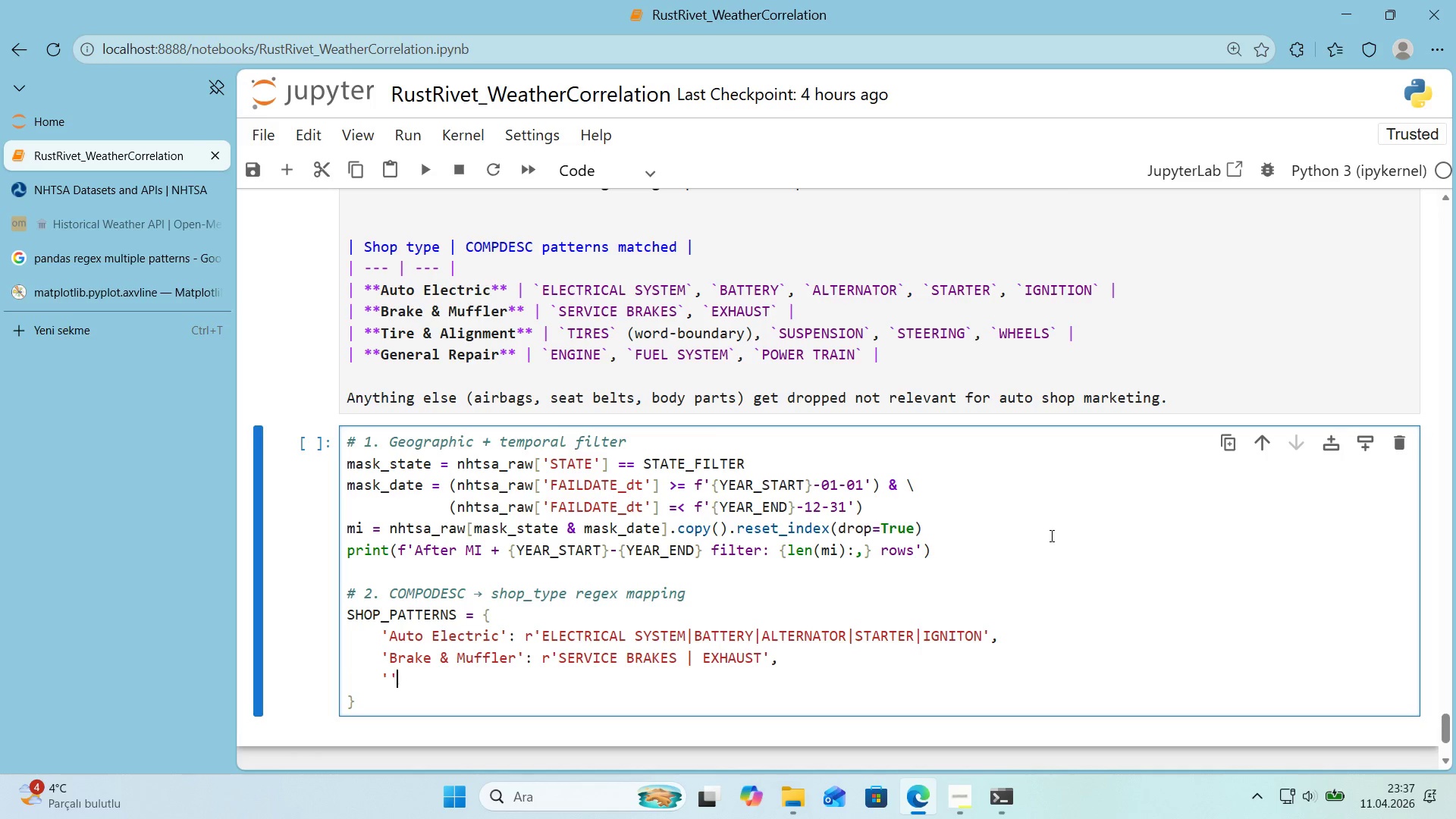 
key(ArrowLeft)
 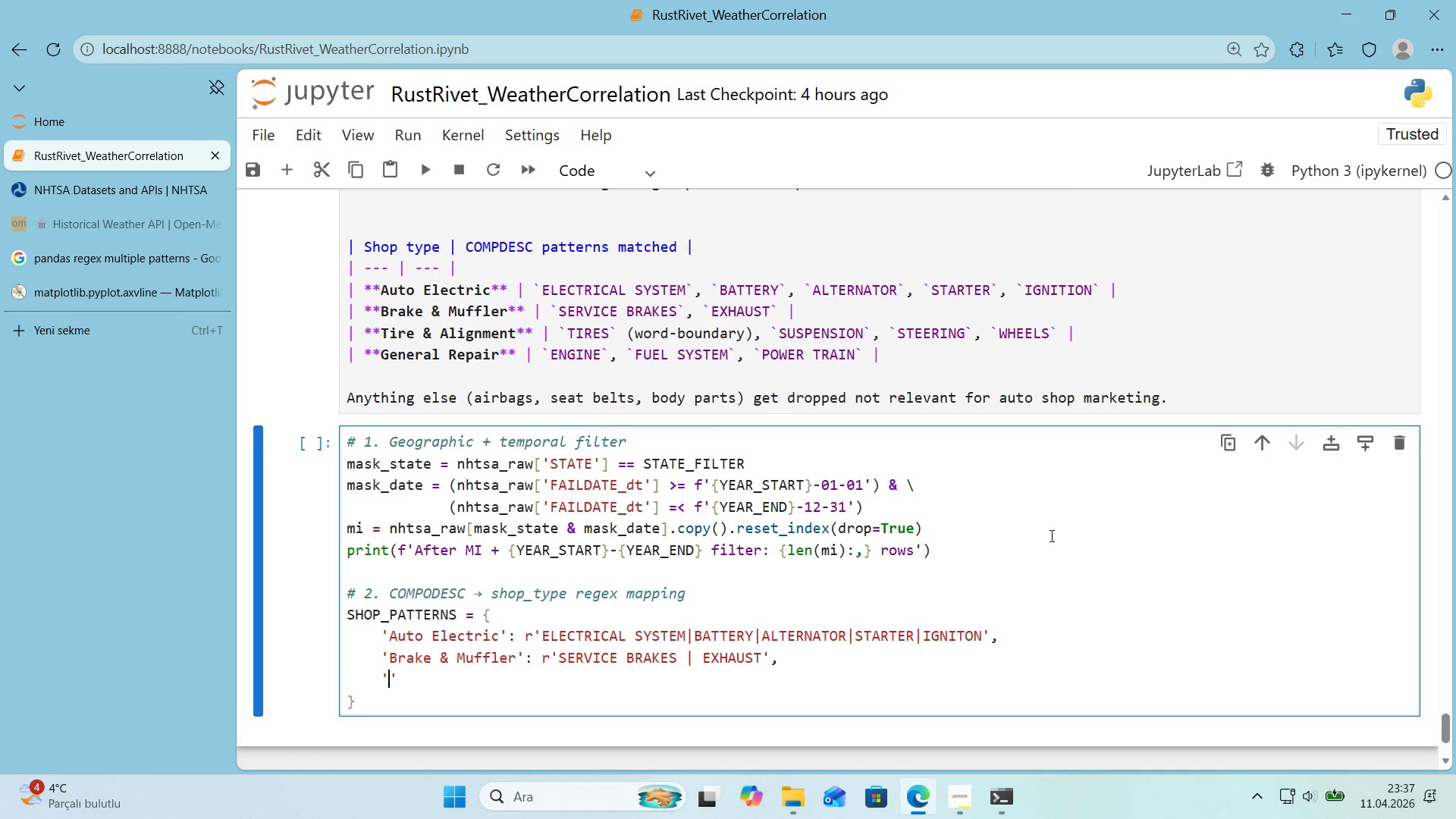 
type(t)
key(Backspace)
type(T're ^ Al'gnment)
 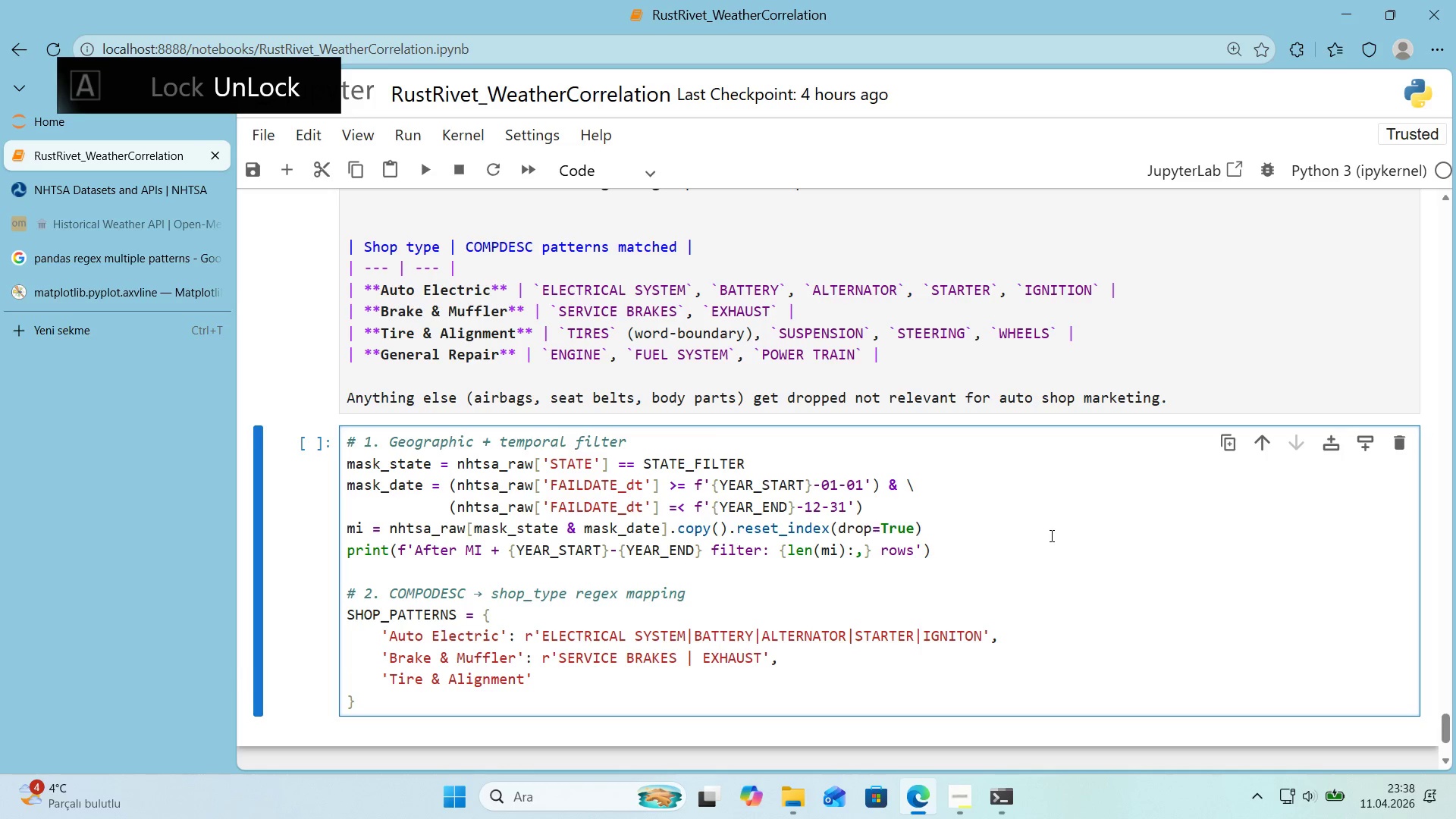 
wait(12.08)
 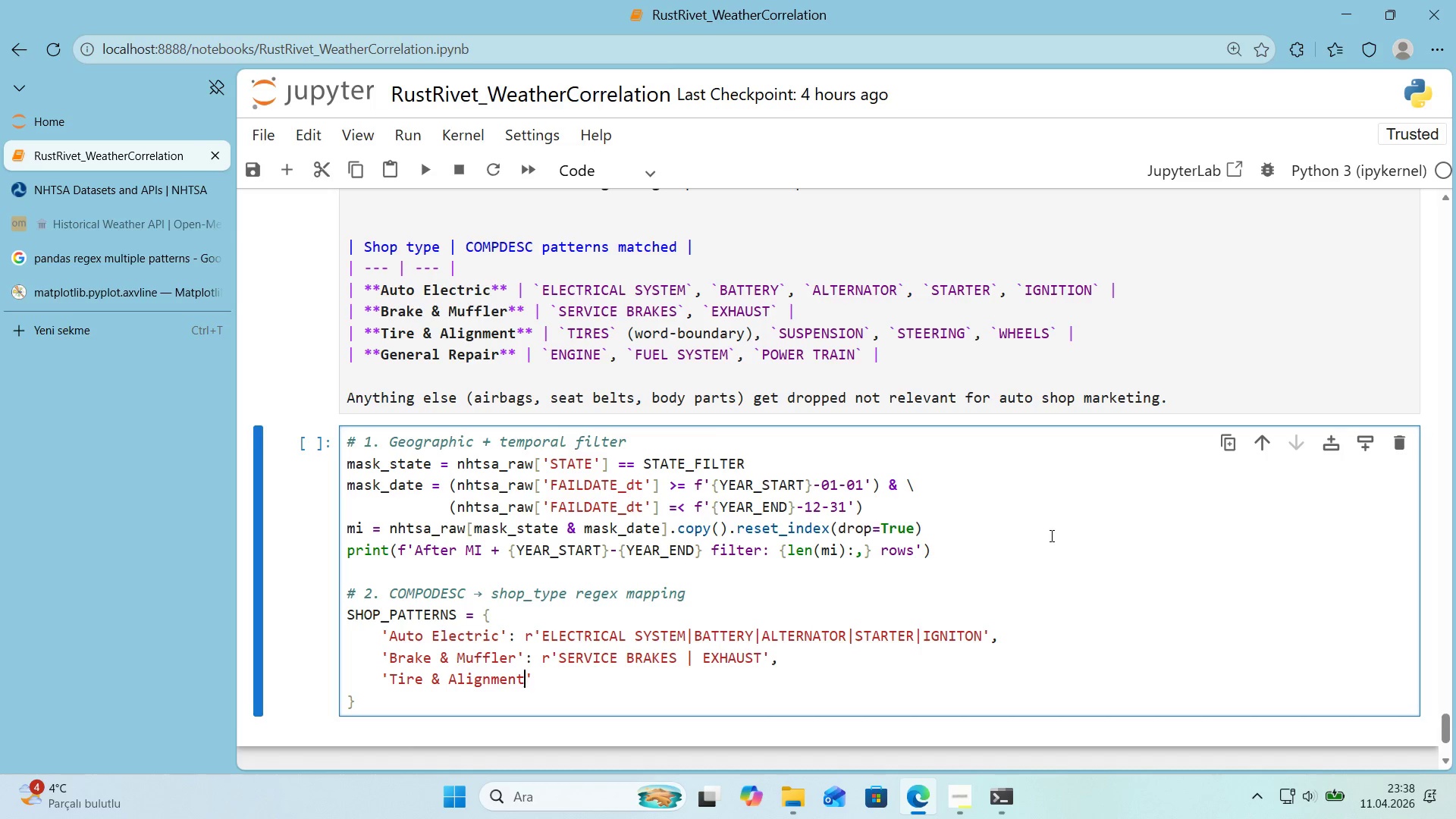 
key(ArrowRight)
 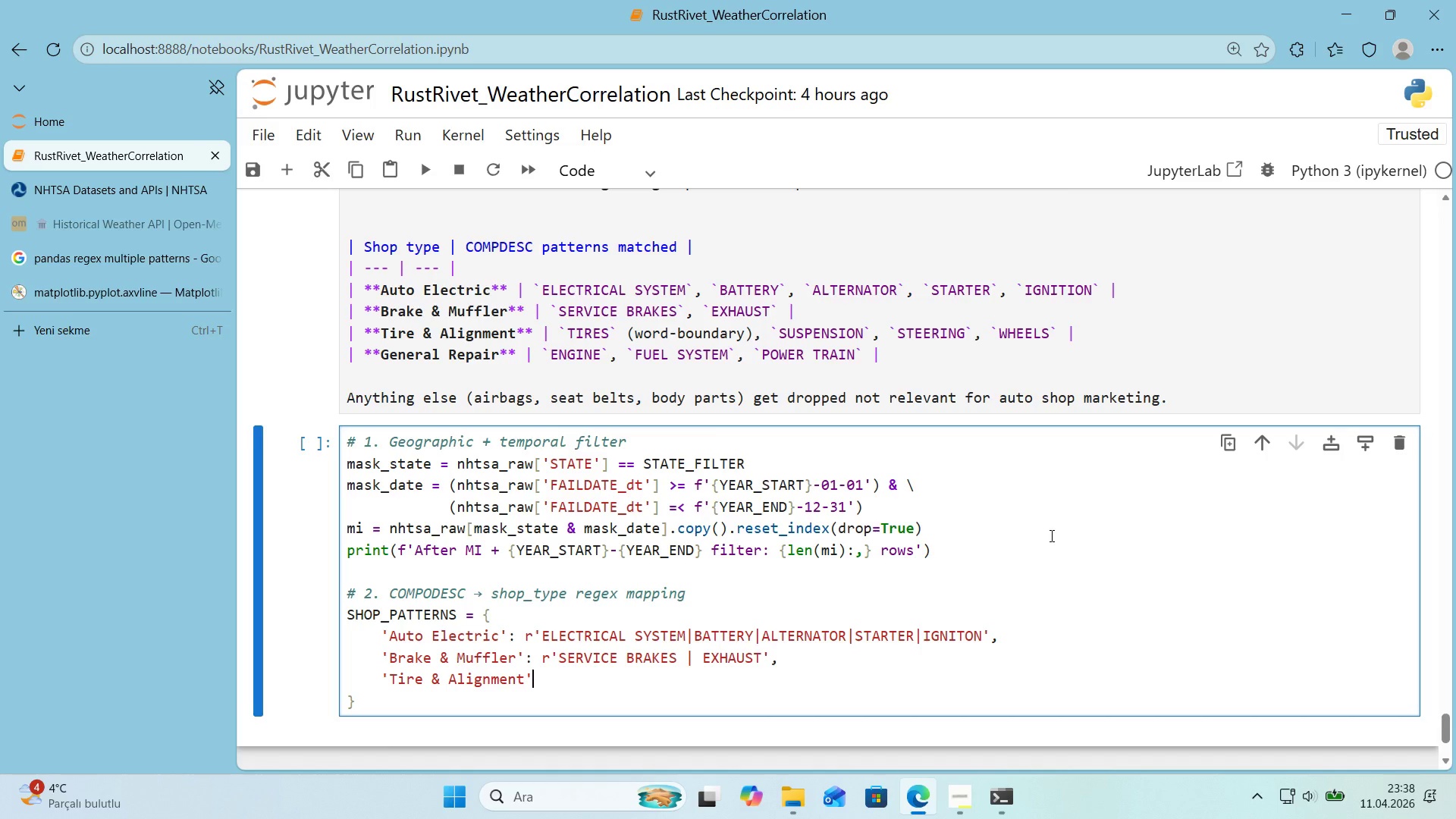 
type(> r@@)
 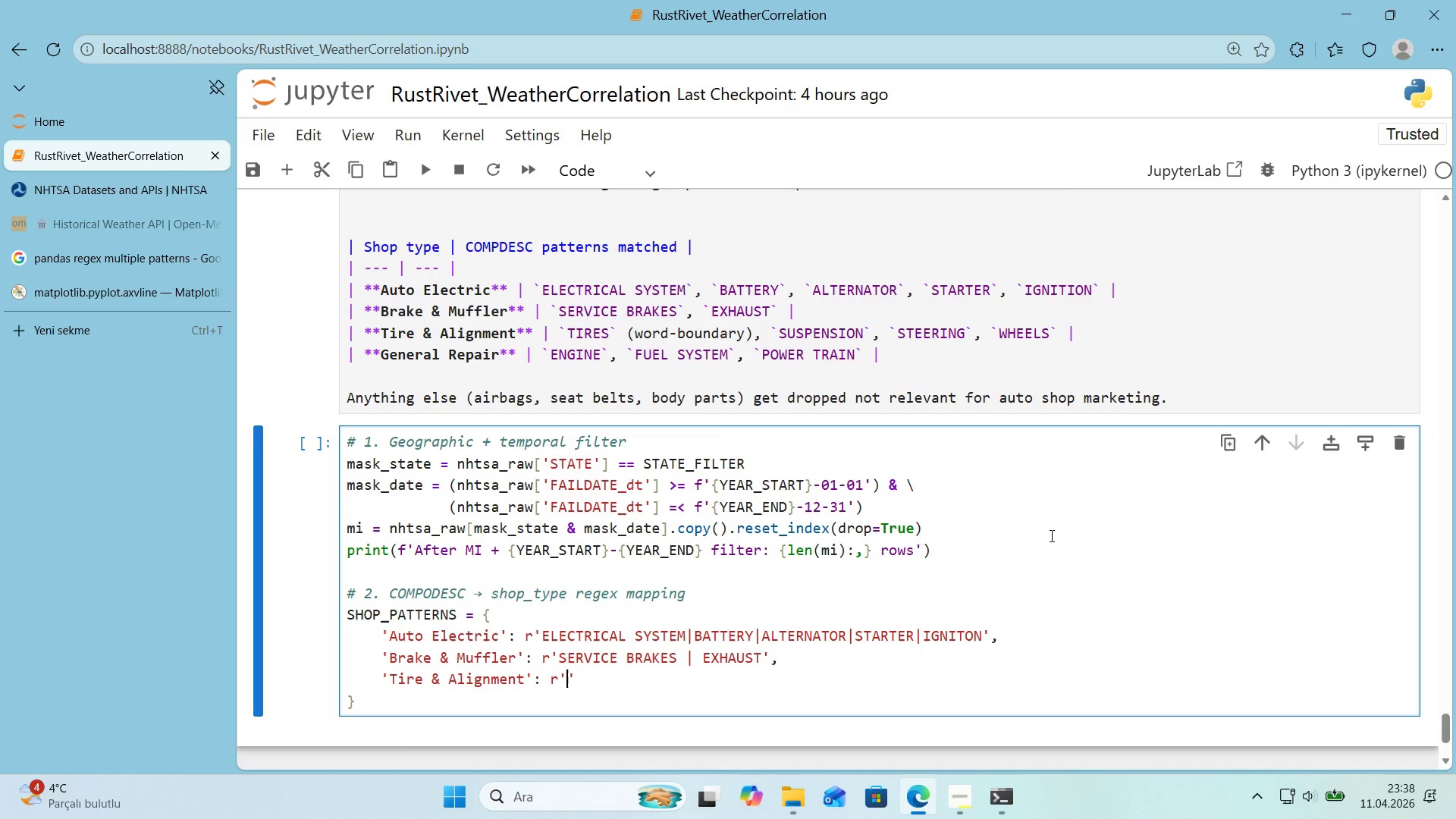 
 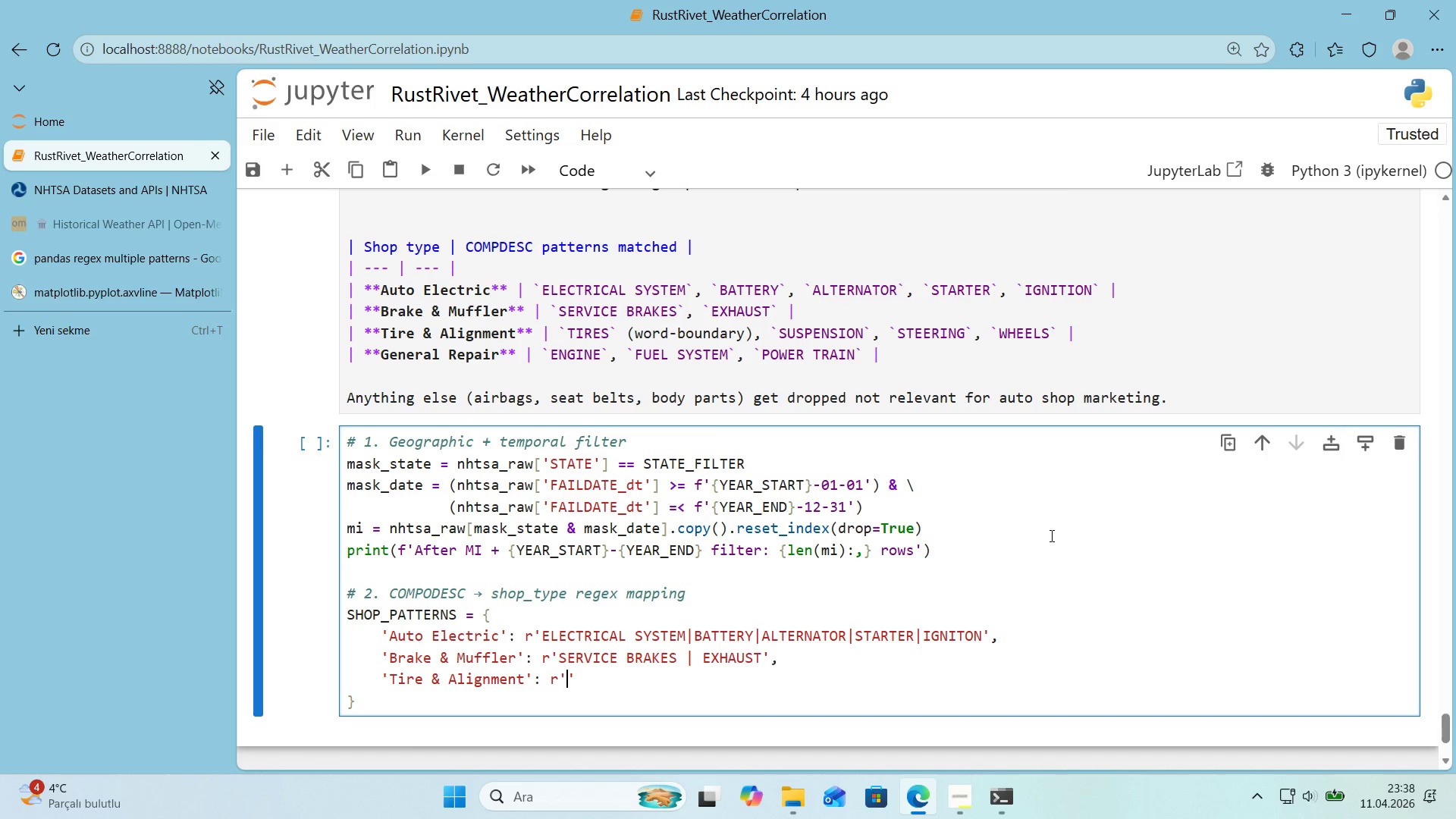 
key(ArrowLeft)
 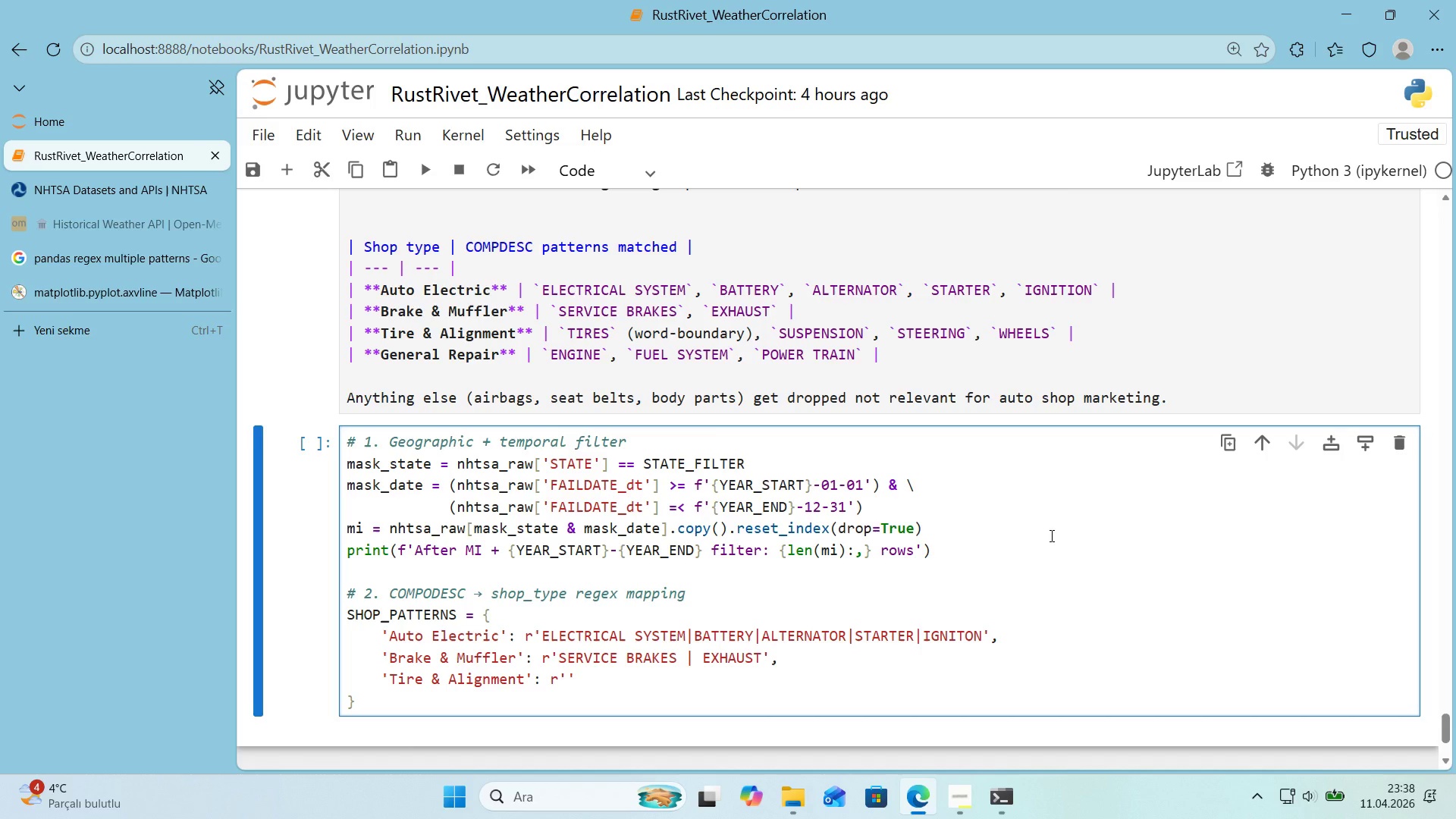 
key(Alt+Control+IntlYen)
 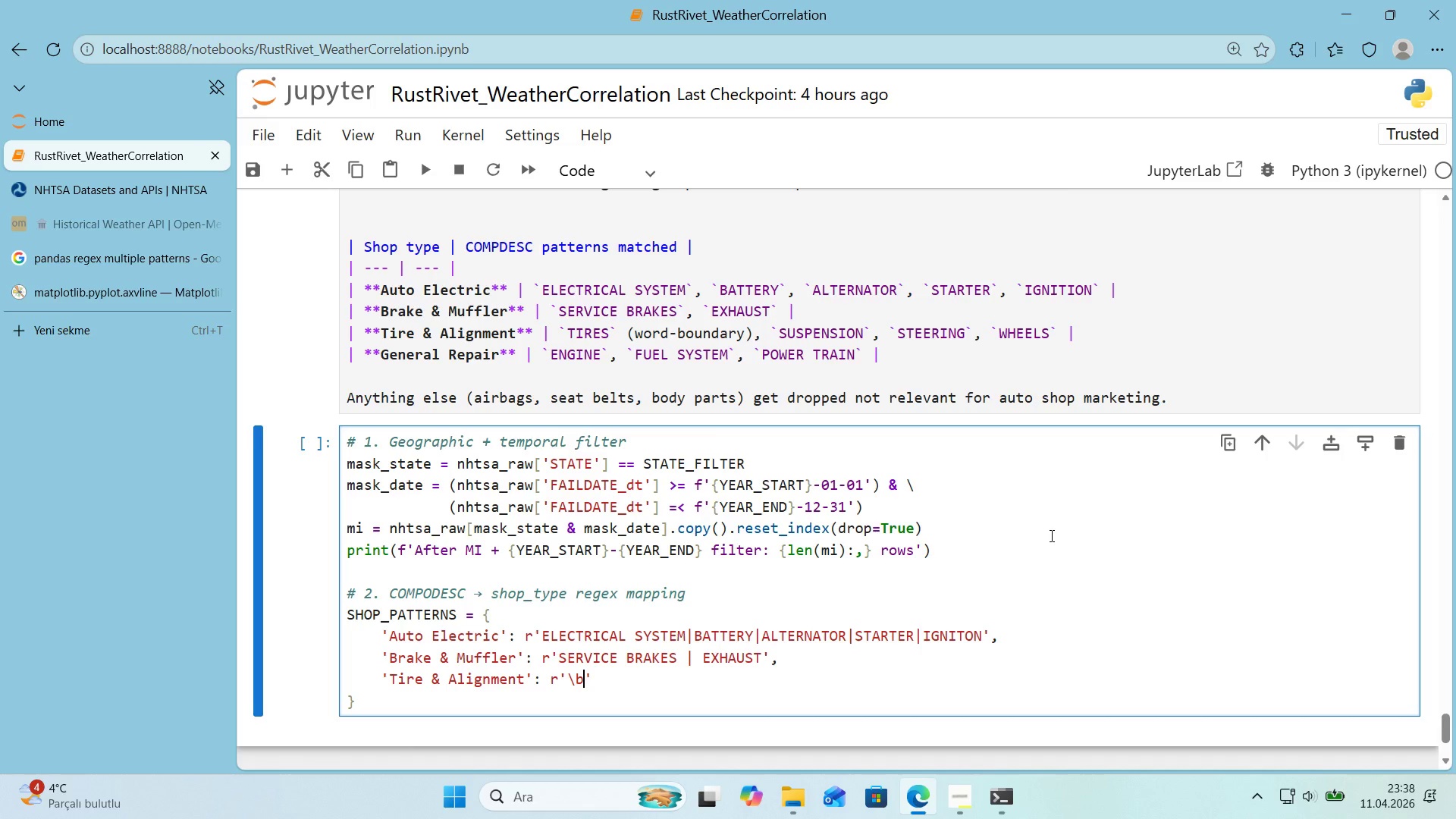 
type(Btur)
key(Backspace)
key(Backspace)
type(ires)
 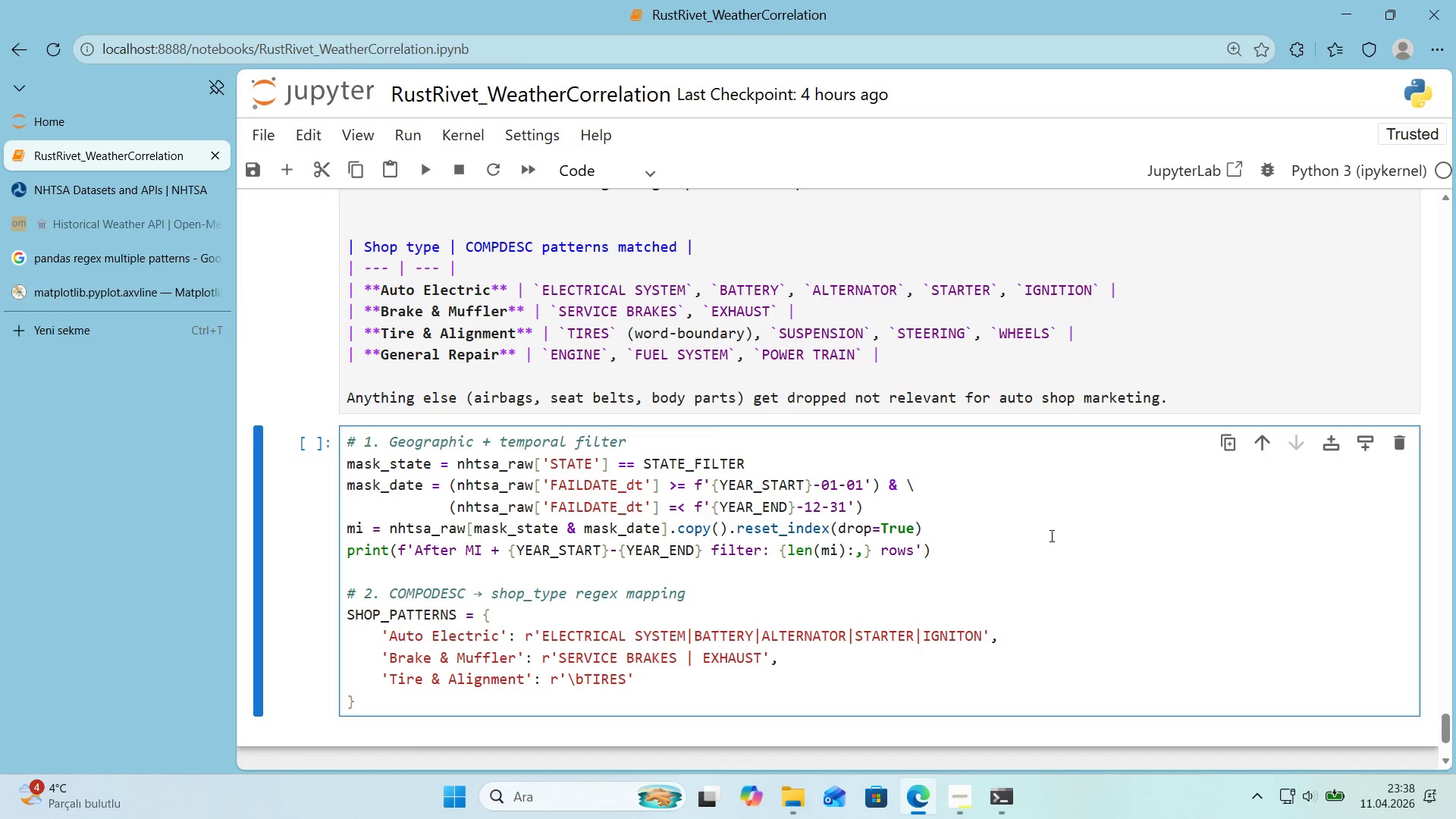 
key(Control+ControlLeft)
 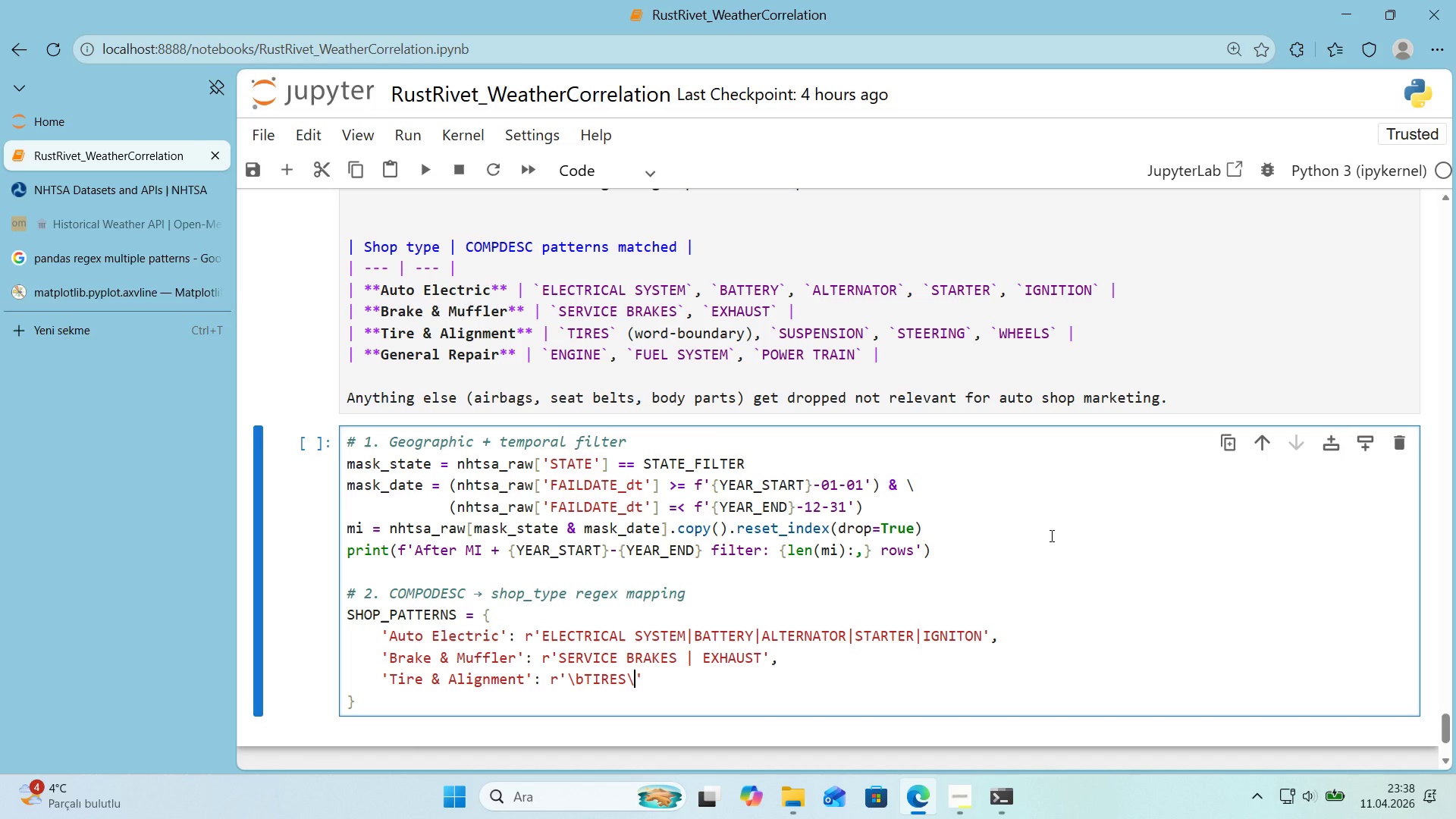 
key(Alt+Control+AltRight)
 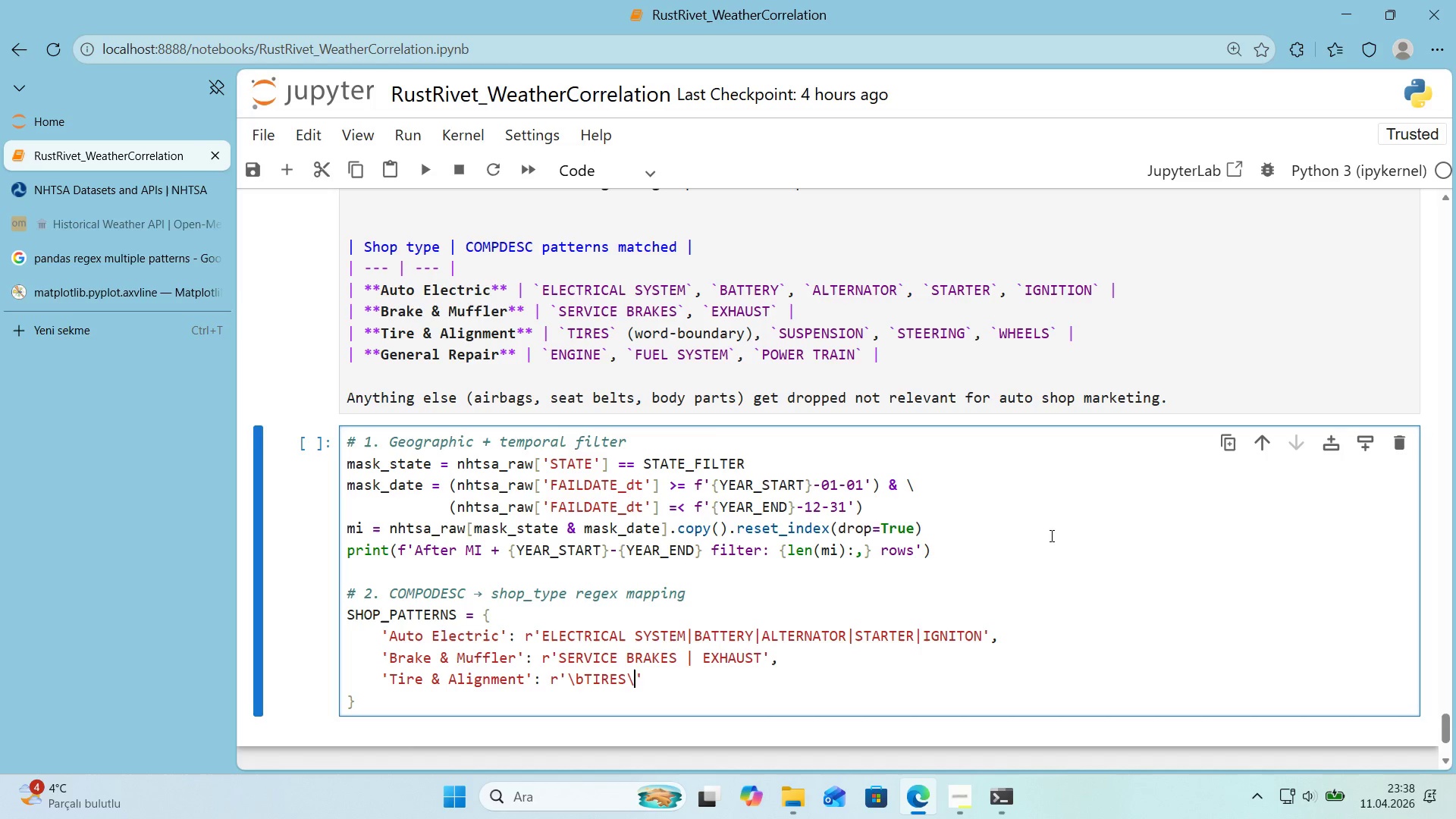 
key(Alt+Control+IntlYen)
 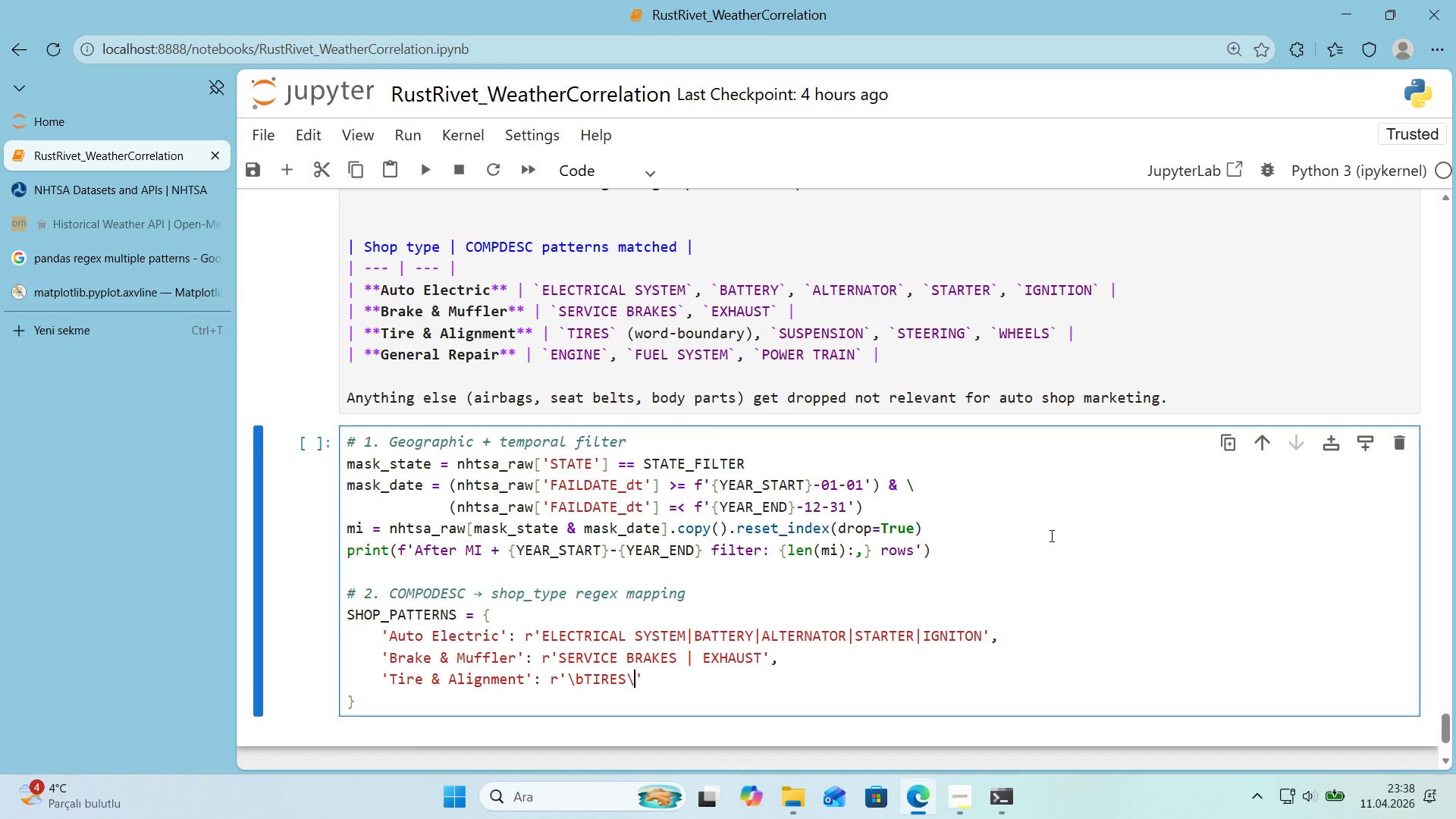 
key(CapsLock)
 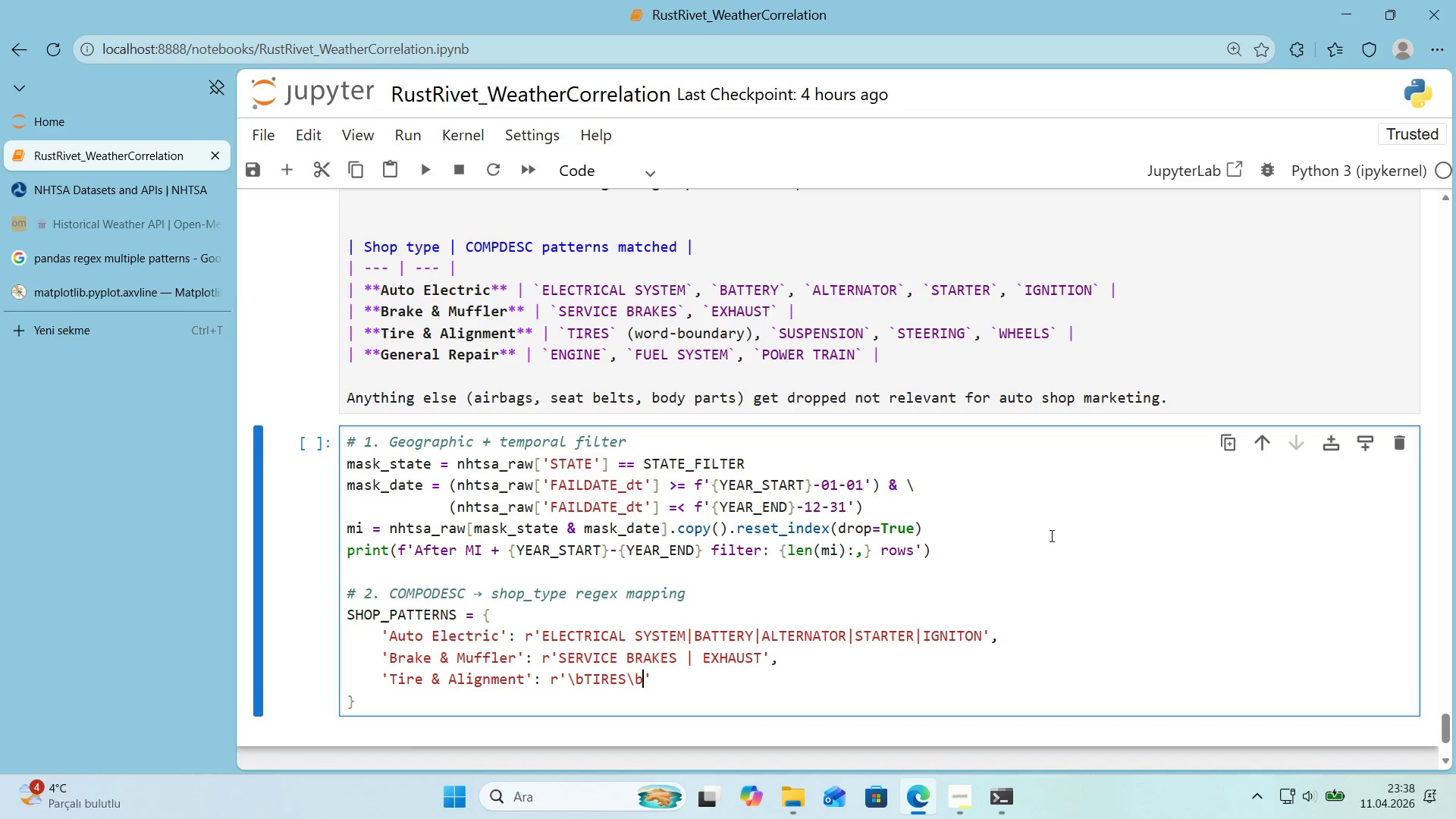 
key(B)
 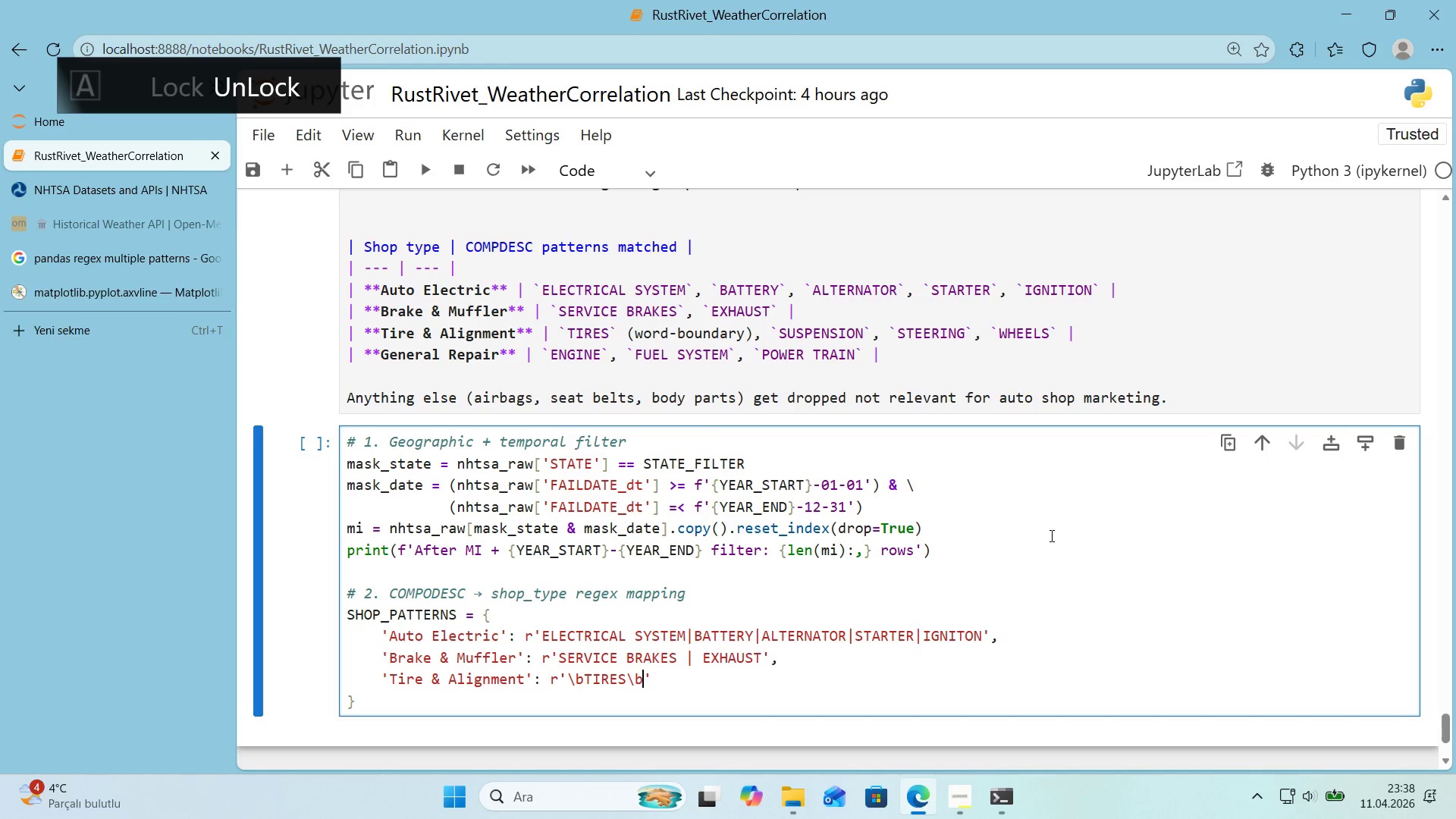 
key(Alt+Control+Minus)
 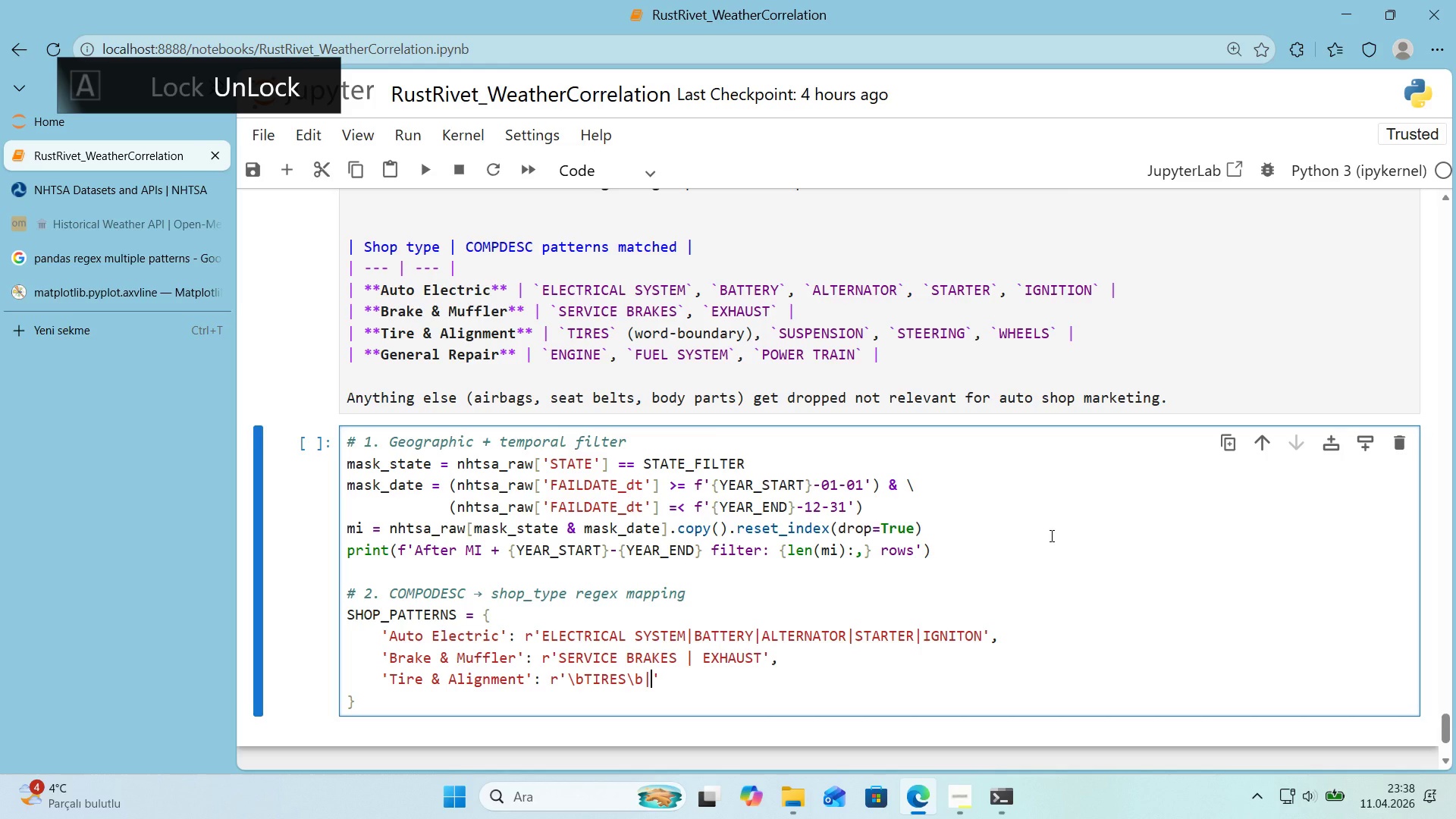 
type(suspension)
 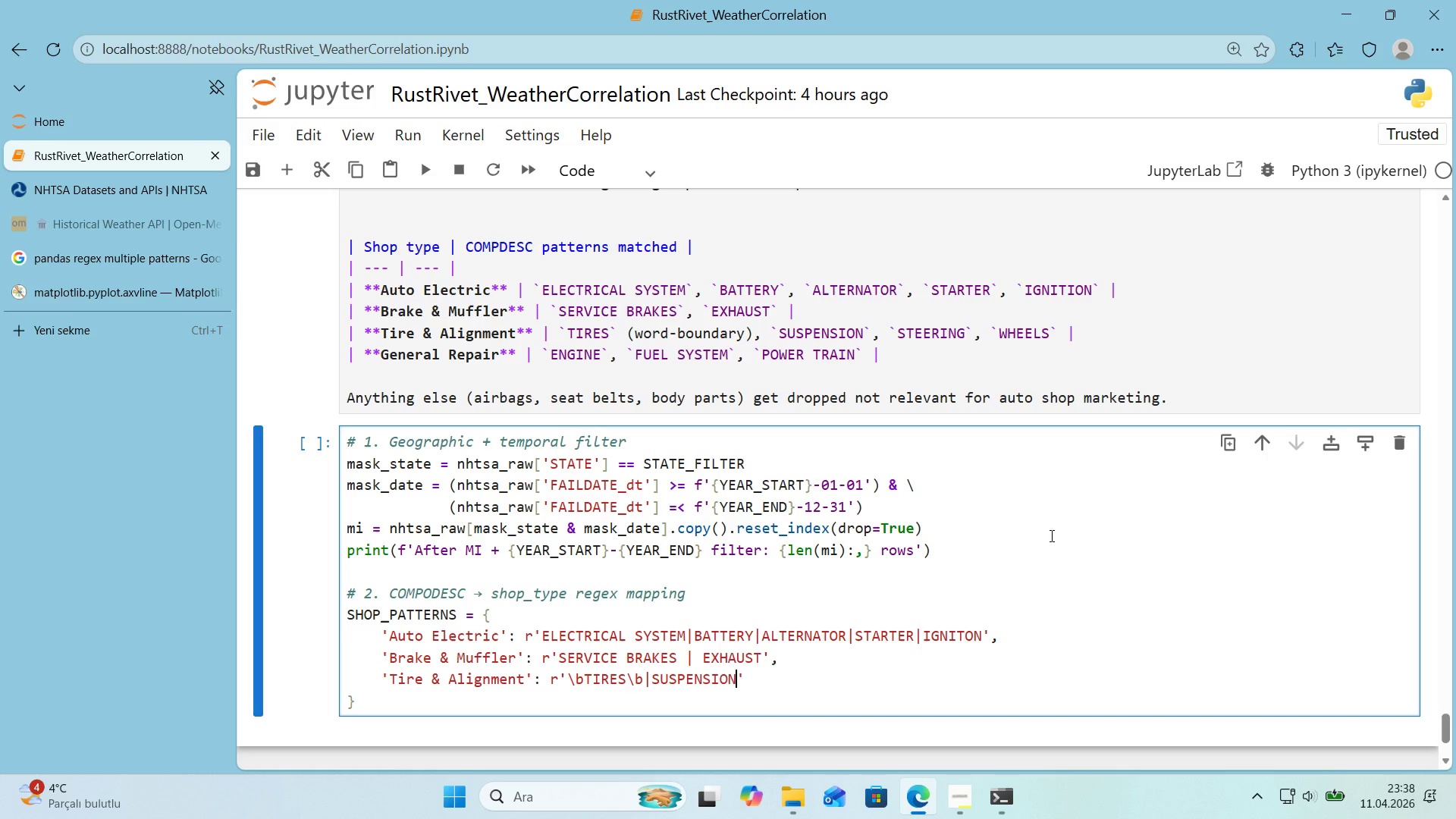 
key(Alt+Control+Minus)
 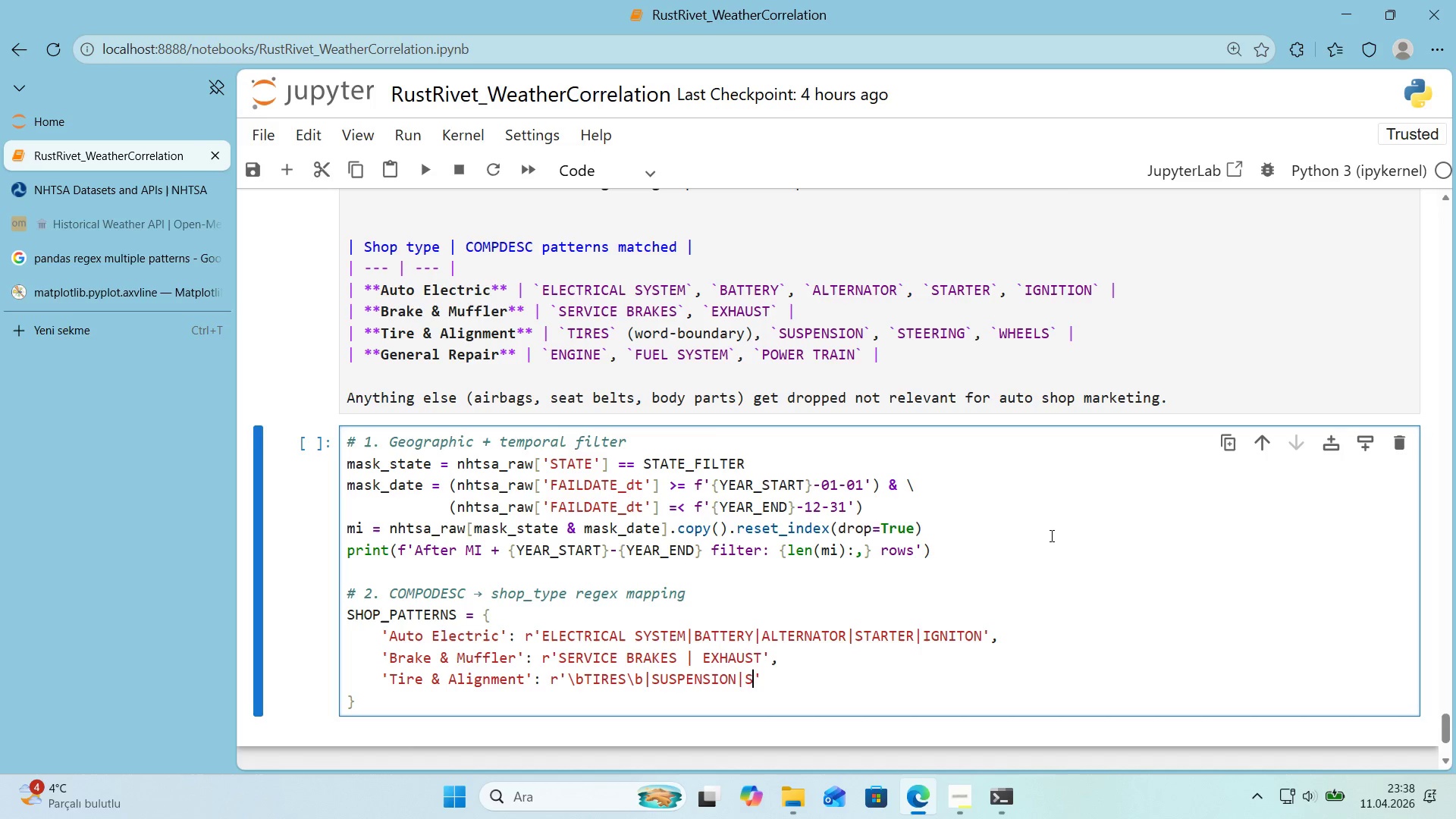 
type(steering)
 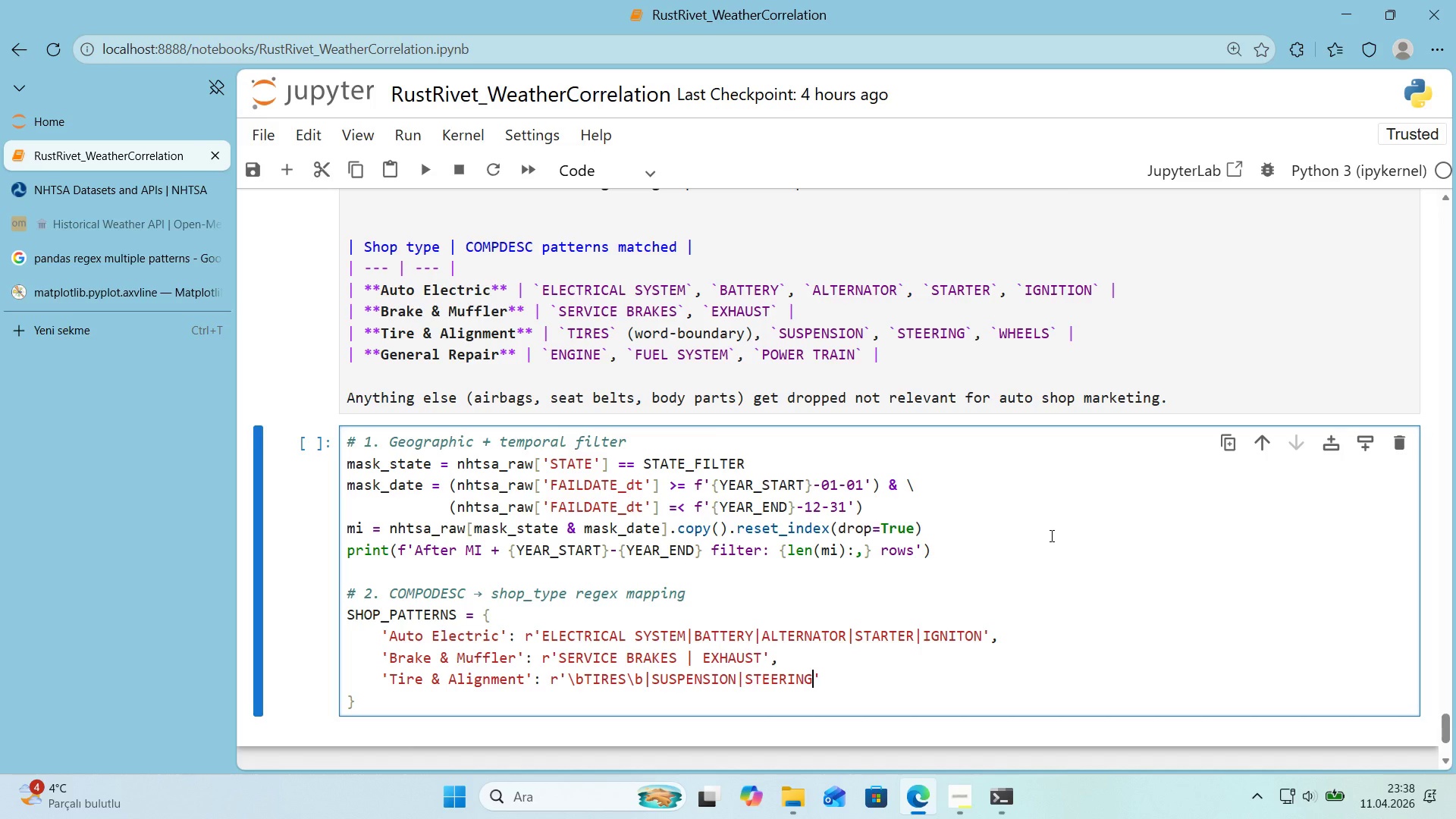 
key(Alt+Control+Minus)
 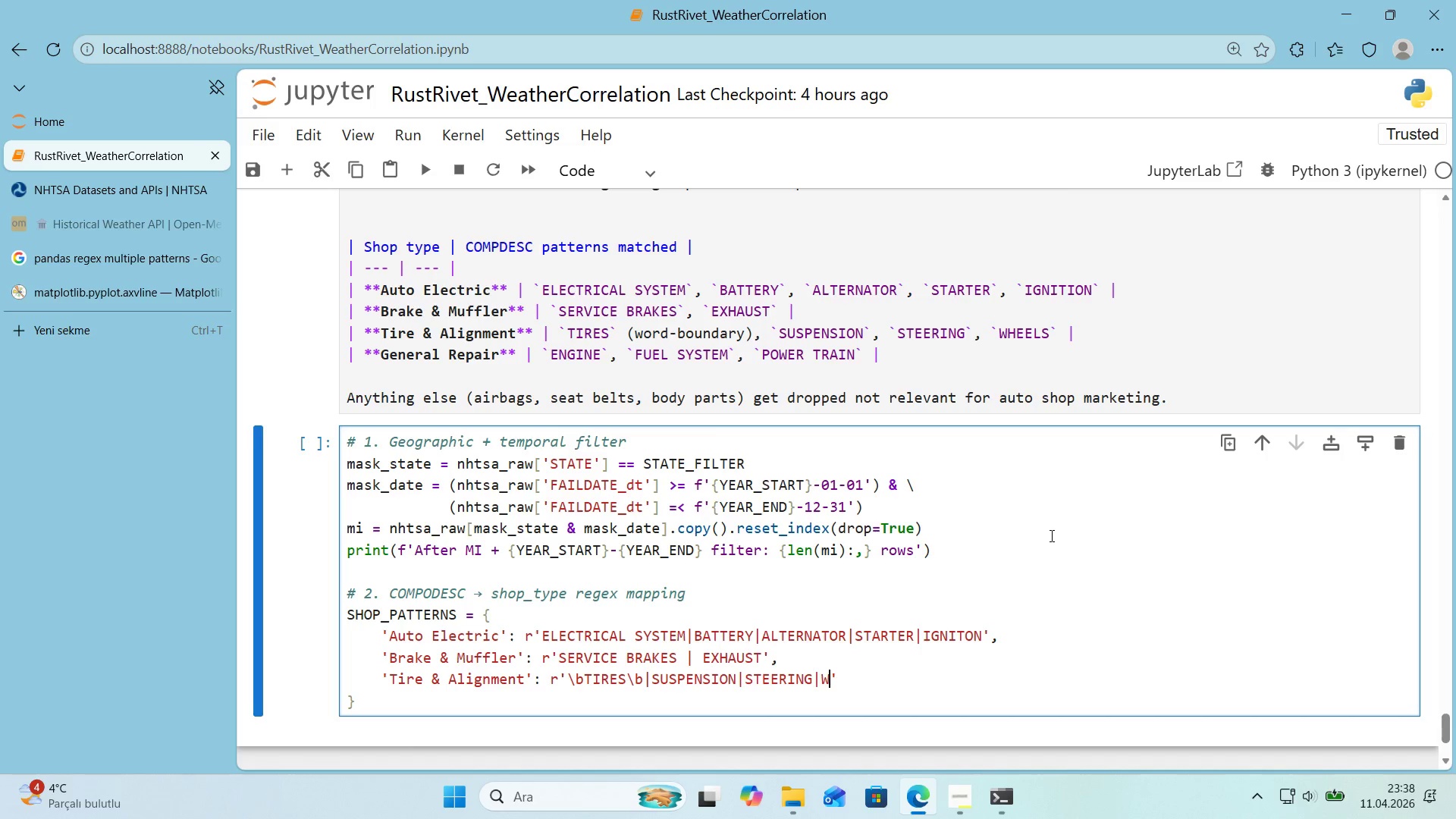 
type(wheels)
 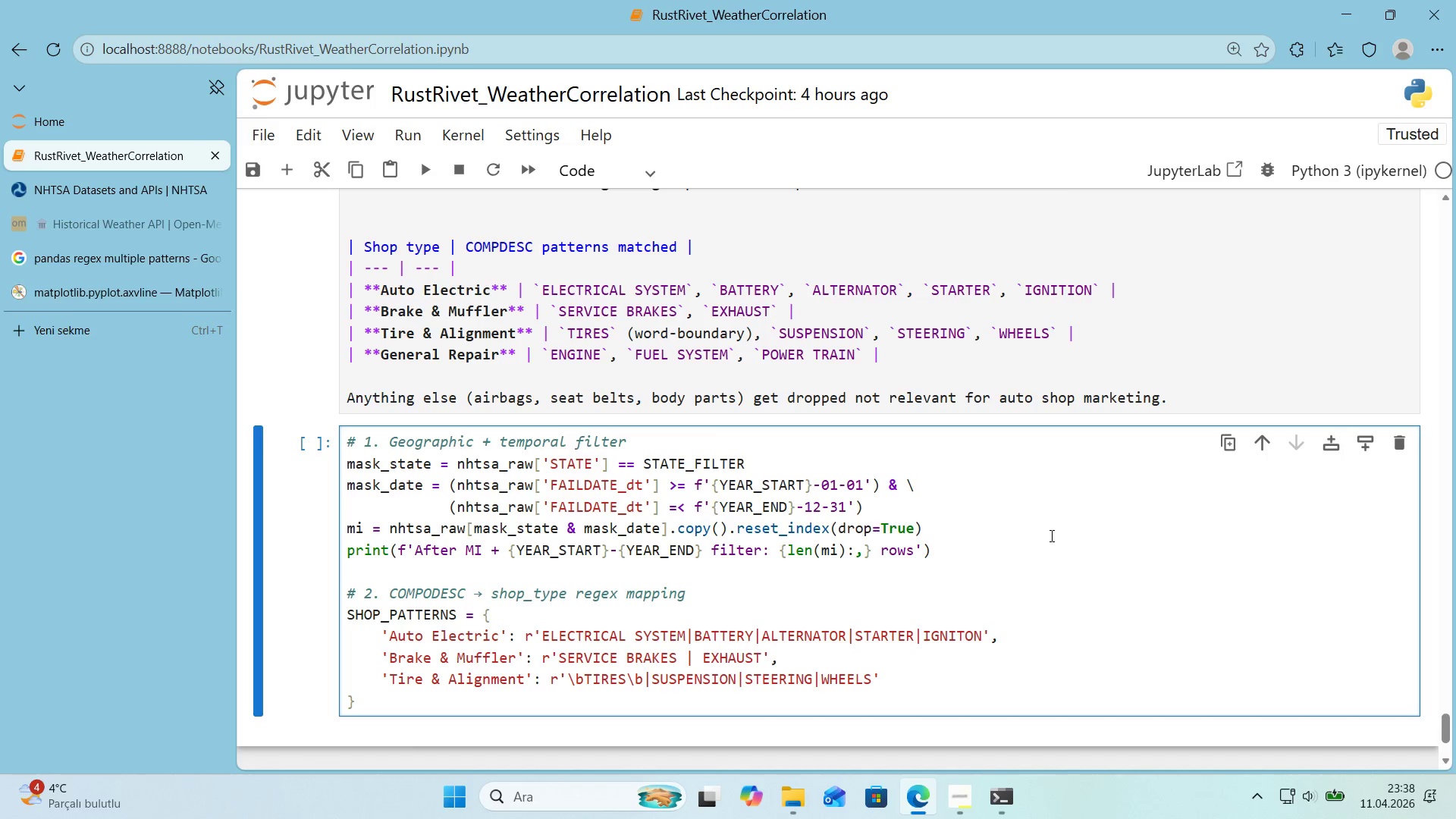 
key(ArrowRight)
 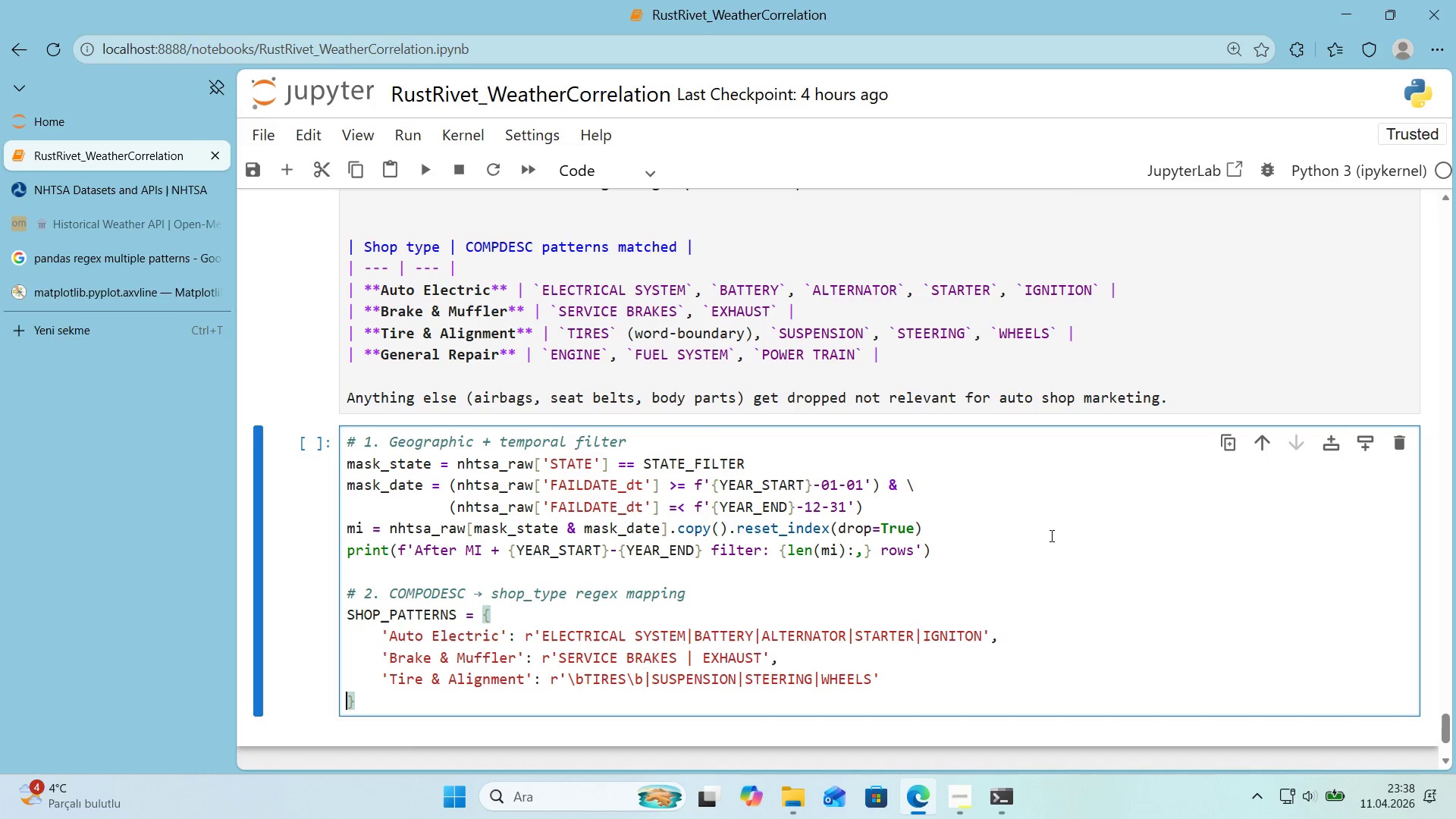 
key(ArrowRight)
 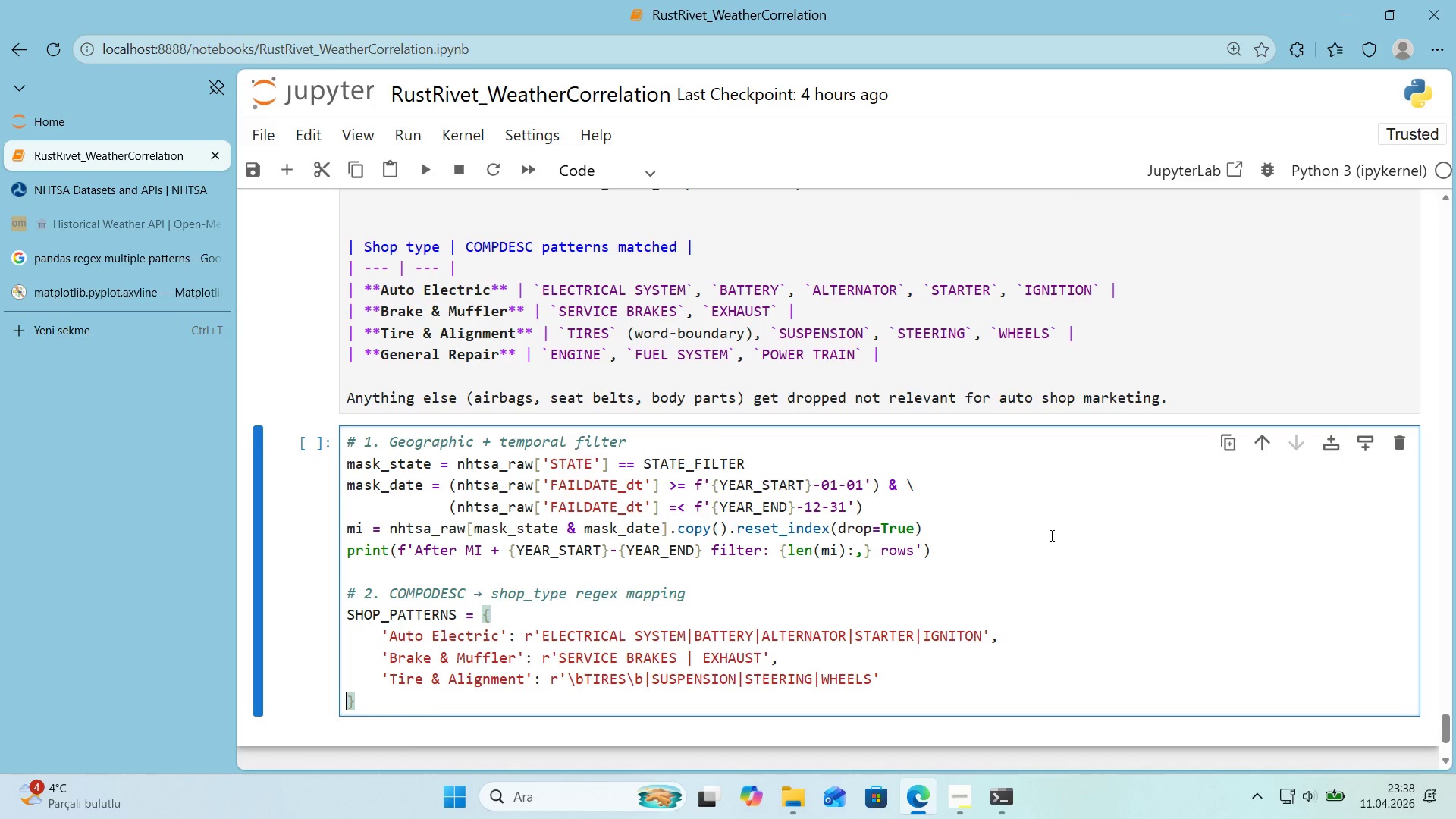 
key(ArrowLeft)
 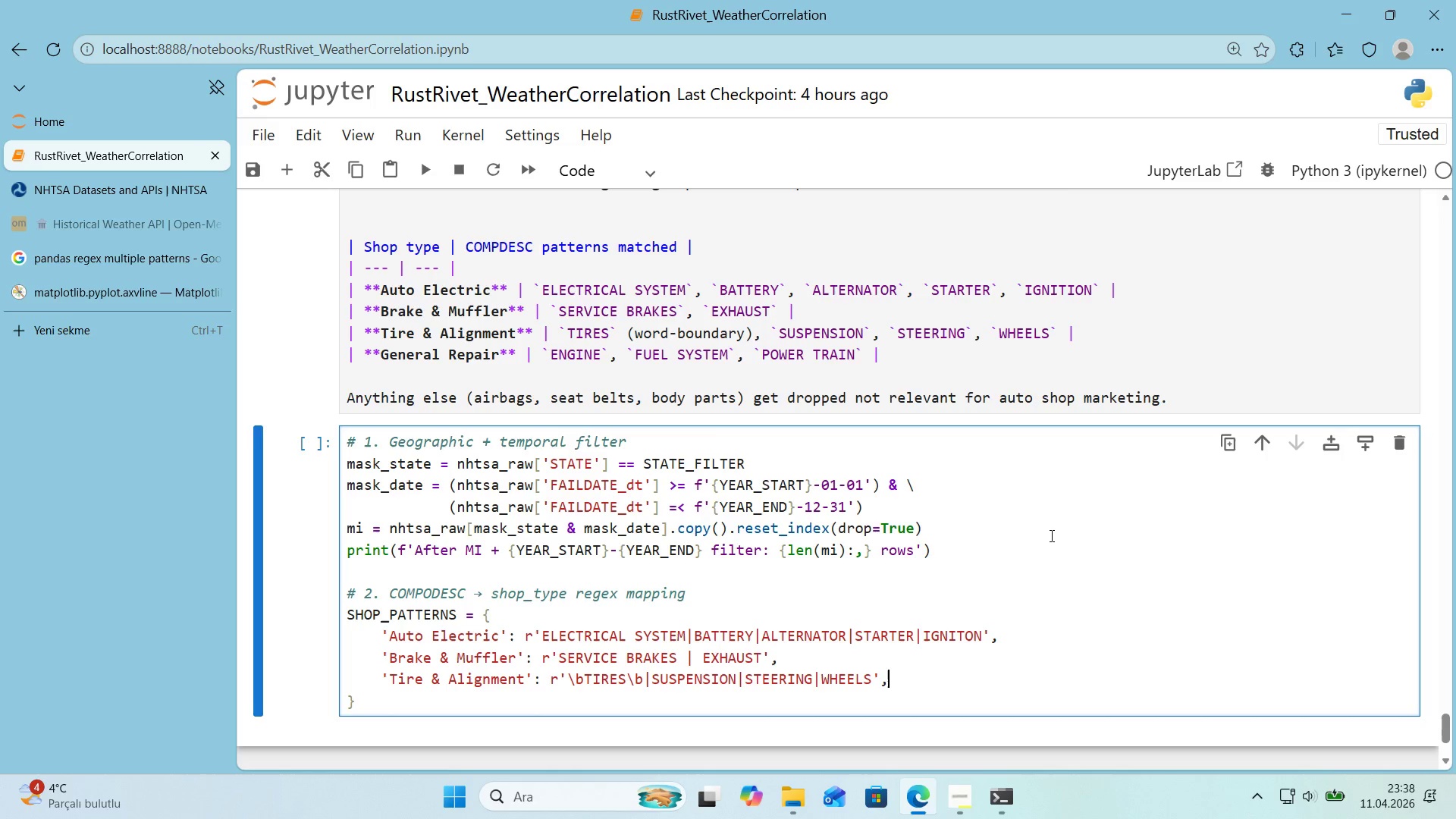 
key(Comma)
 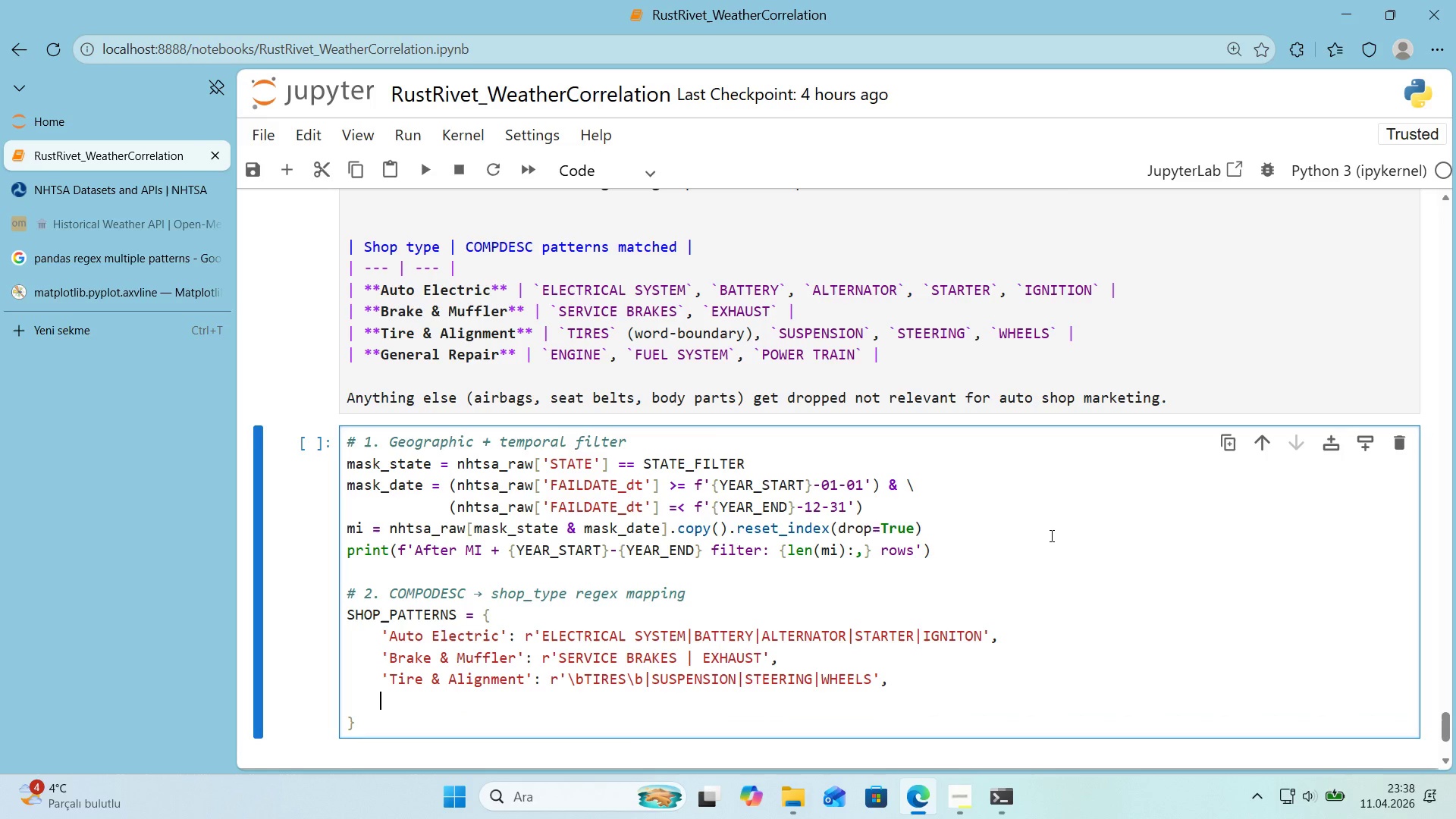 
key(Enter)
 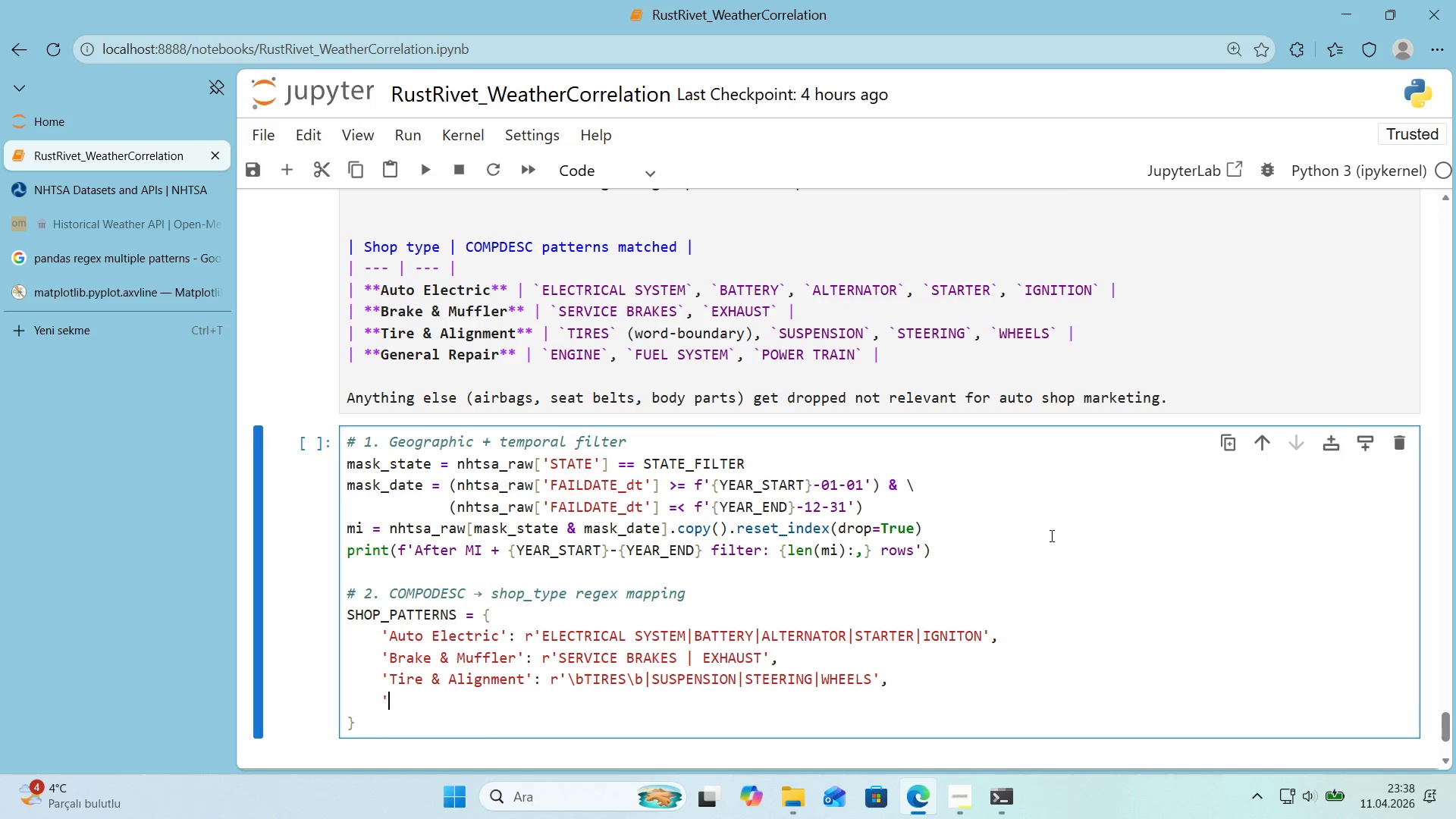 
type(@@)
 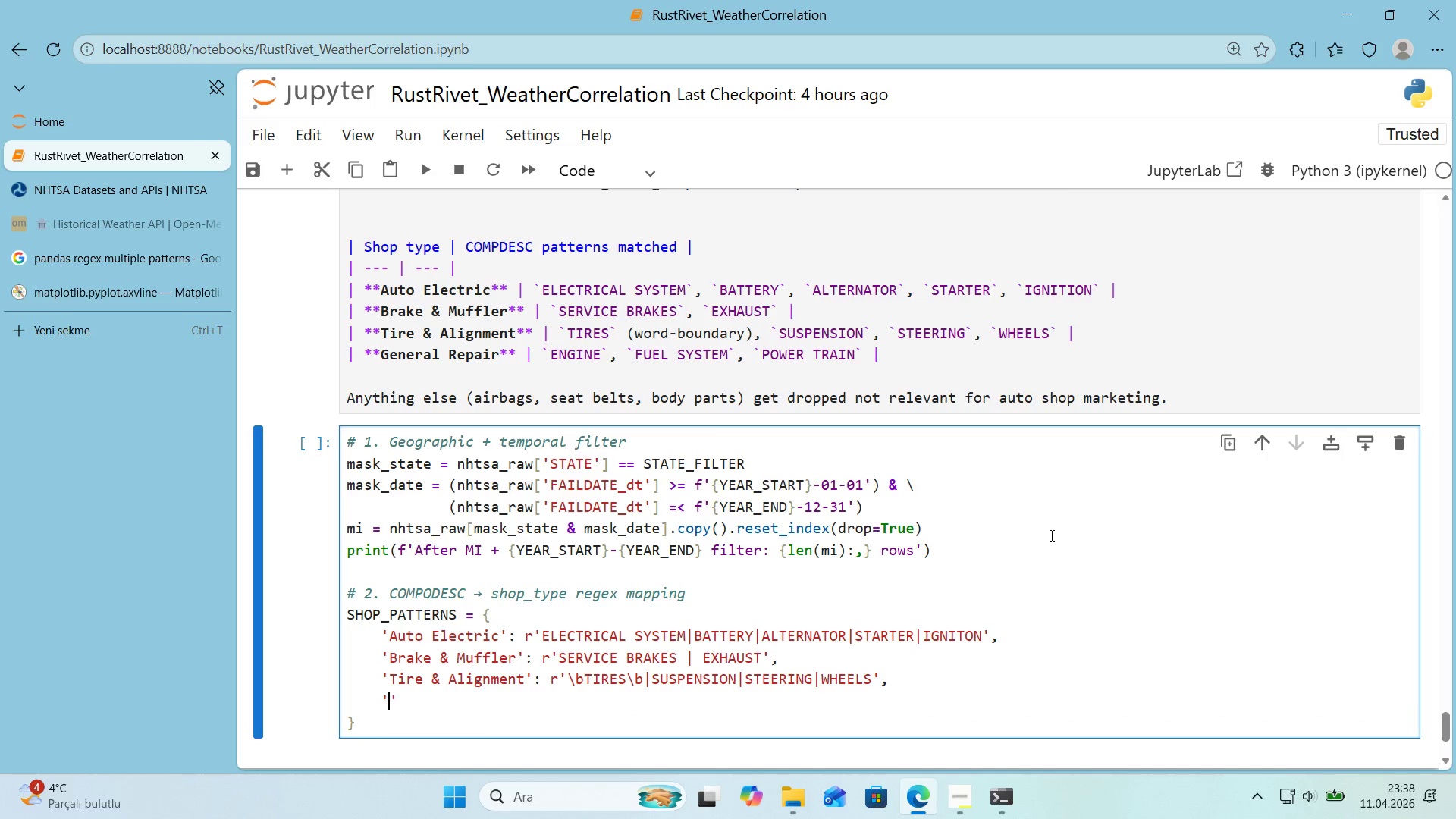 
key(ArrowLeft)
 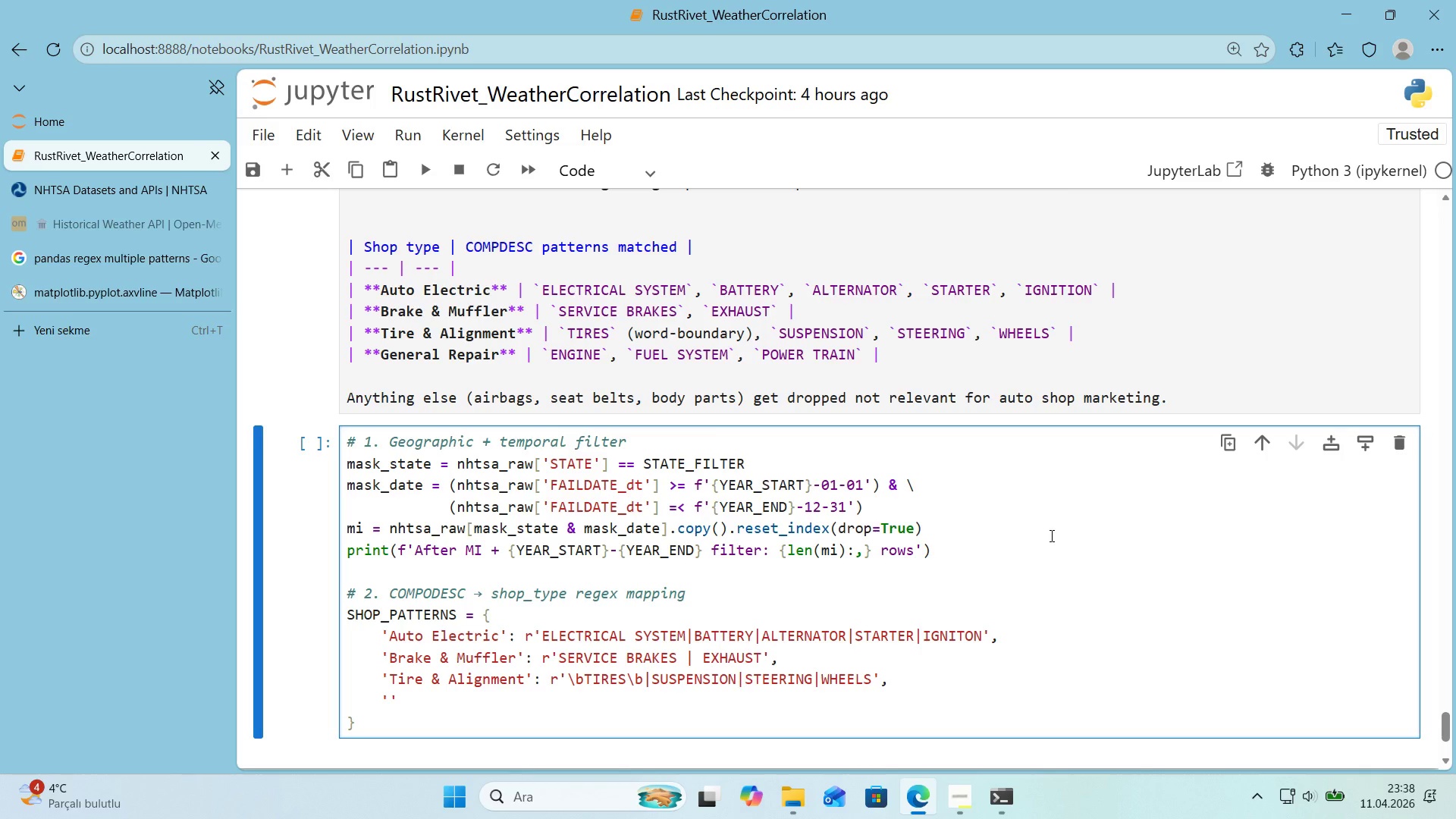 
type(g)
key(Backspace)
type(General Repa'r)
 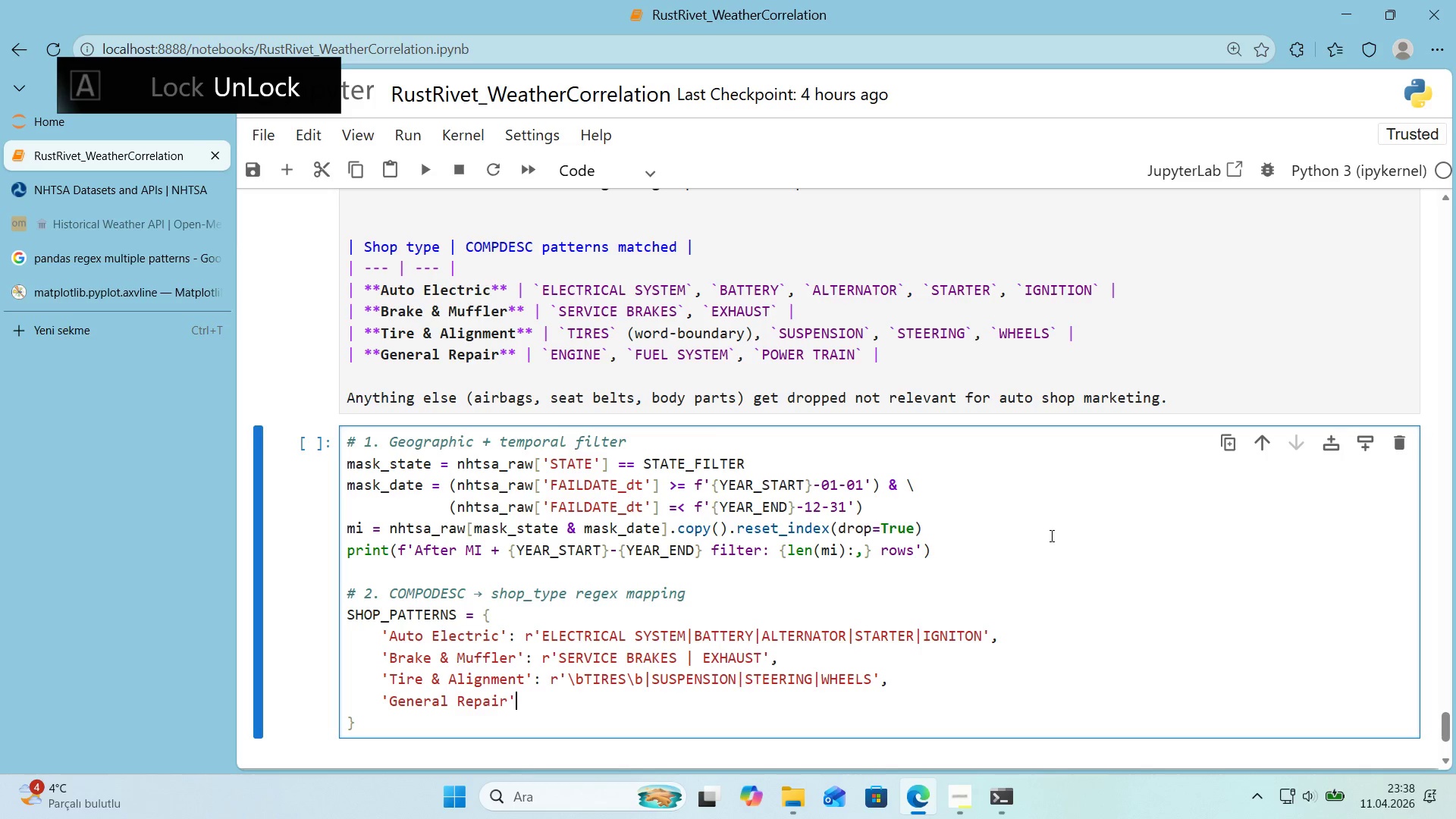 
key(ArrowRight)
 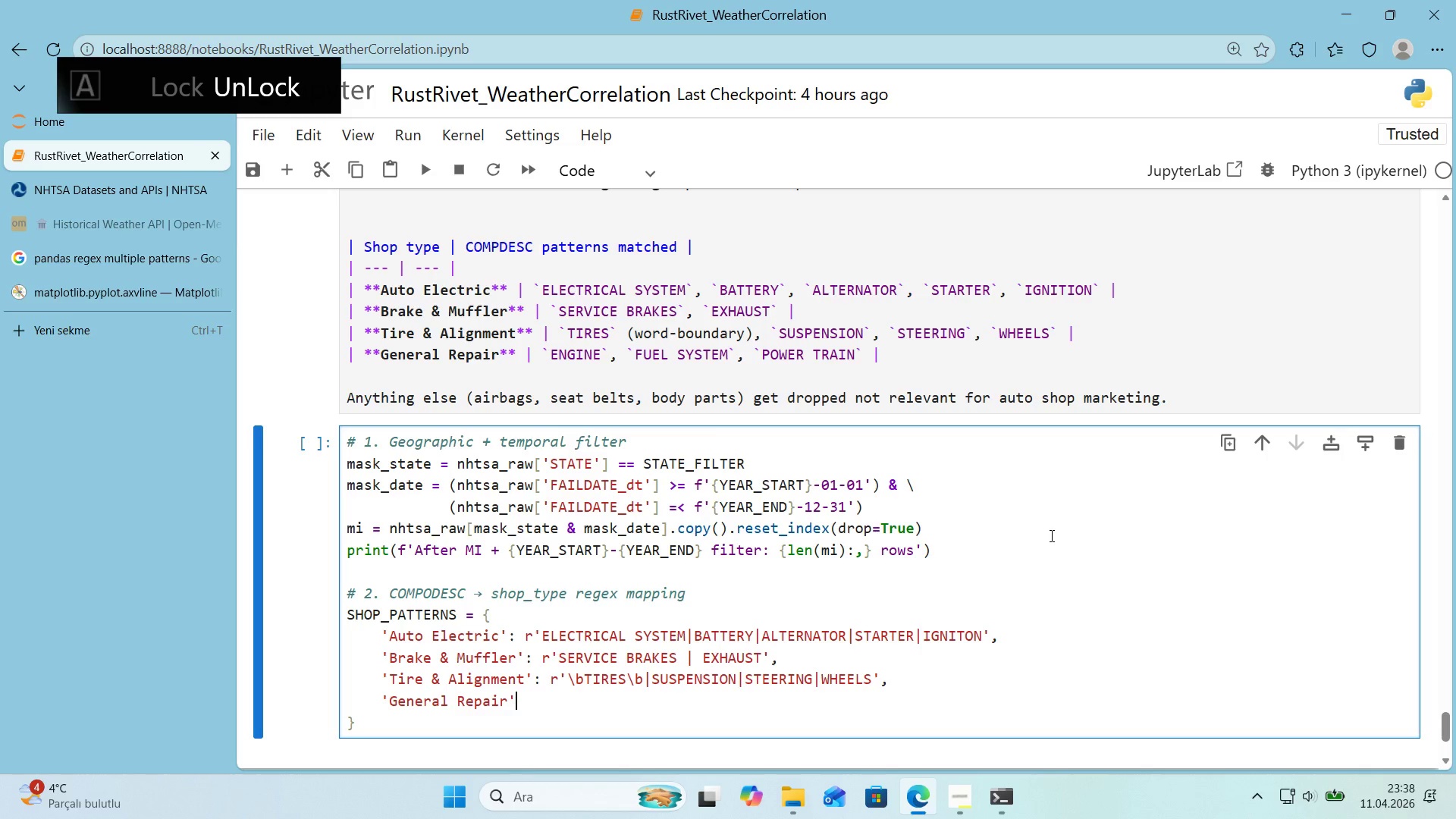 
type(> r@@)
 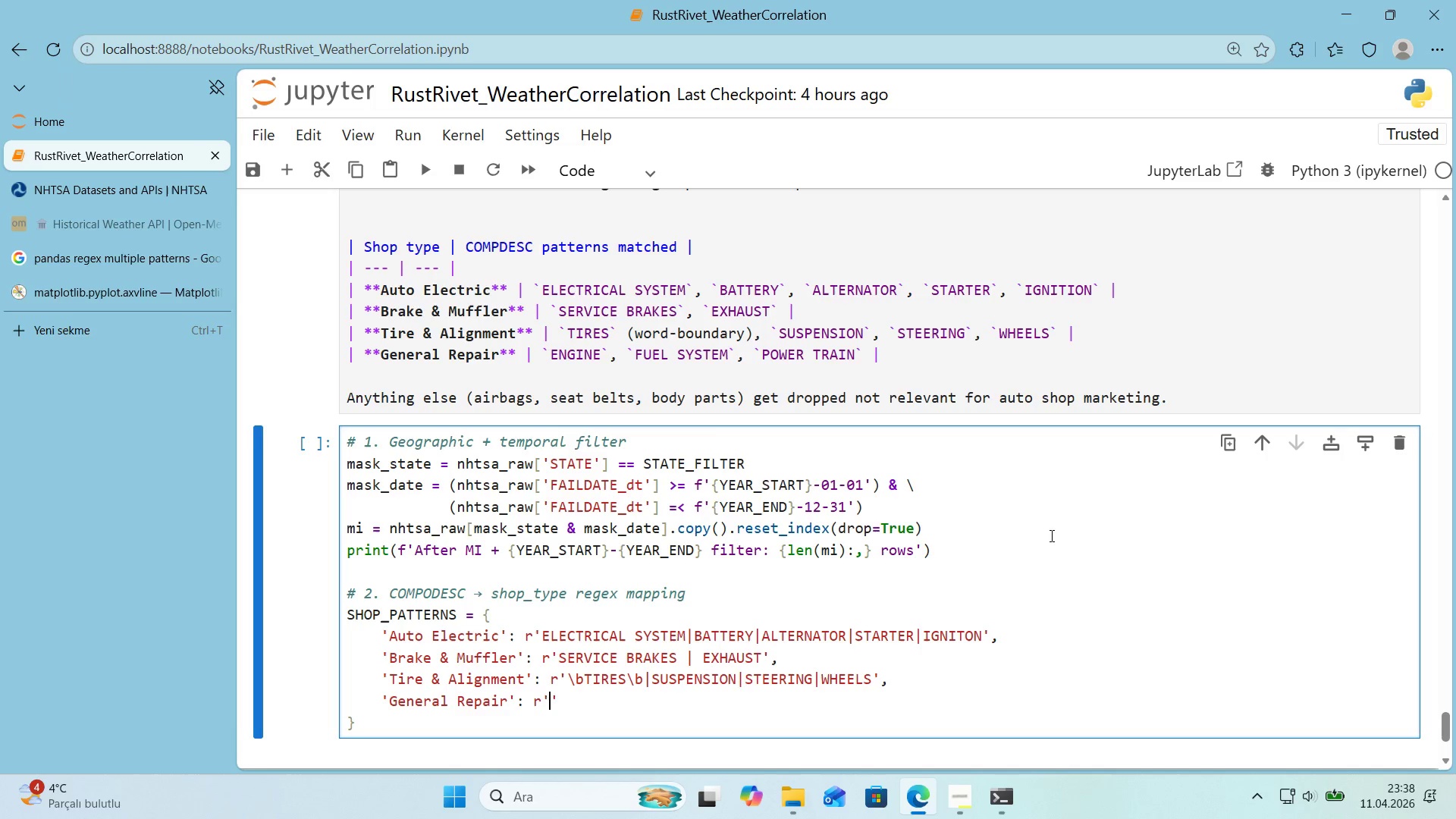 
 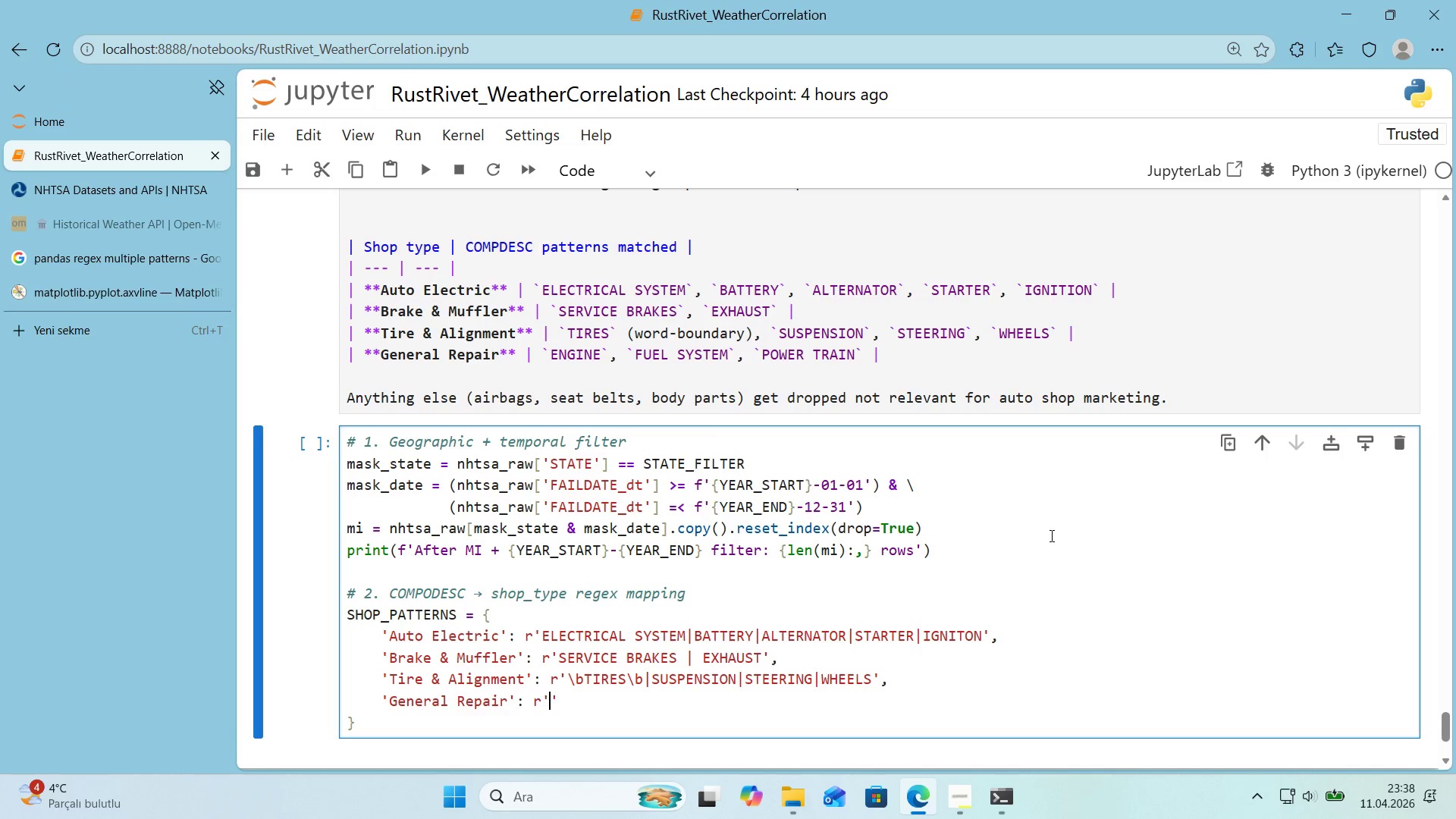 
key(ArrowLeft)
 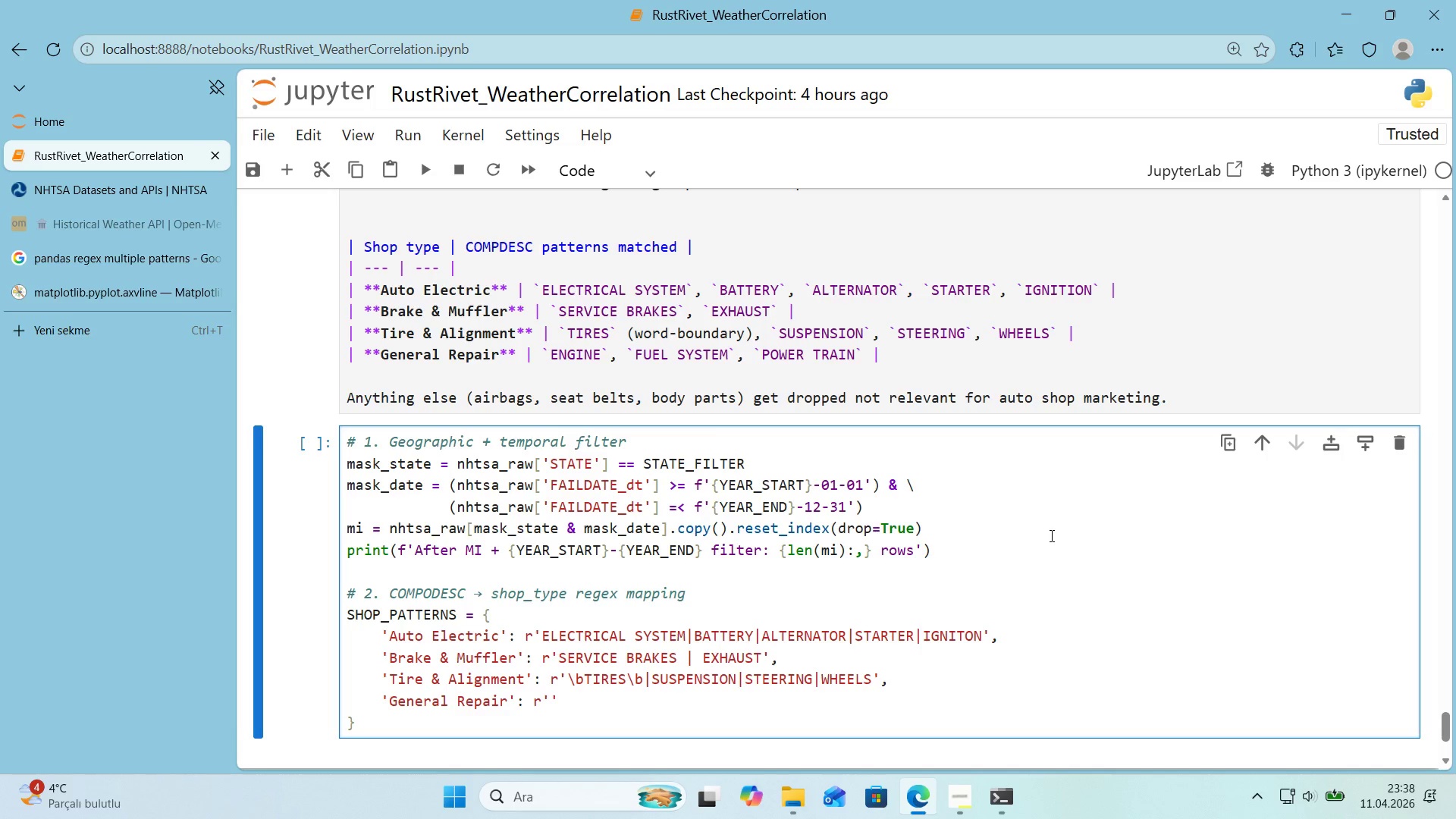 
type(ENGINE)
 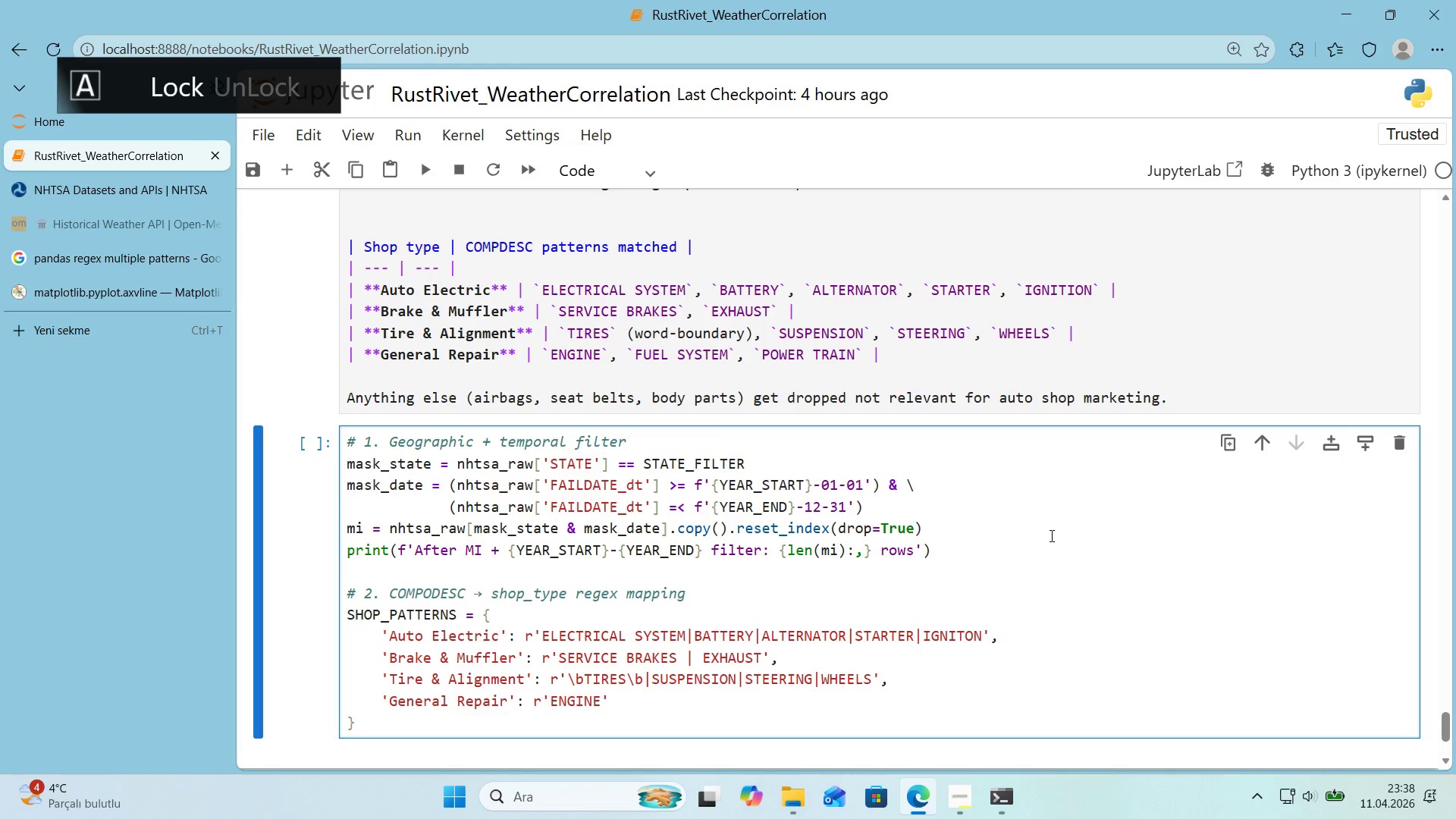 
key(Alt+Control+Minus)
 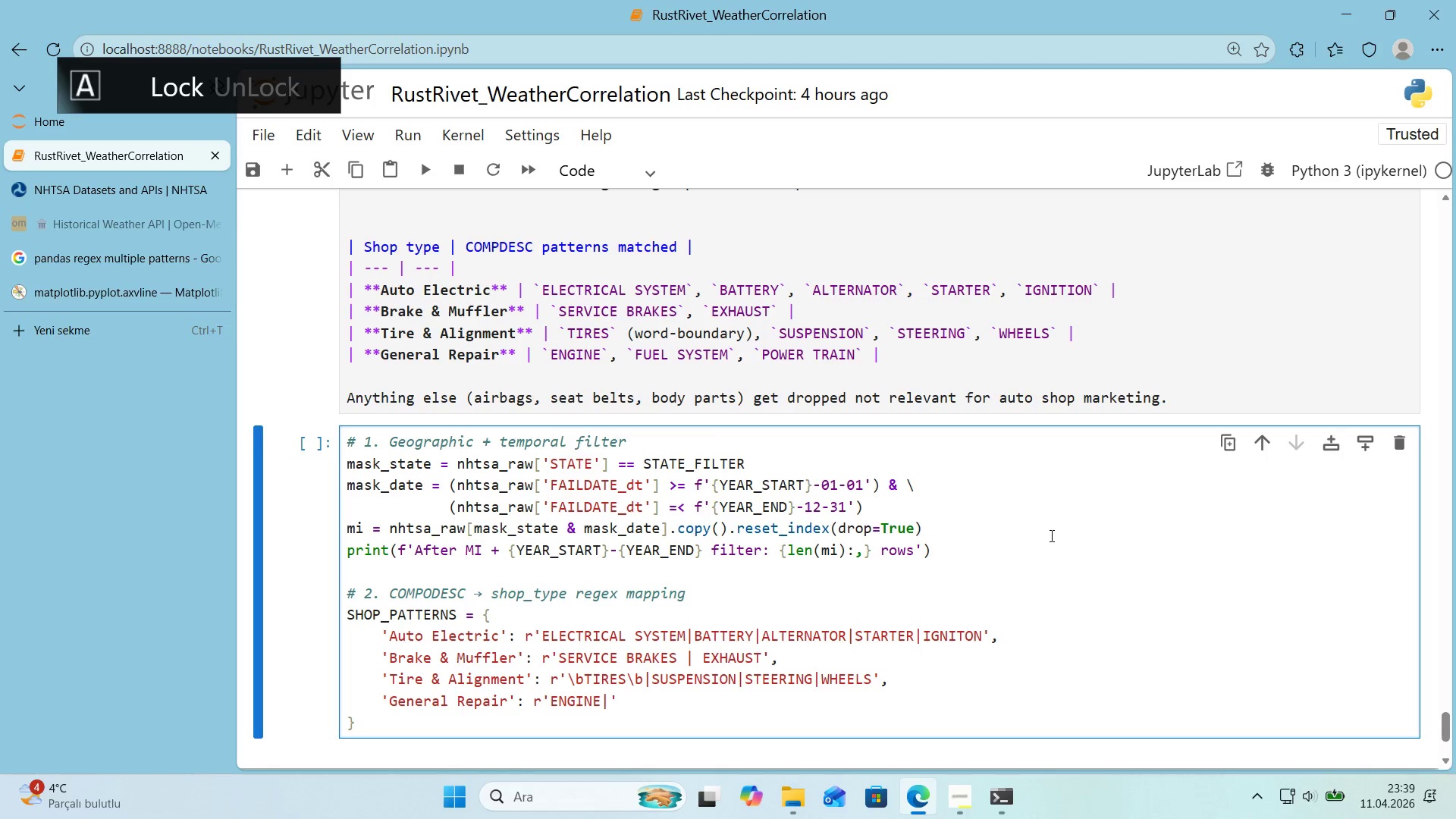 
type(FUEL SYSTEM)
 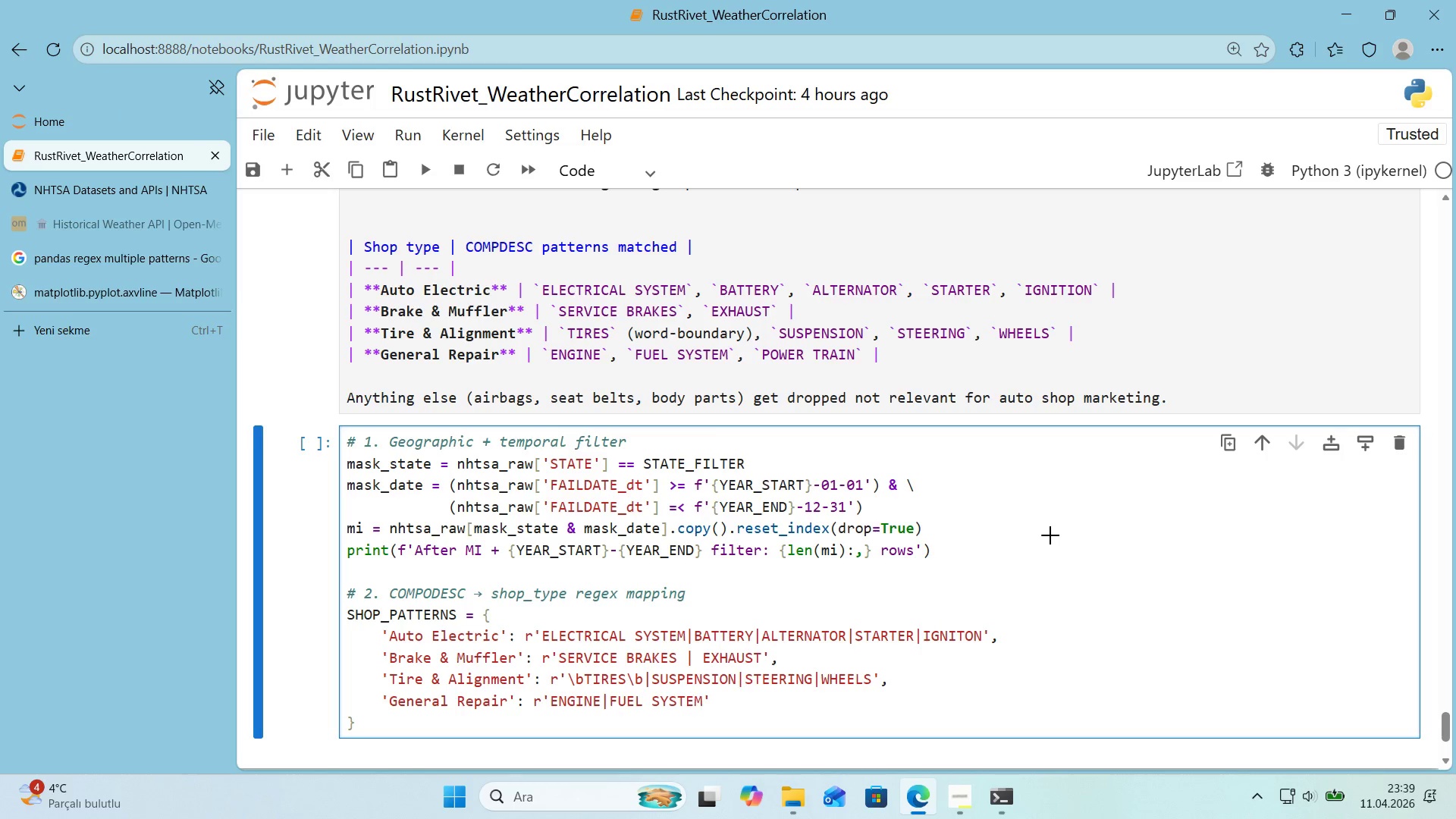 
key(Alt+Control+Minus)
 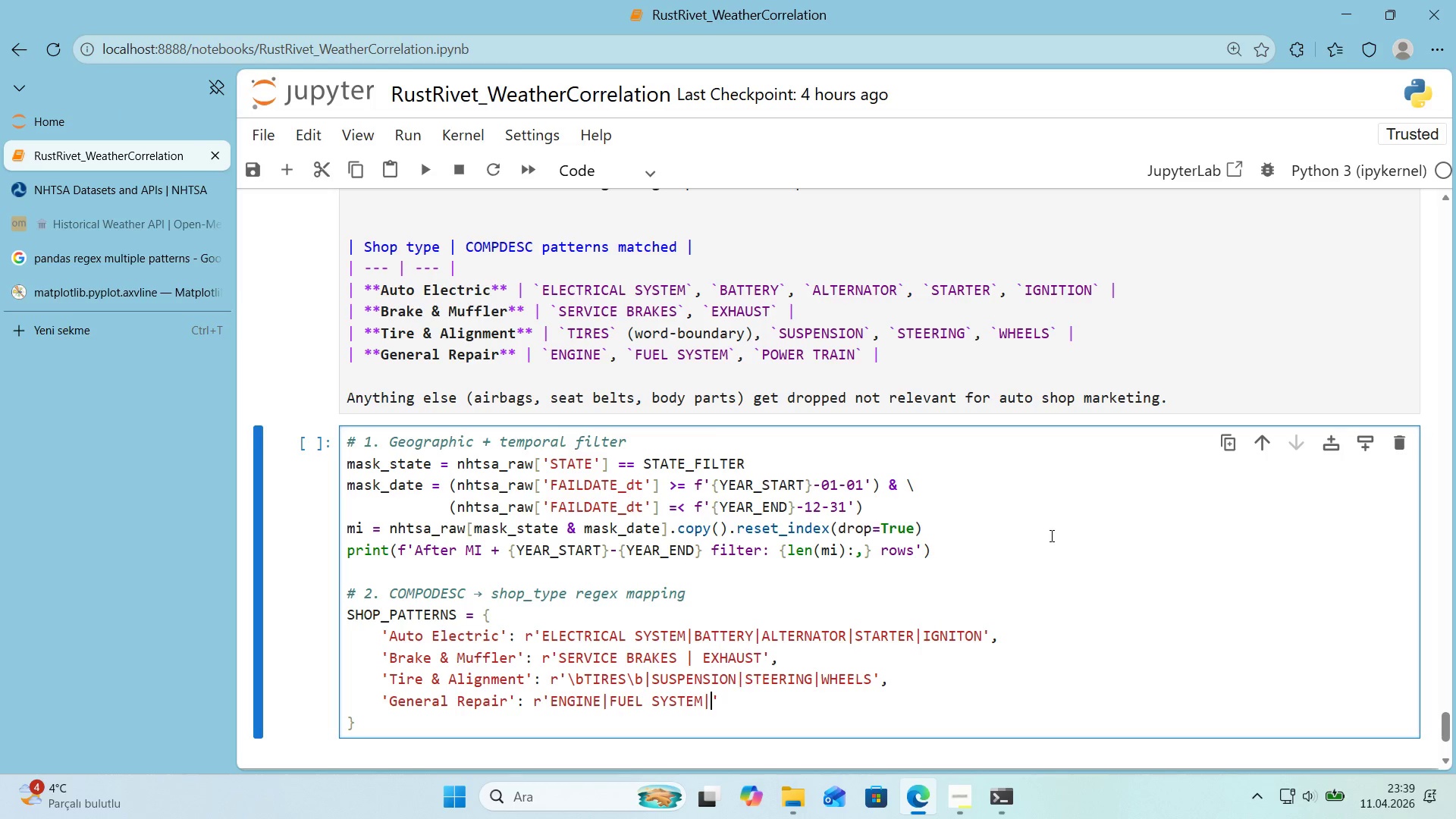 
type(POWER TRAIN)
 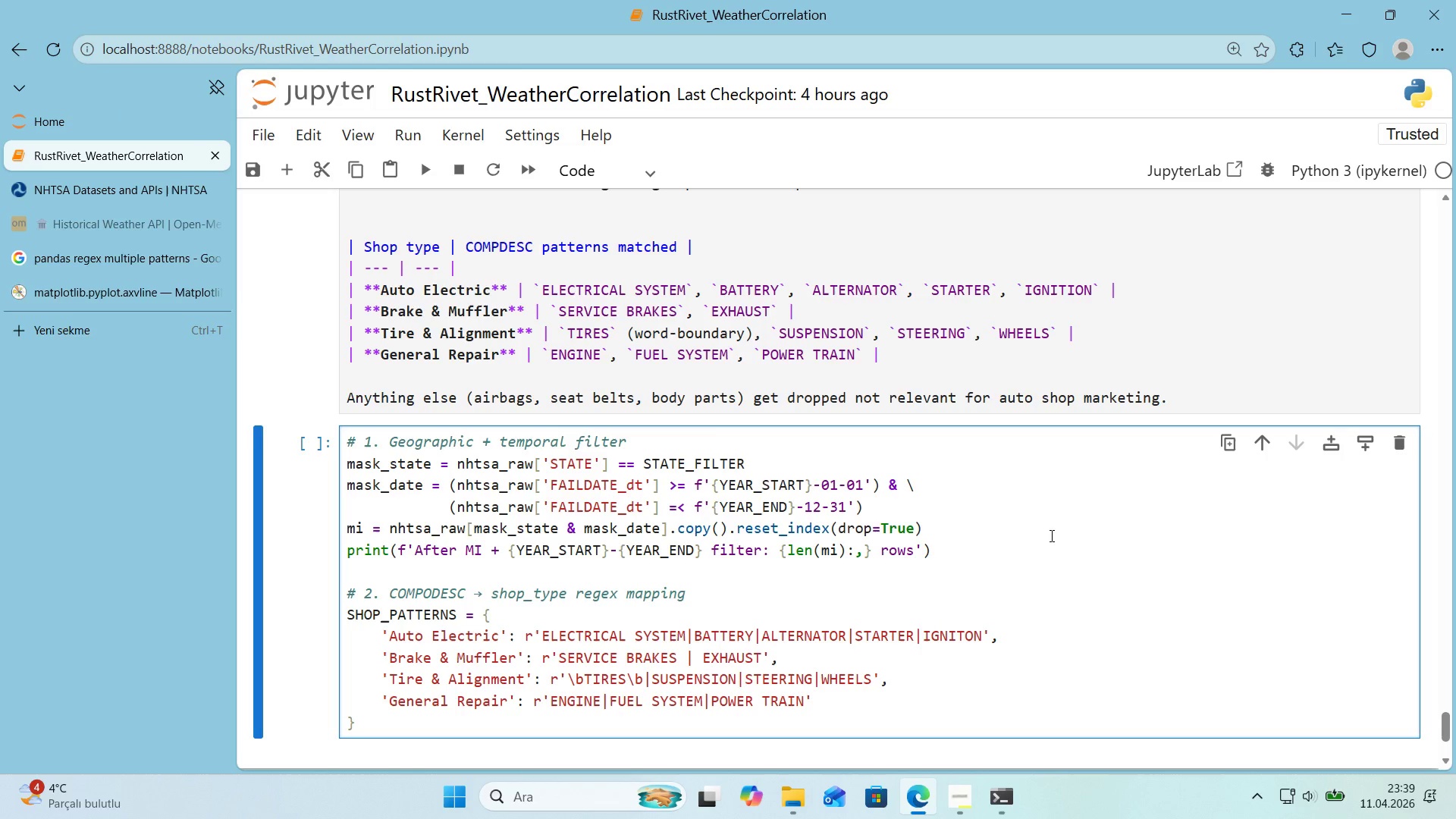 
key(ArrowRight)
 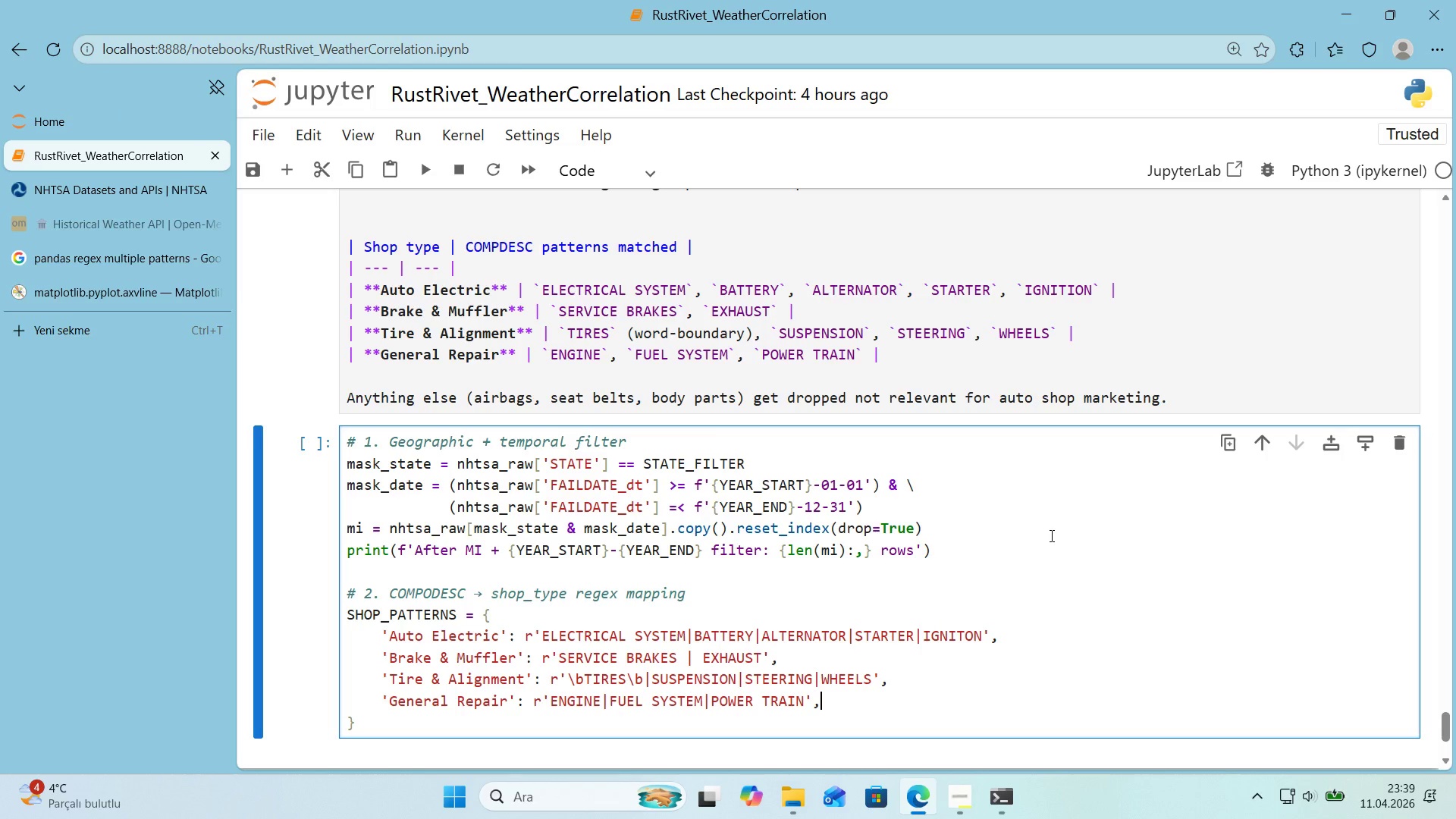 
key(Comma)
 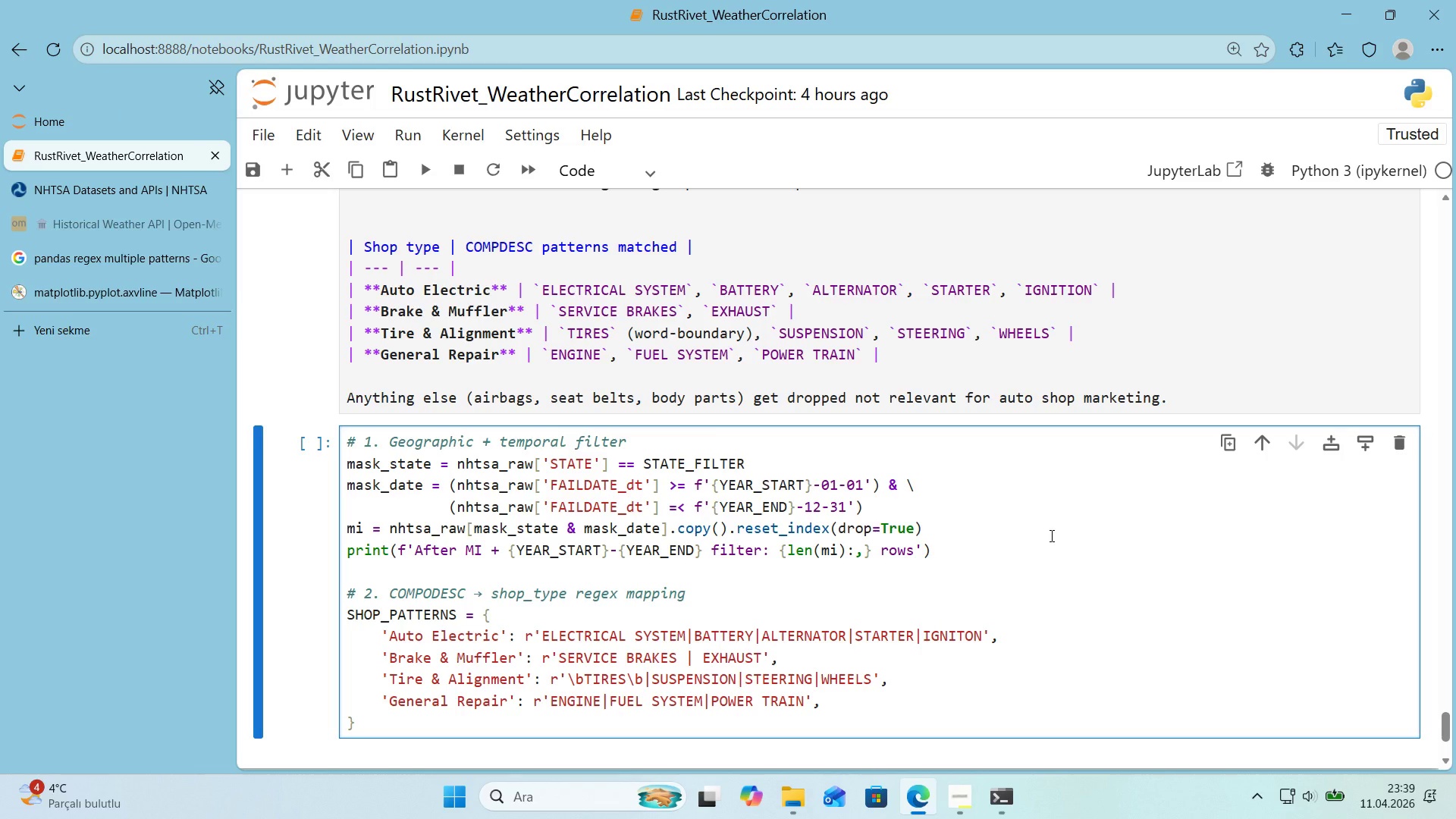 
key(Enter)
 